 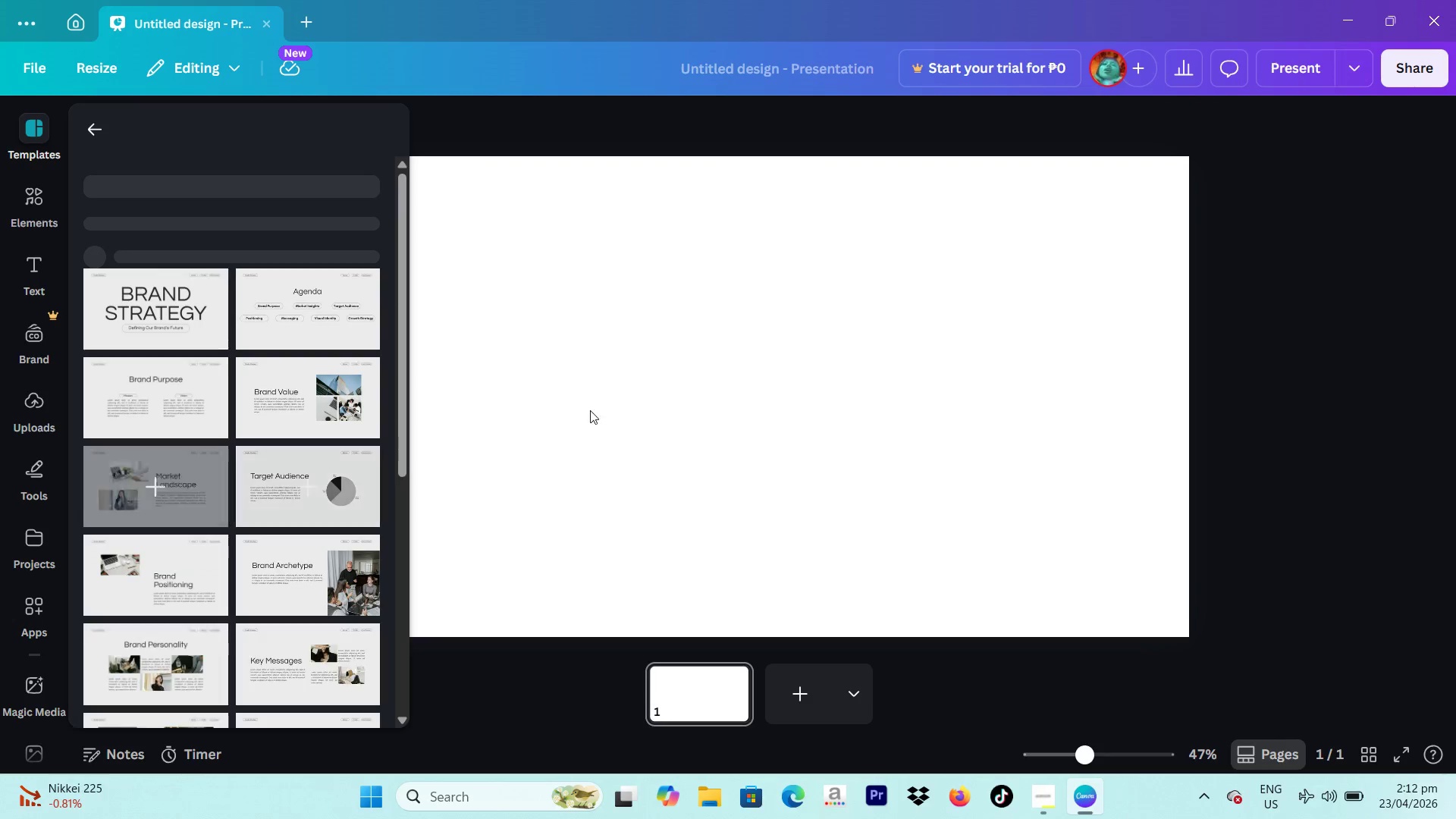 
scroll: coordinate [300, 360], scroll_direction: up, amount: 1.0
 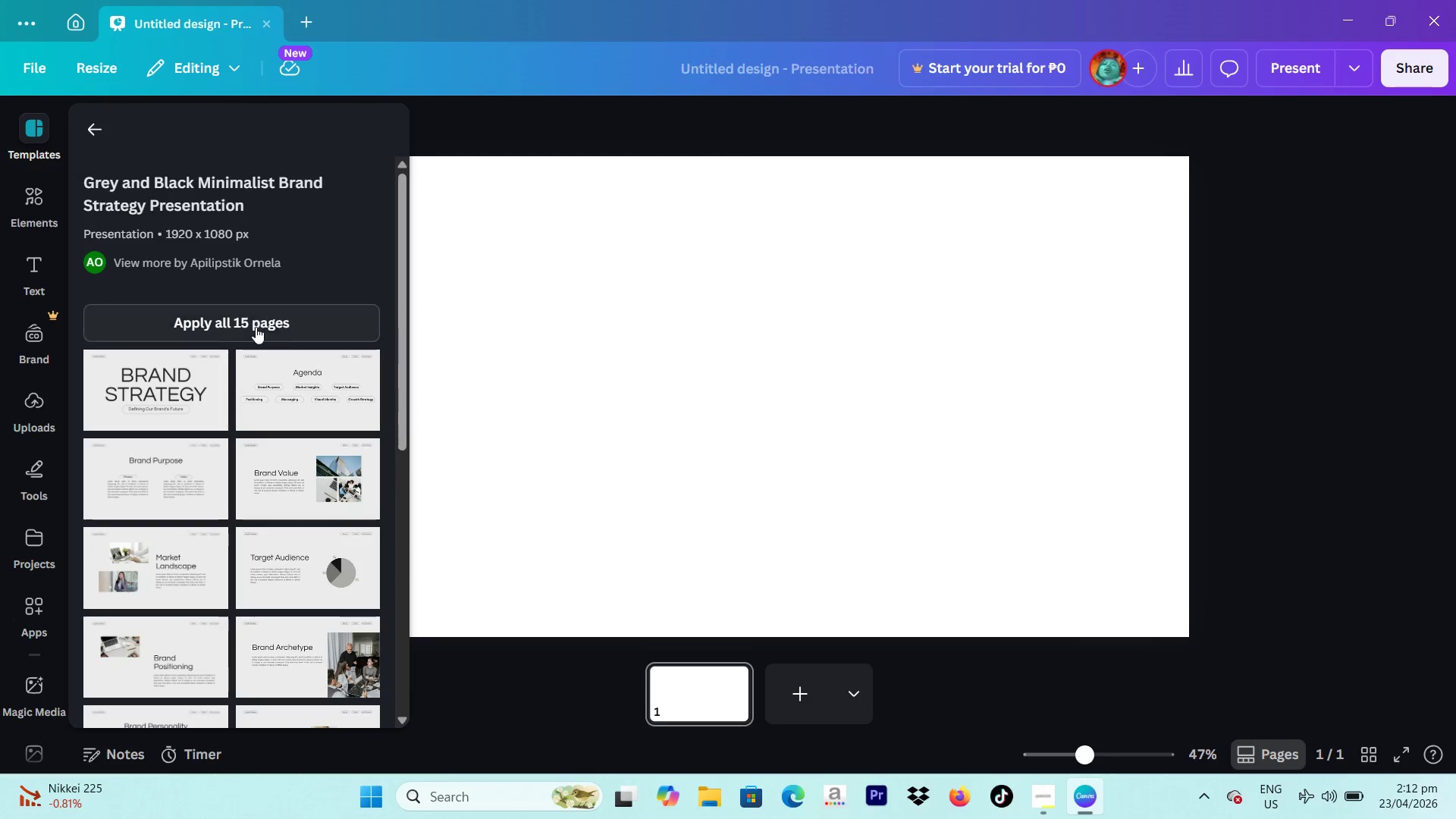 
left_click([256, 327])
 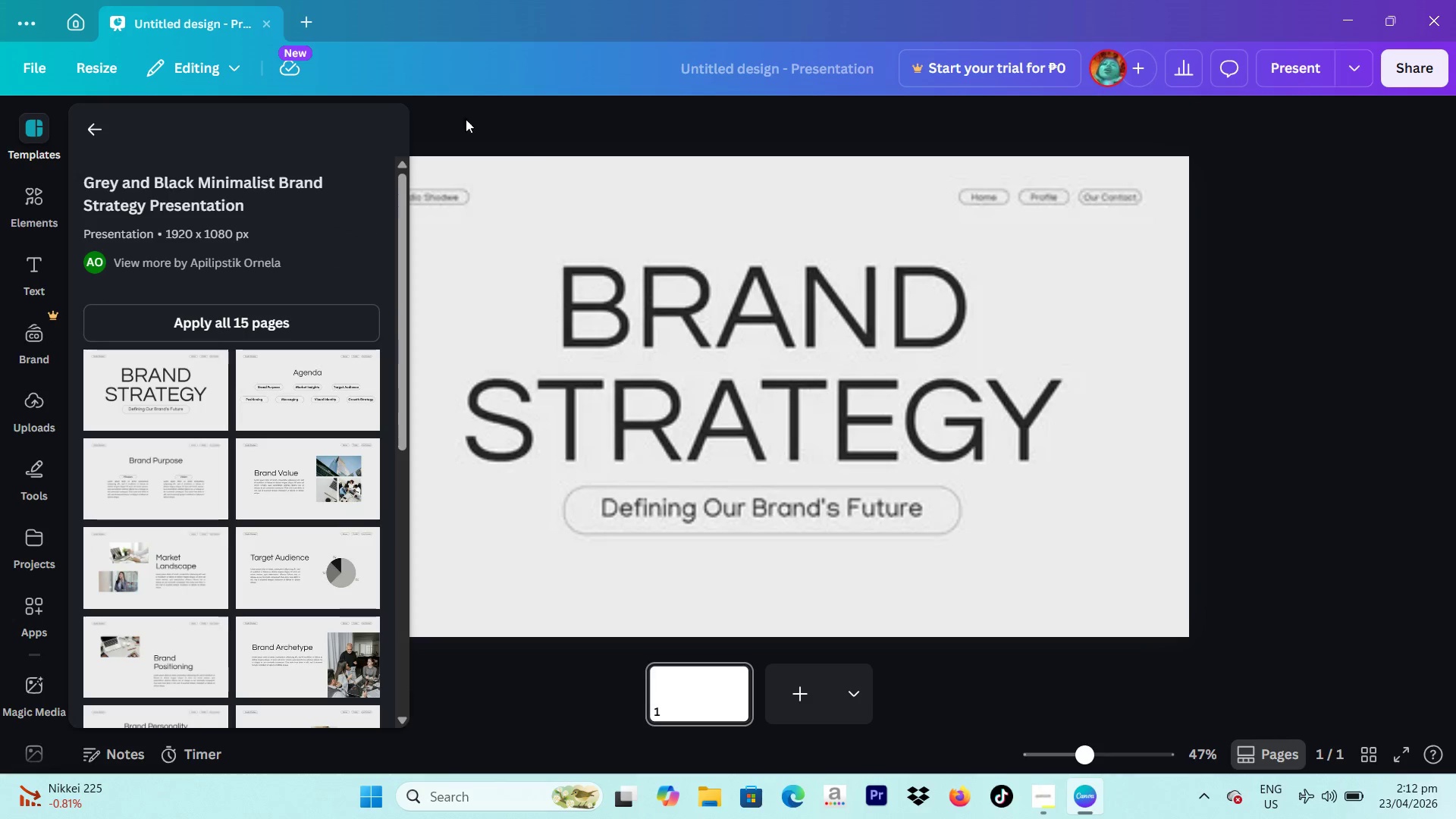 
left_click([103, 125])
 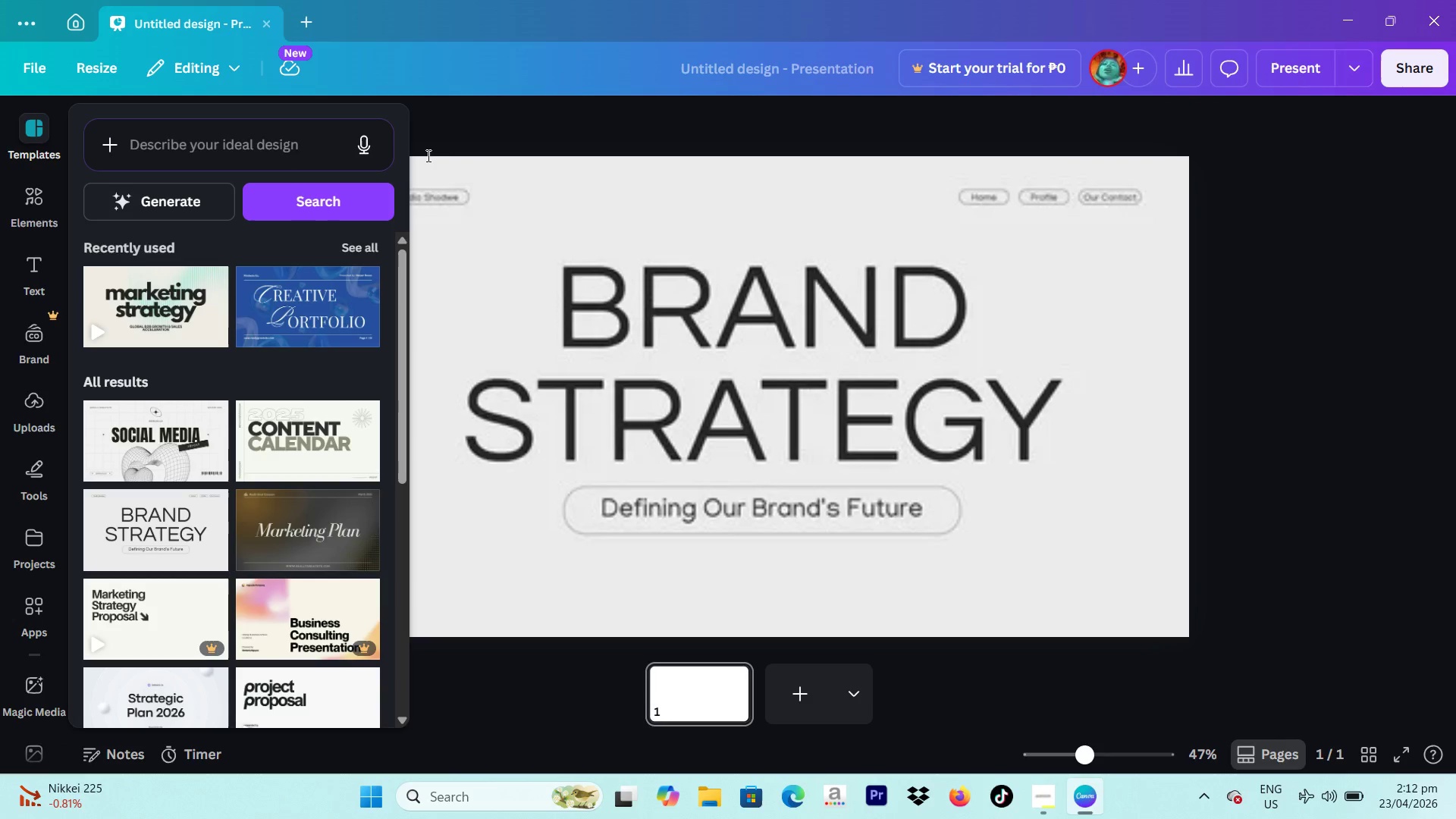 
left_click([483, 136])
 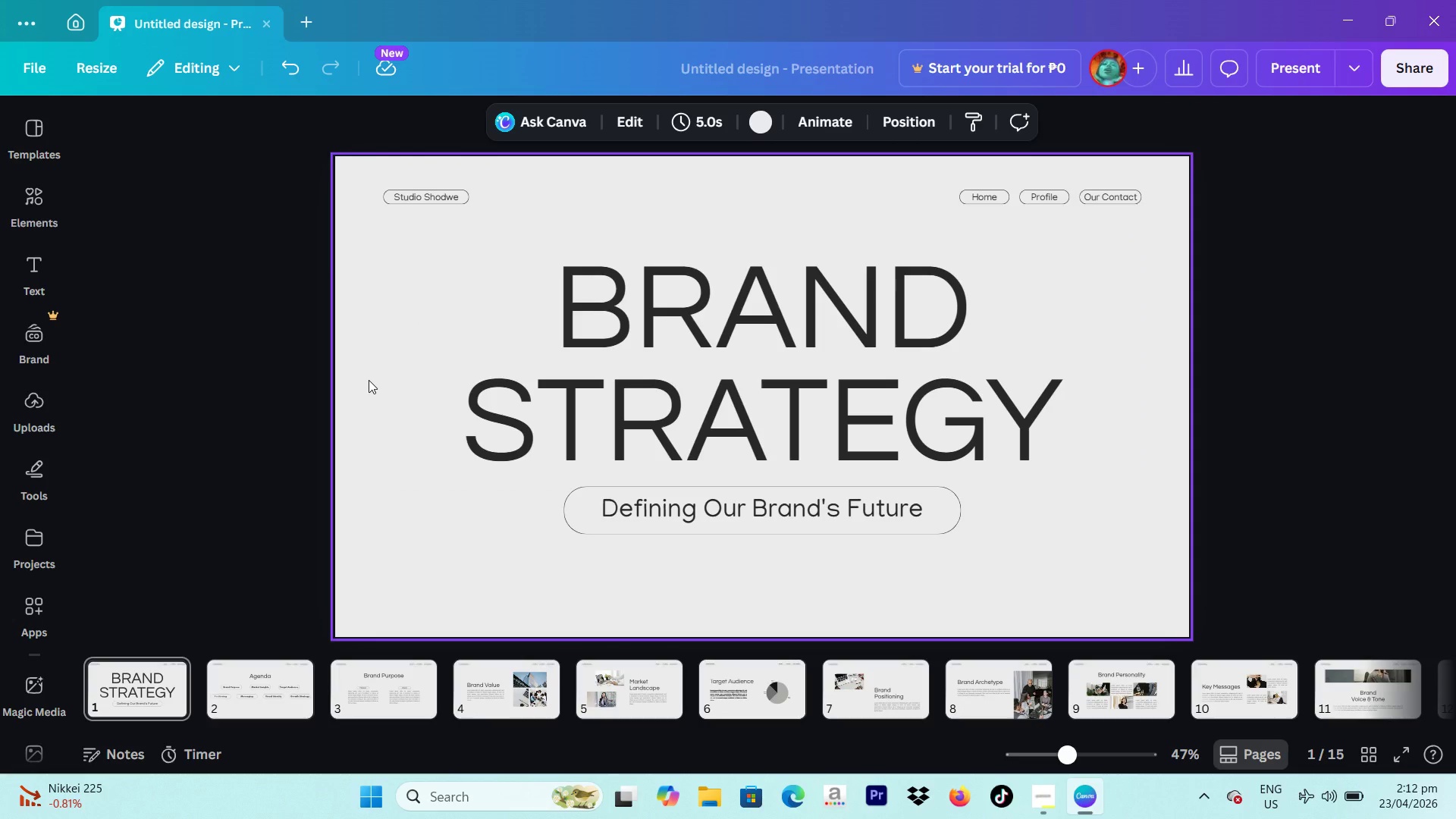 
wait(5.38)
 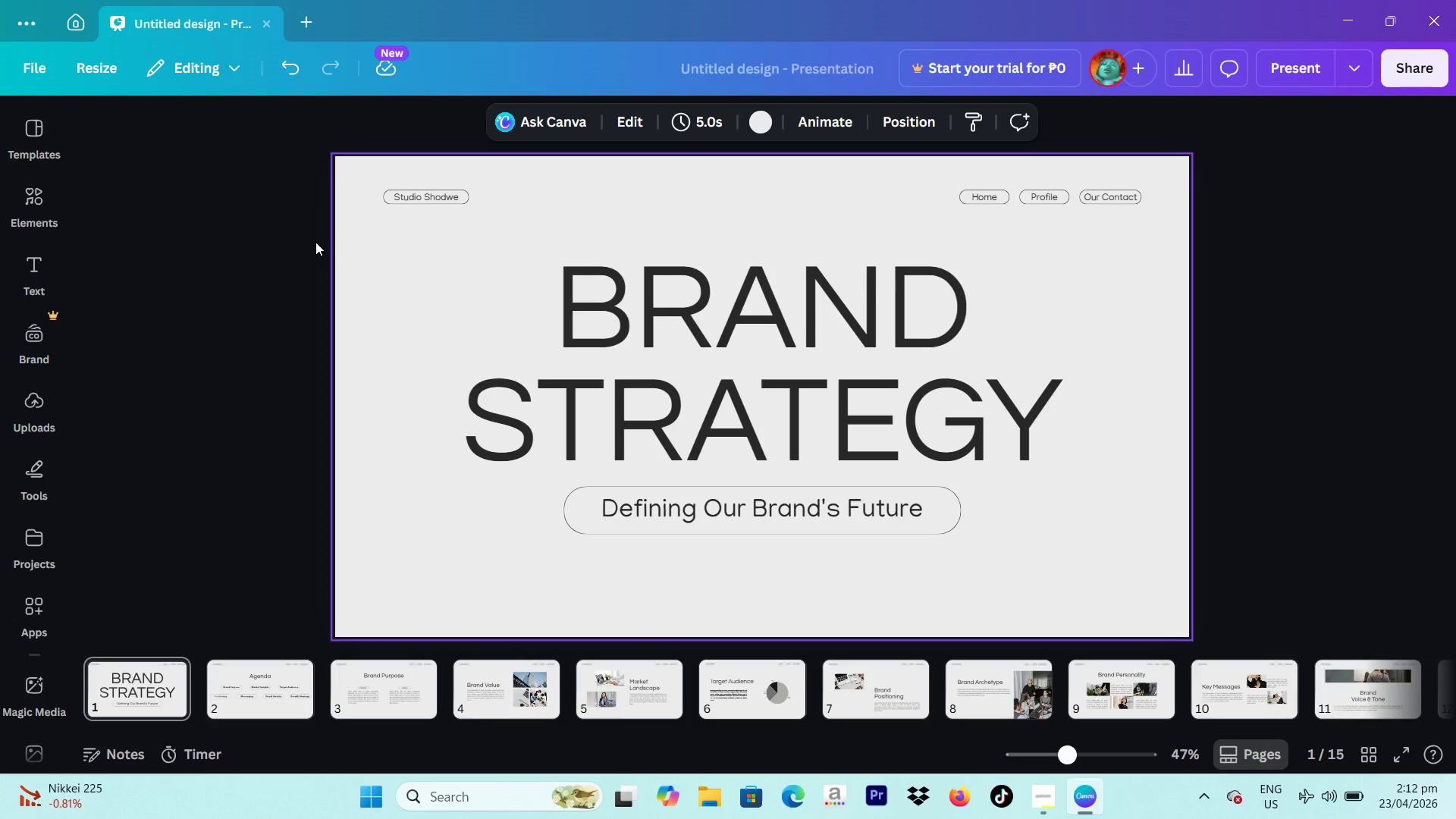 
double_click([673, 346])
 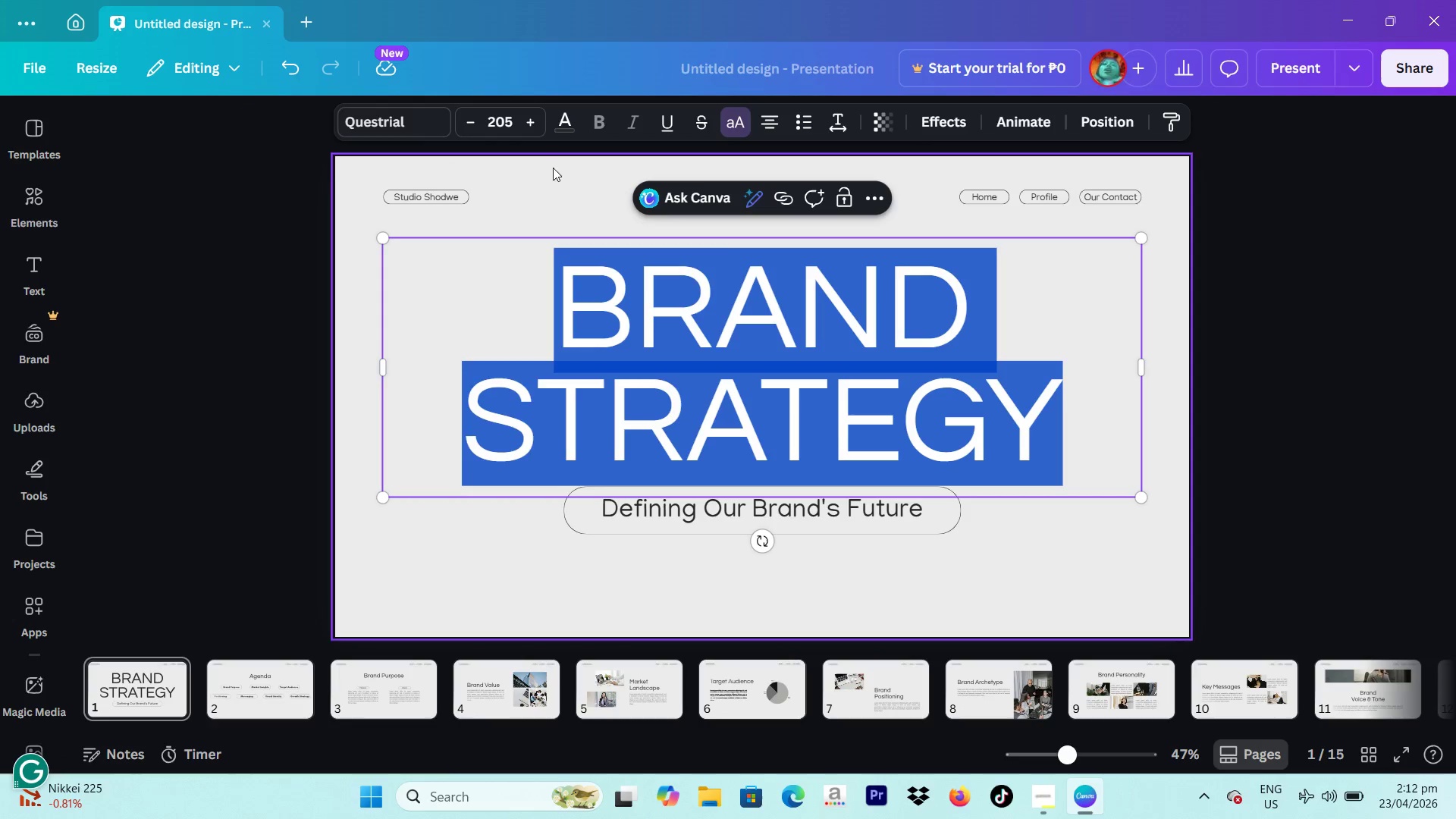 
left_click([672, 284])
 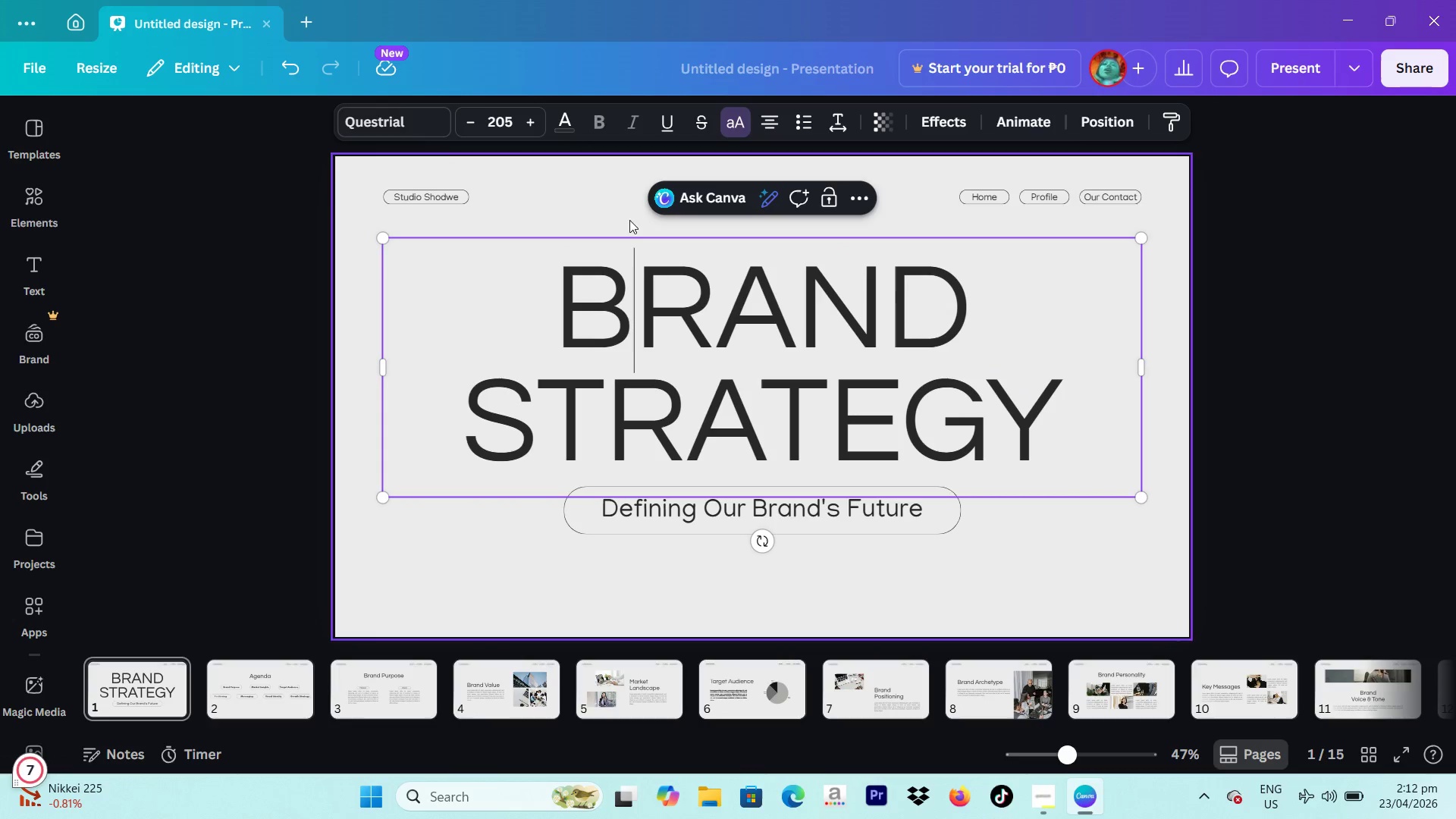 
double_click([626, 281])
 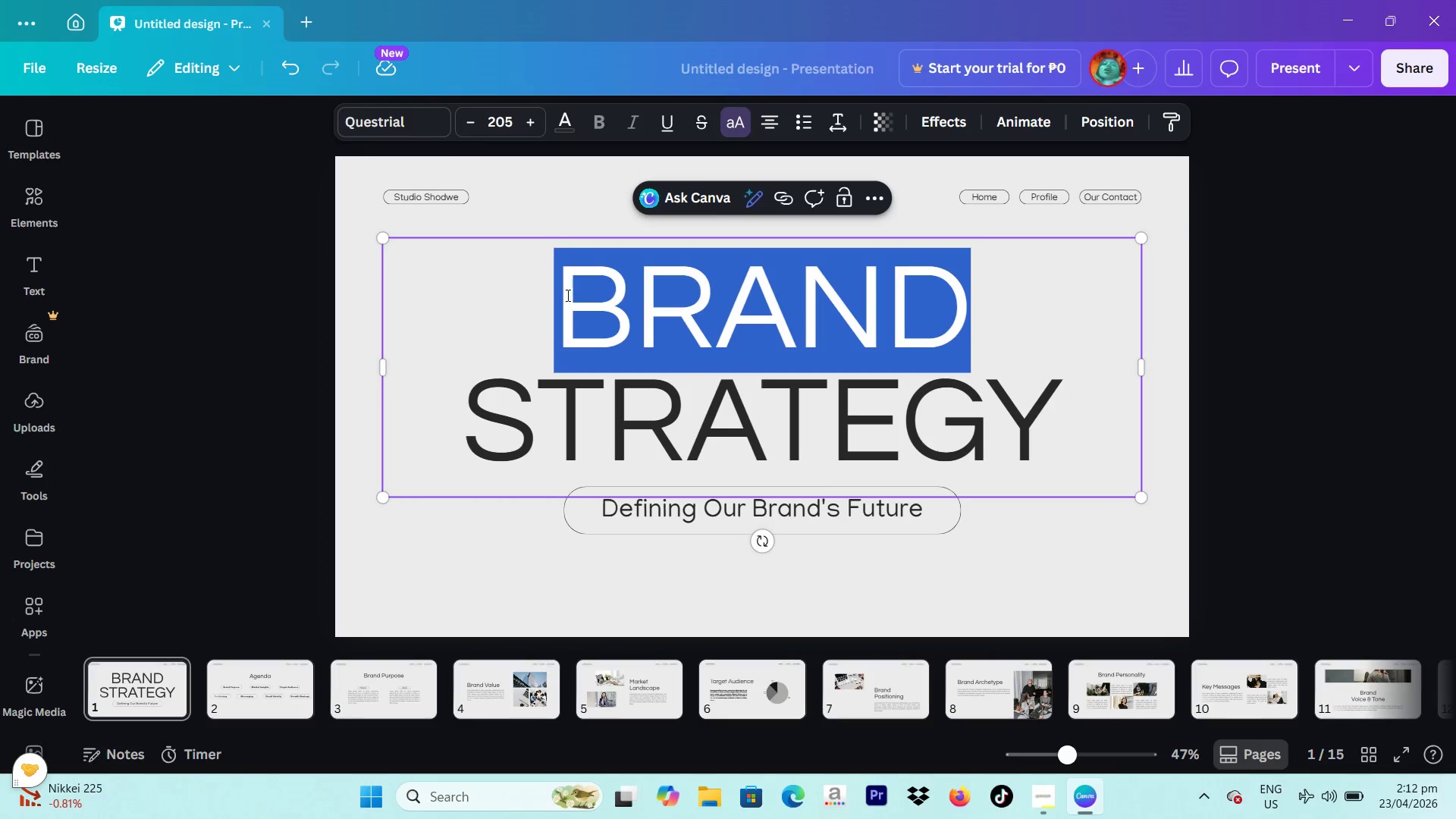 
left_click_drag(start_coordinate=[547, 302], to_coordinate=[1097, 420])
 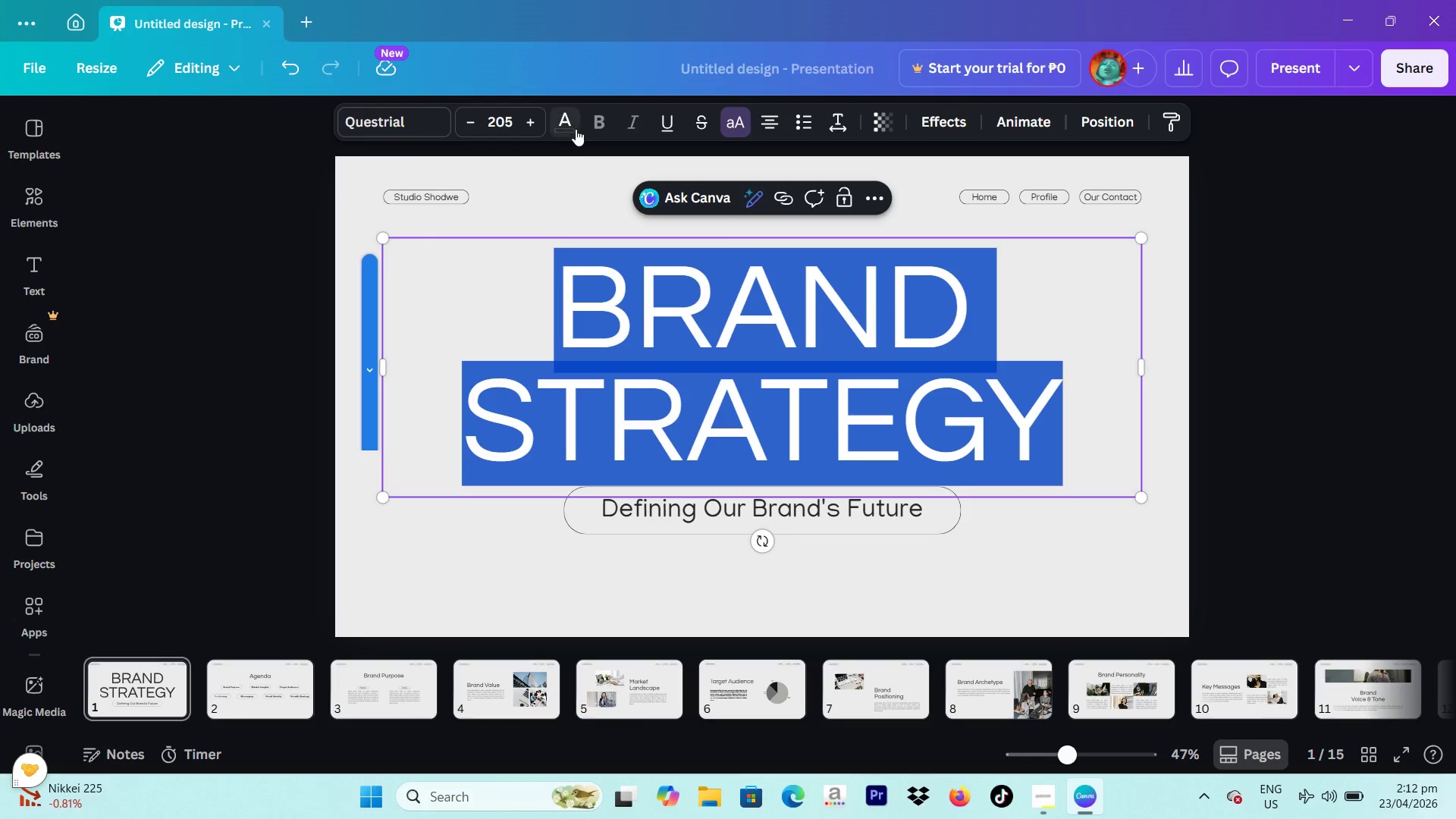 
left_click([576, 129])
 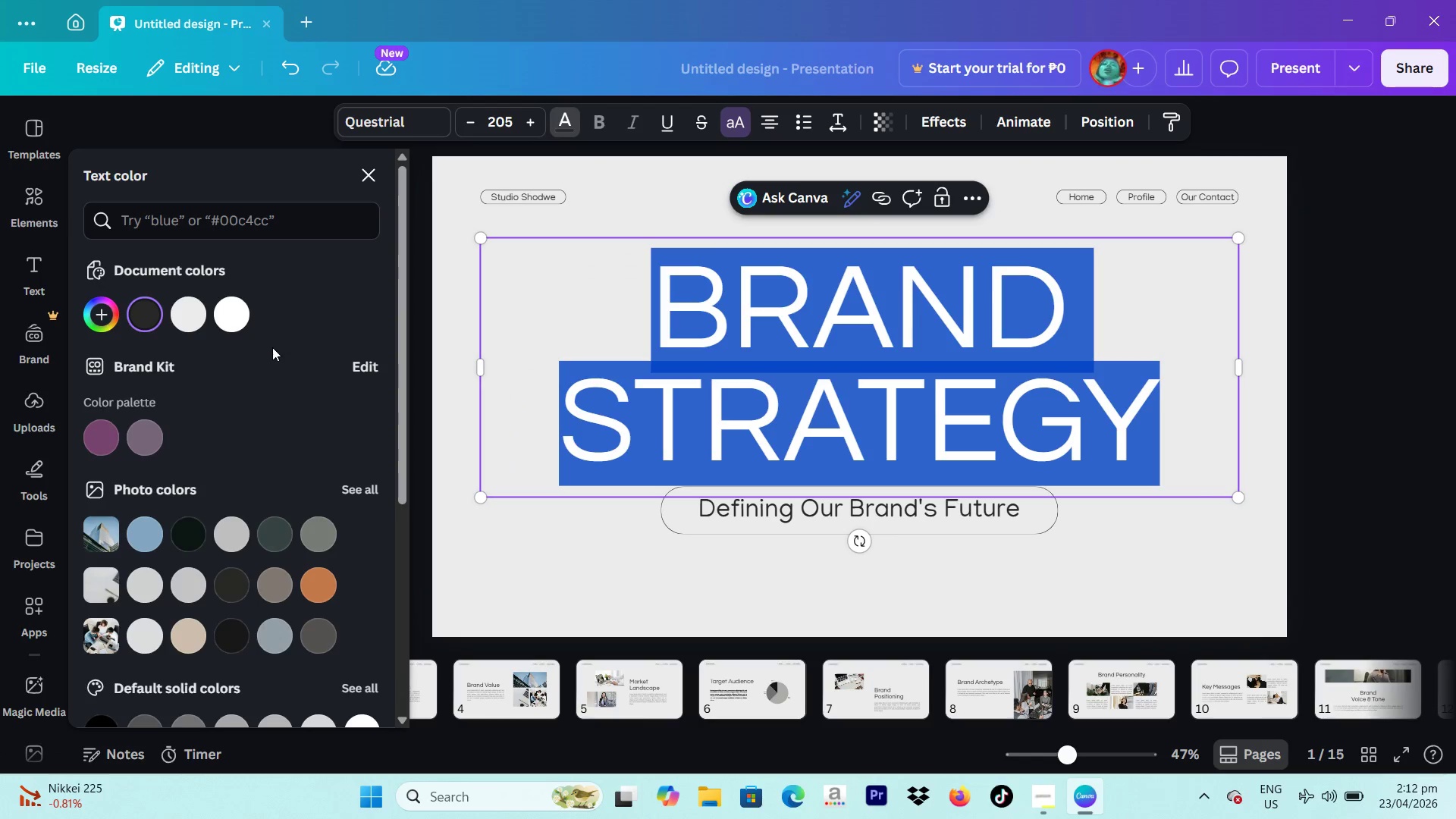 
left_click([111, 321])
 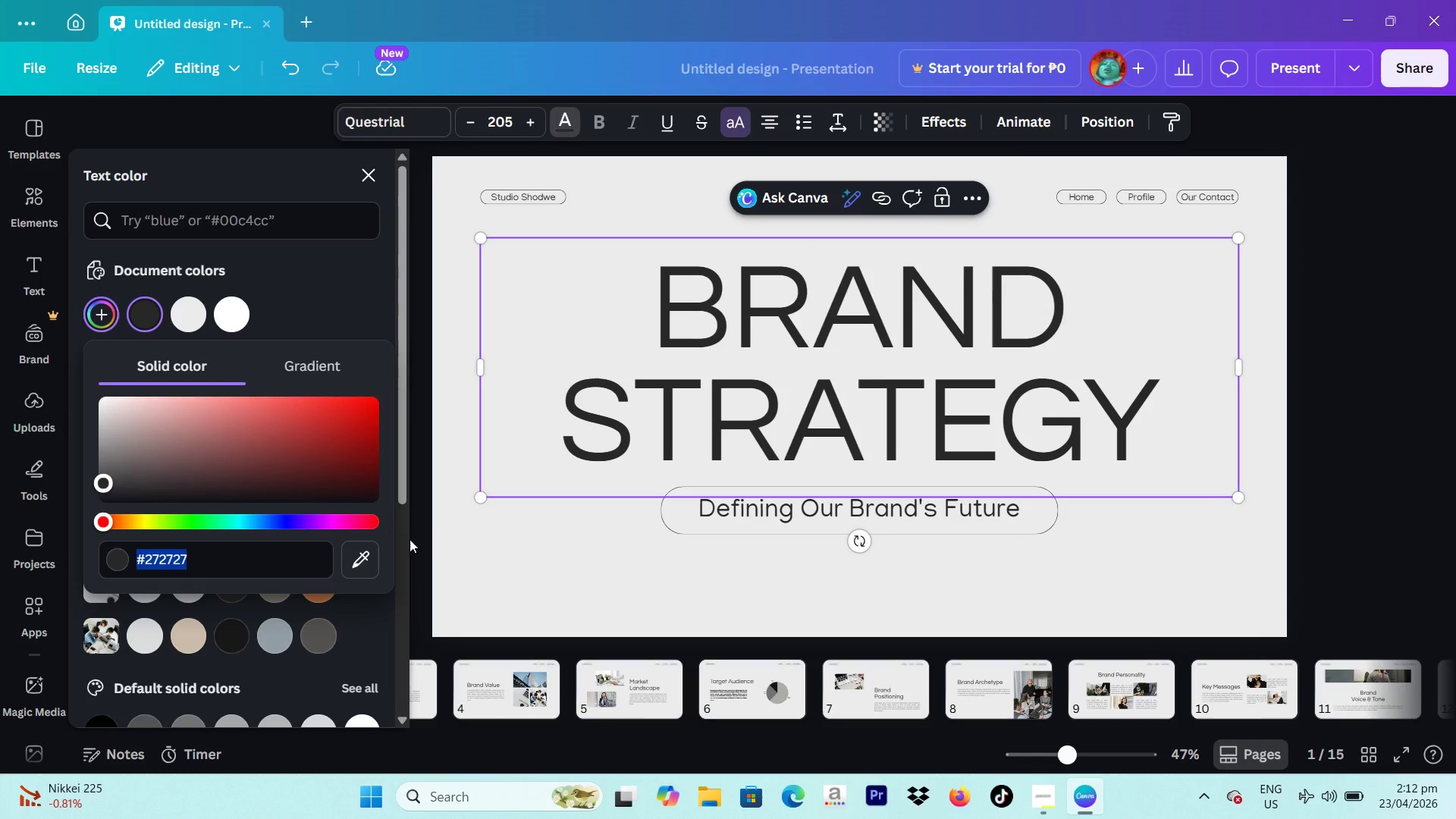 
type(8daa91)
 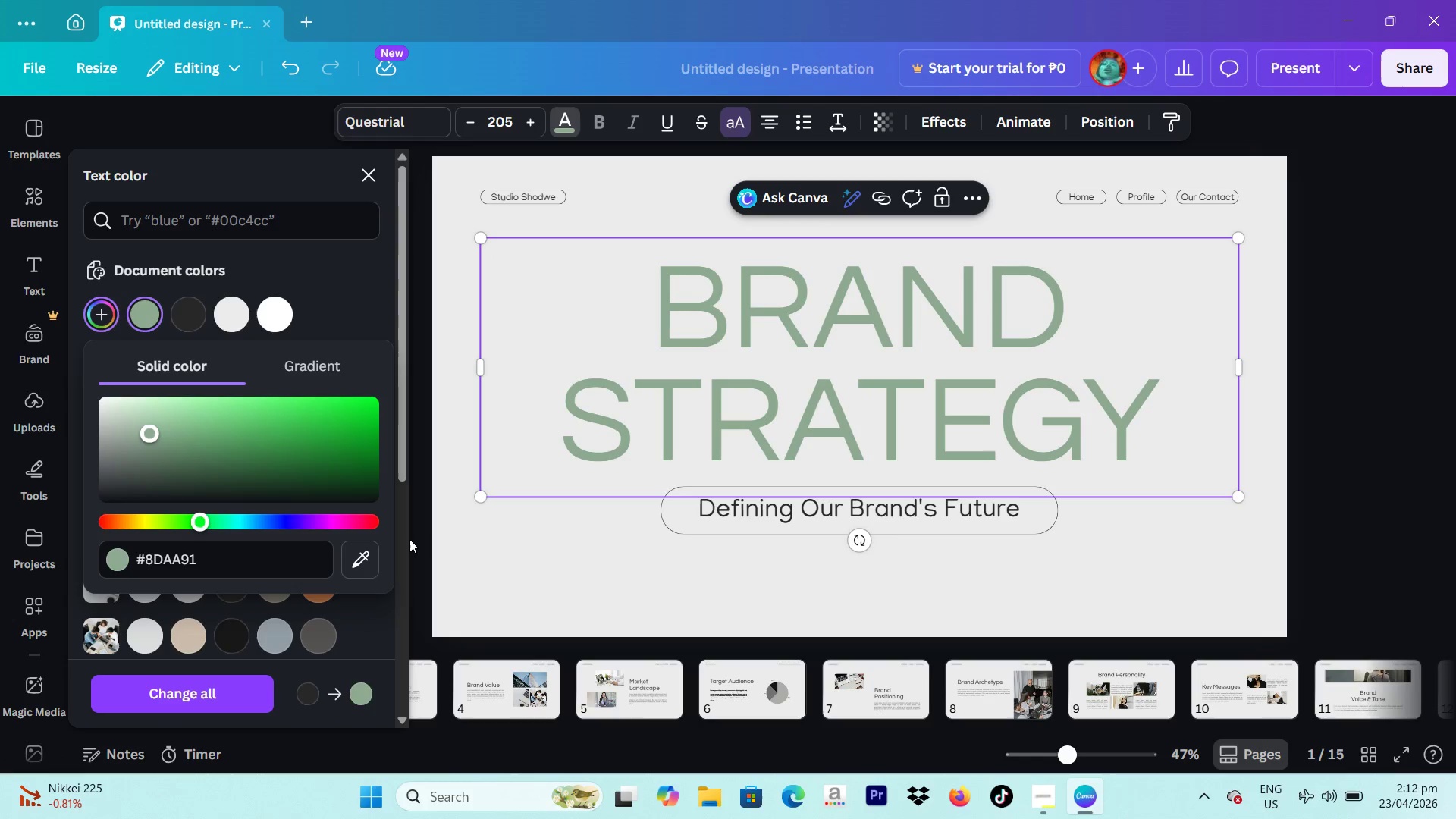 
key(Enter)
 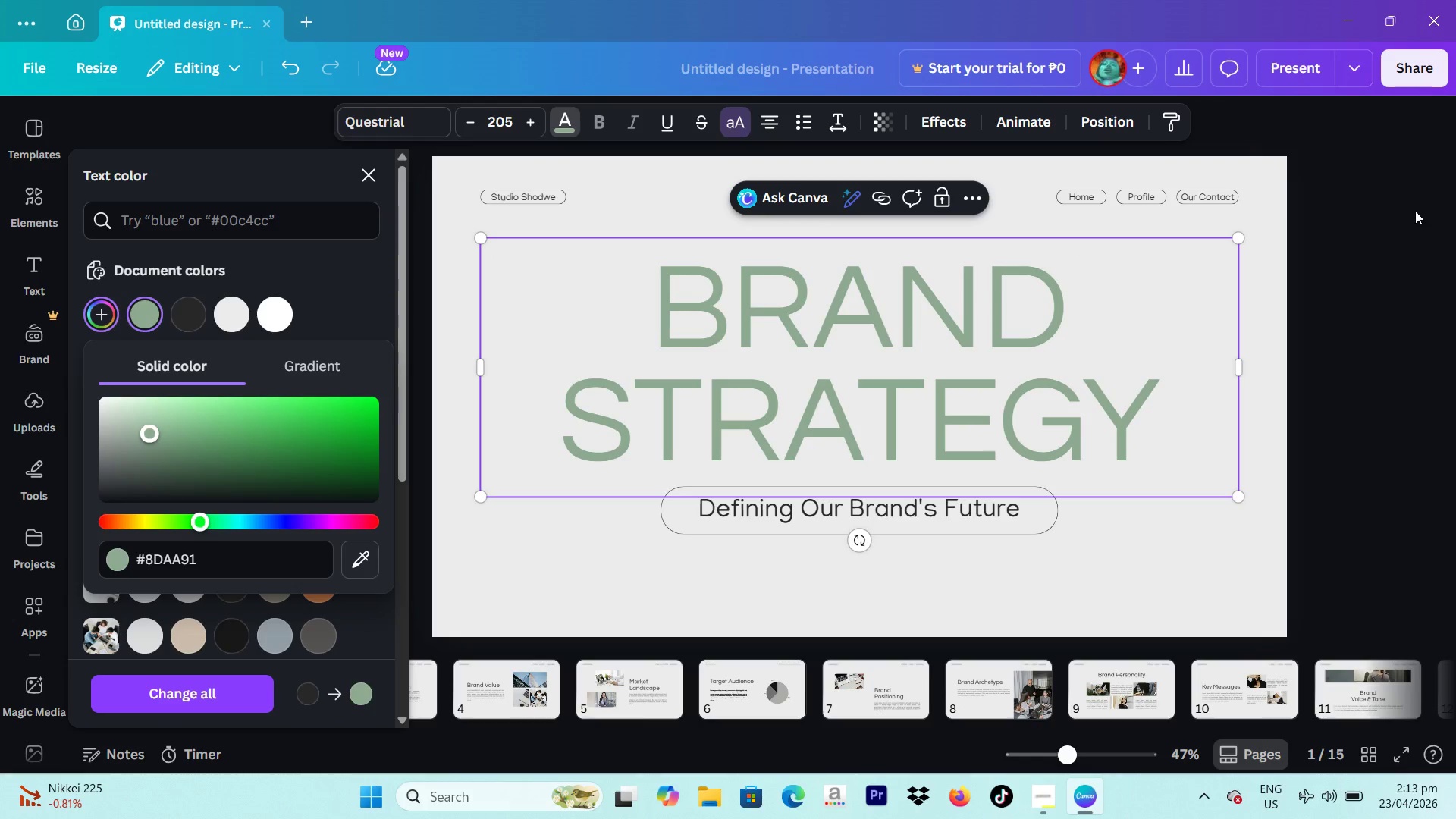 
left_click_drag(start_coordinate=[1396, 235], to_coordinate=[1396, 231])
 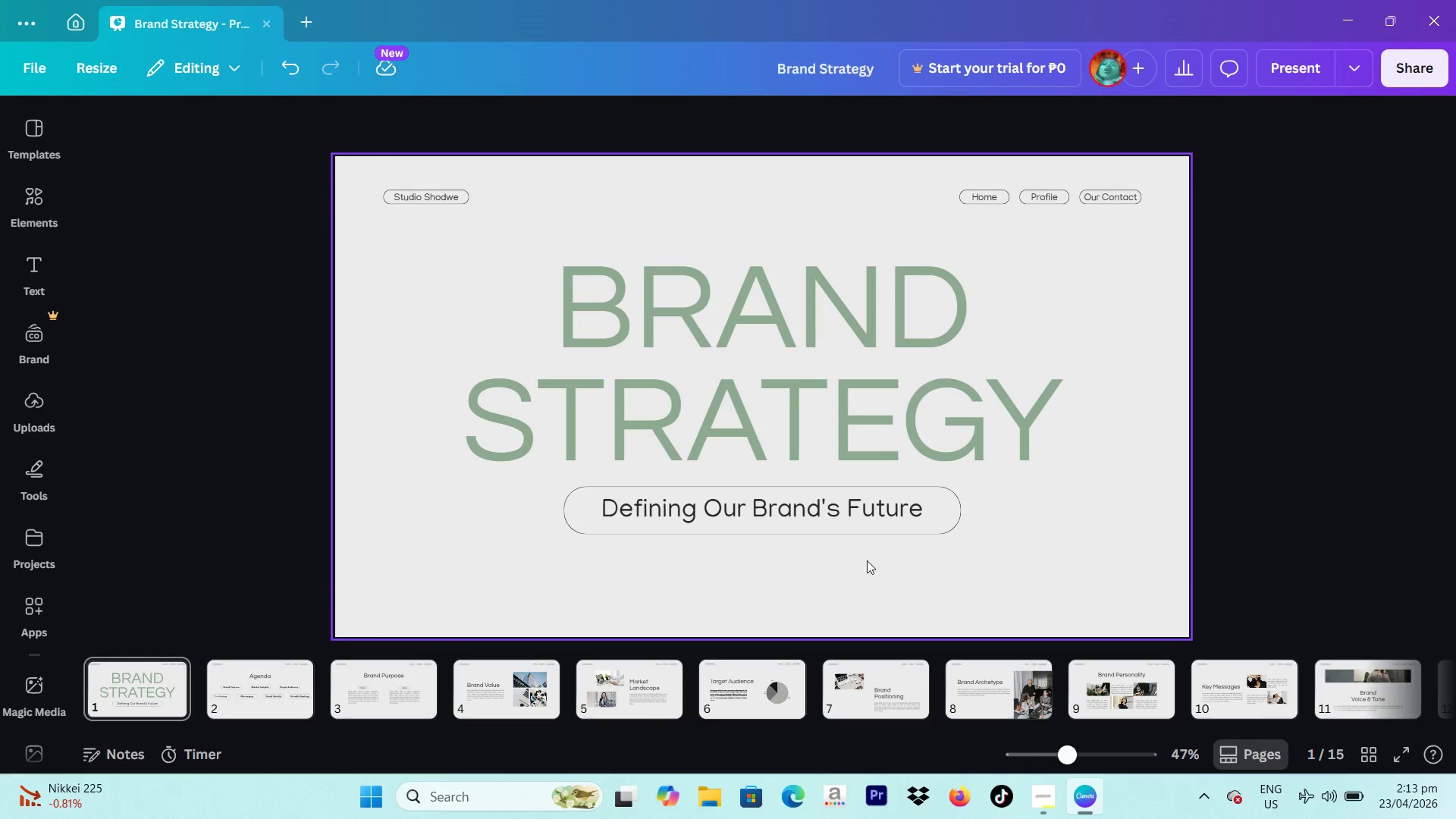 
left_click([812, 518])
 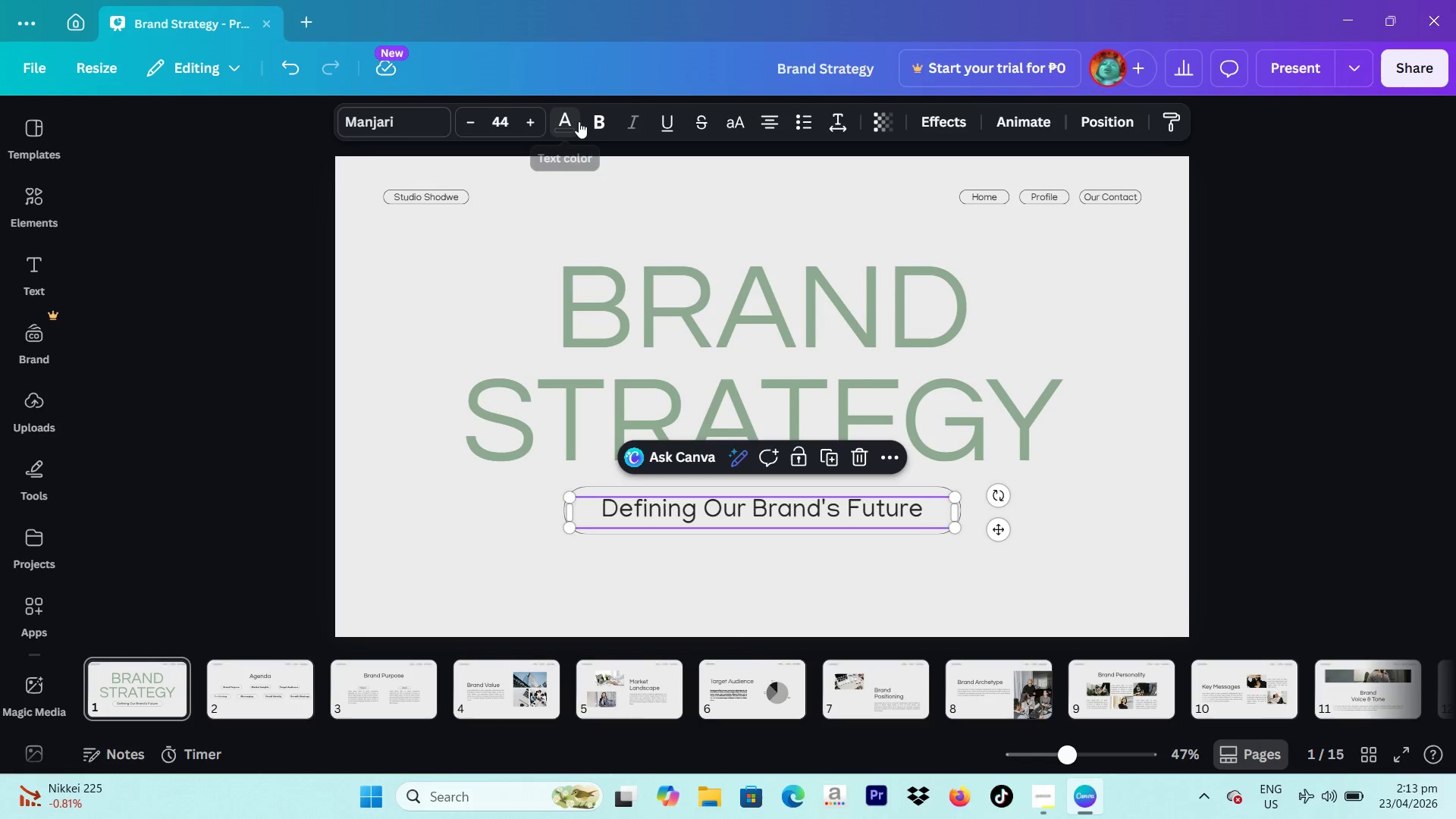 
key(Control+A)
 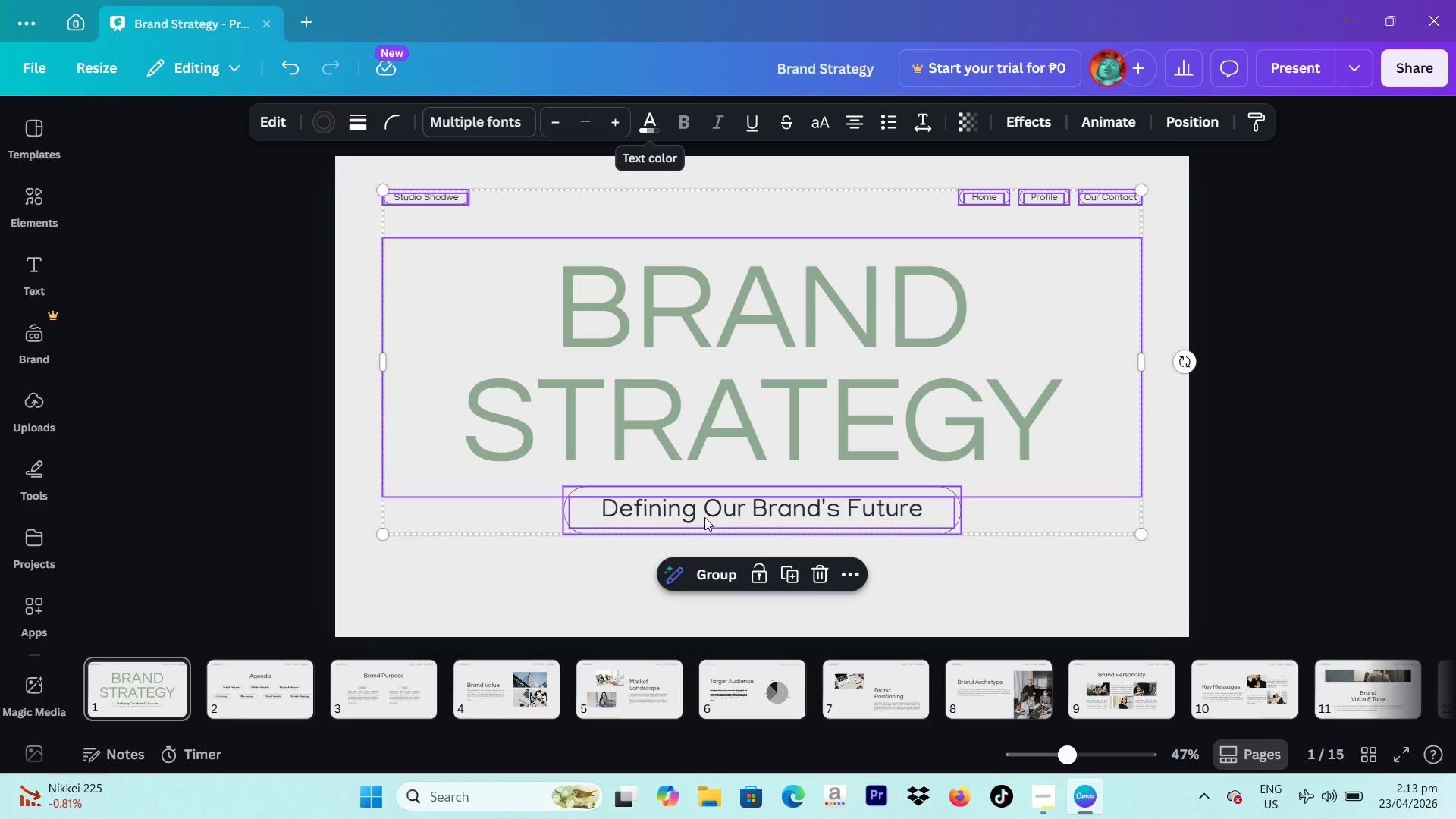 
double_click([704, 517])
 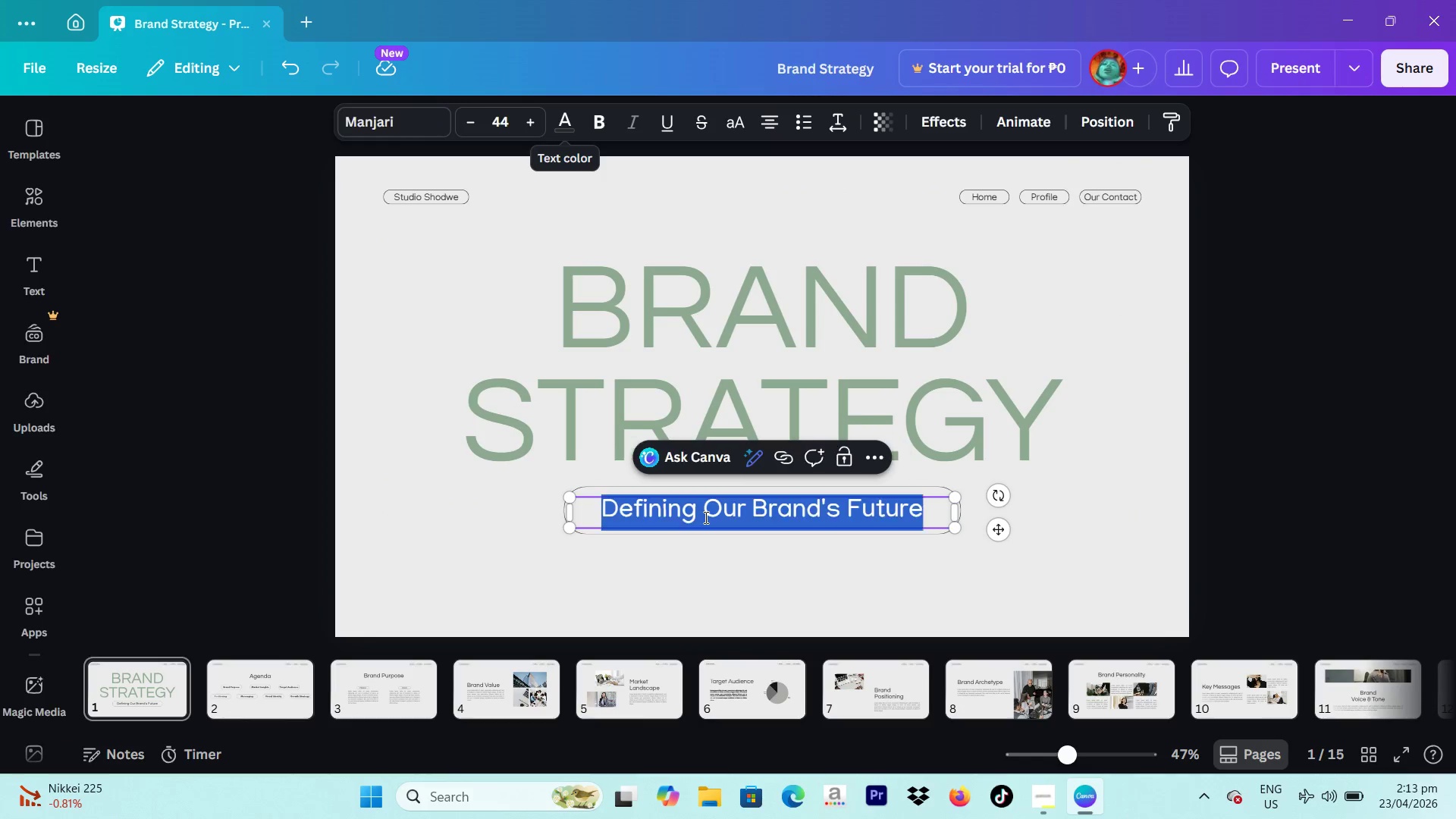 
triple_click([704, 517])
 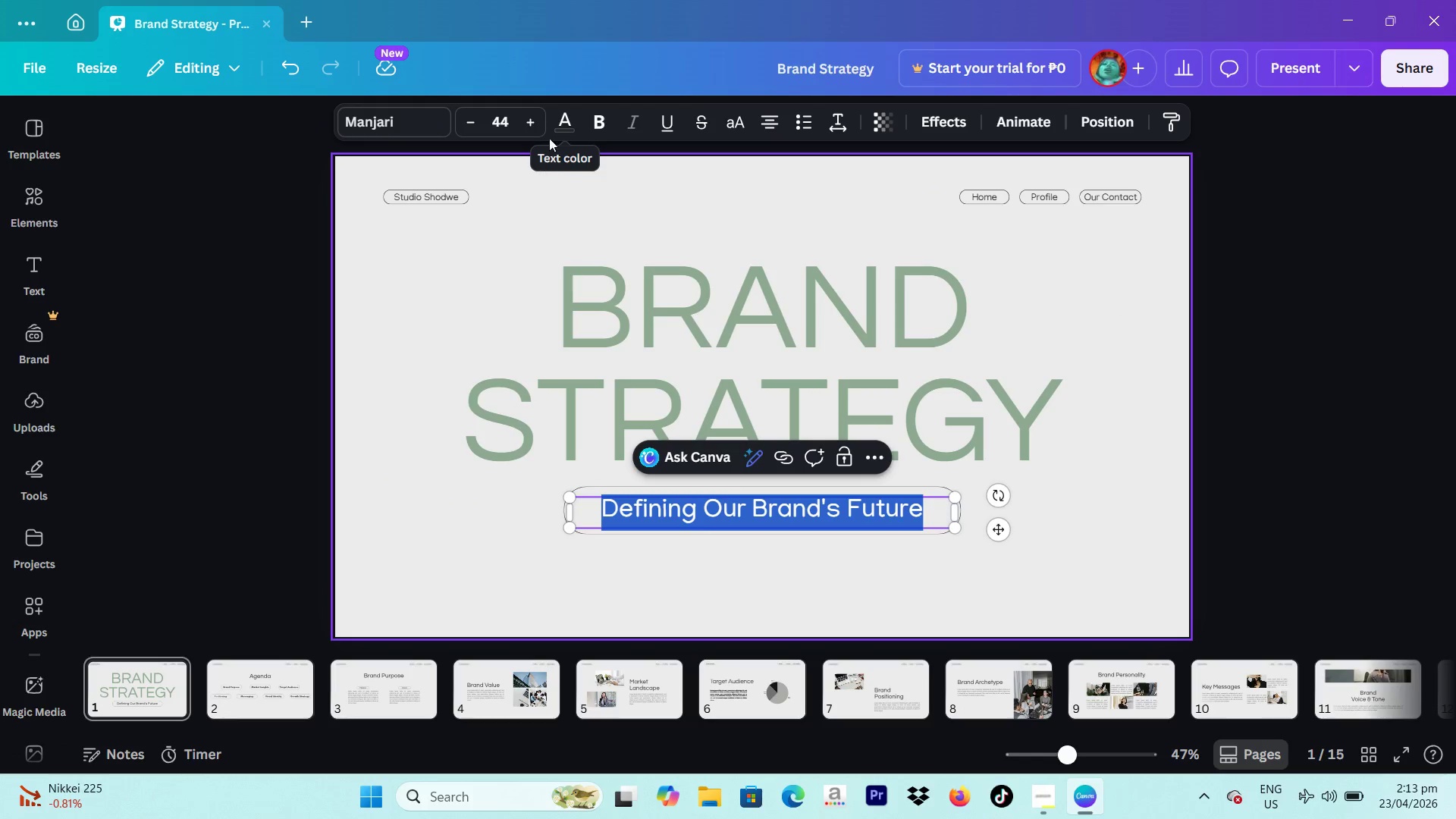 
left_click([560, 119])
 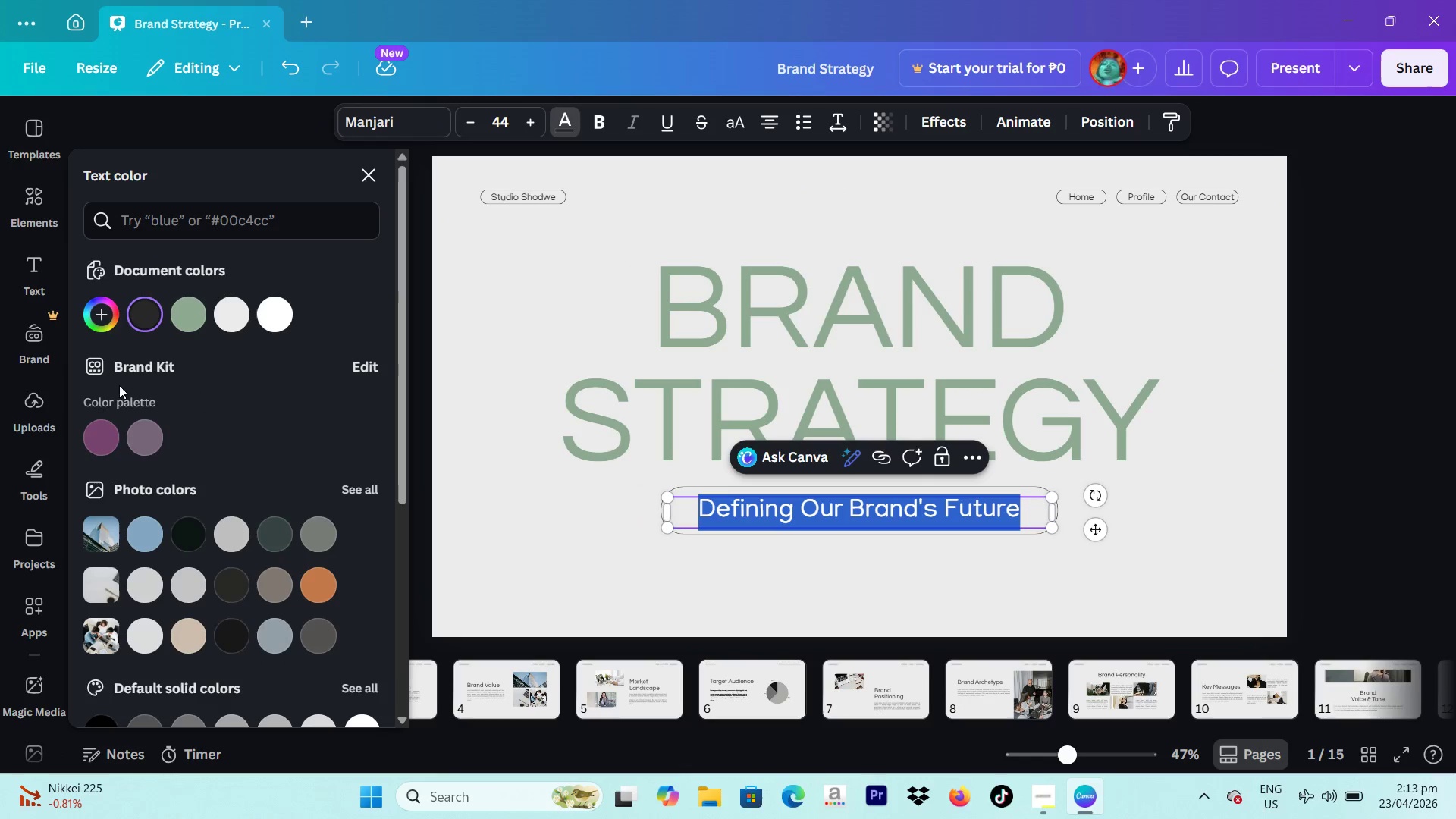 
left_click([101, 313])
 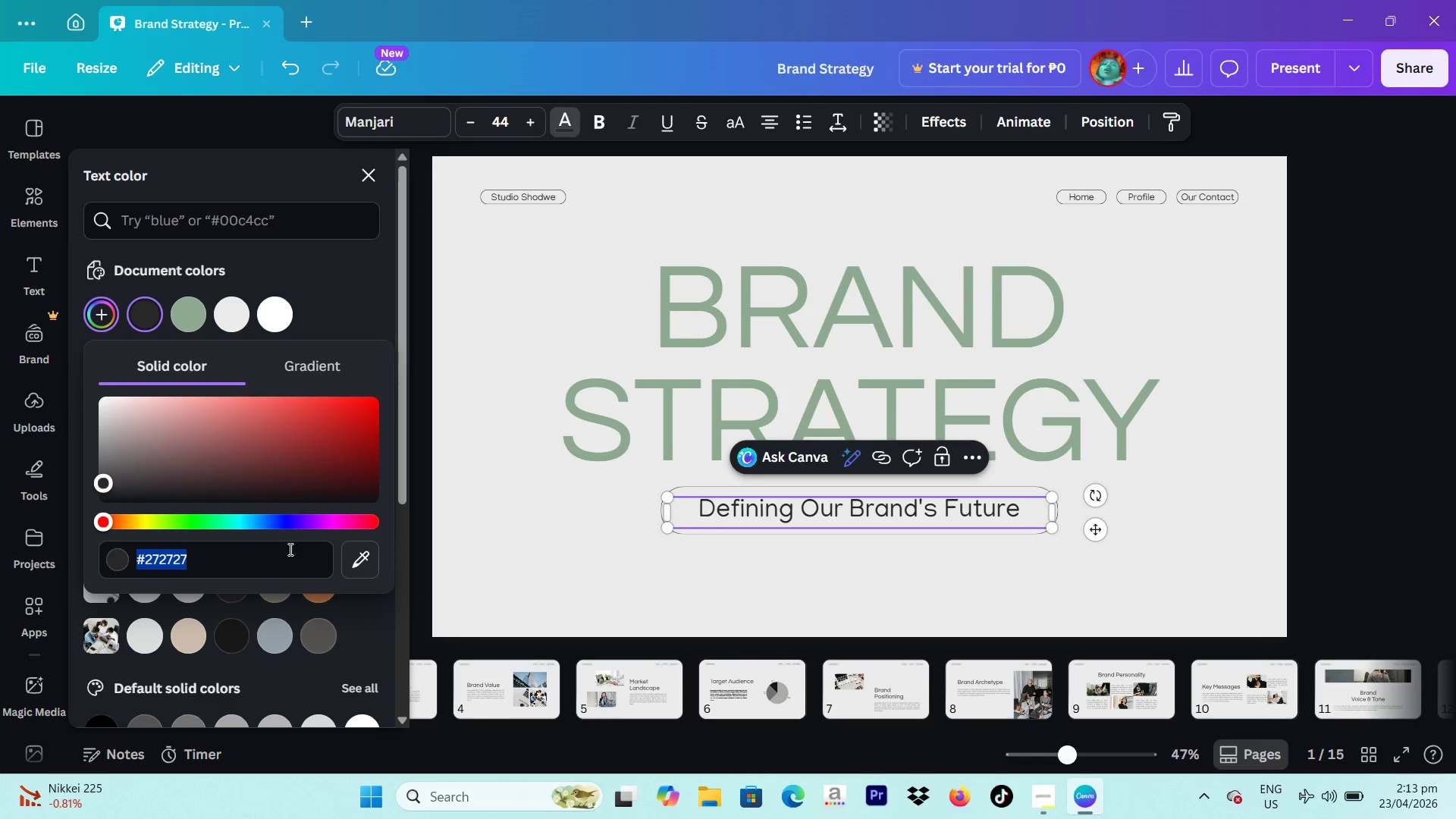 
type(2f3e46)
 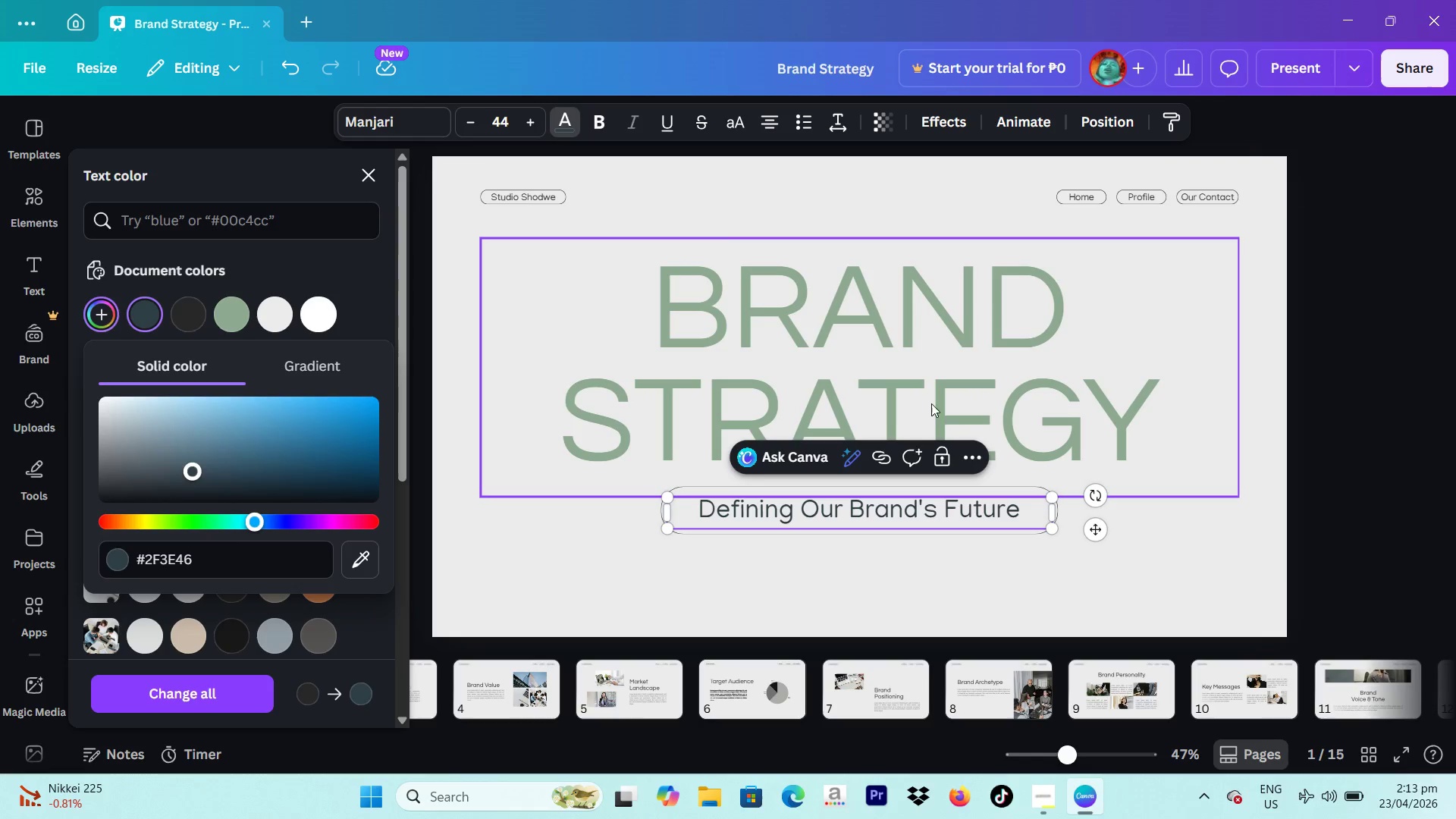 
key(Enter)
 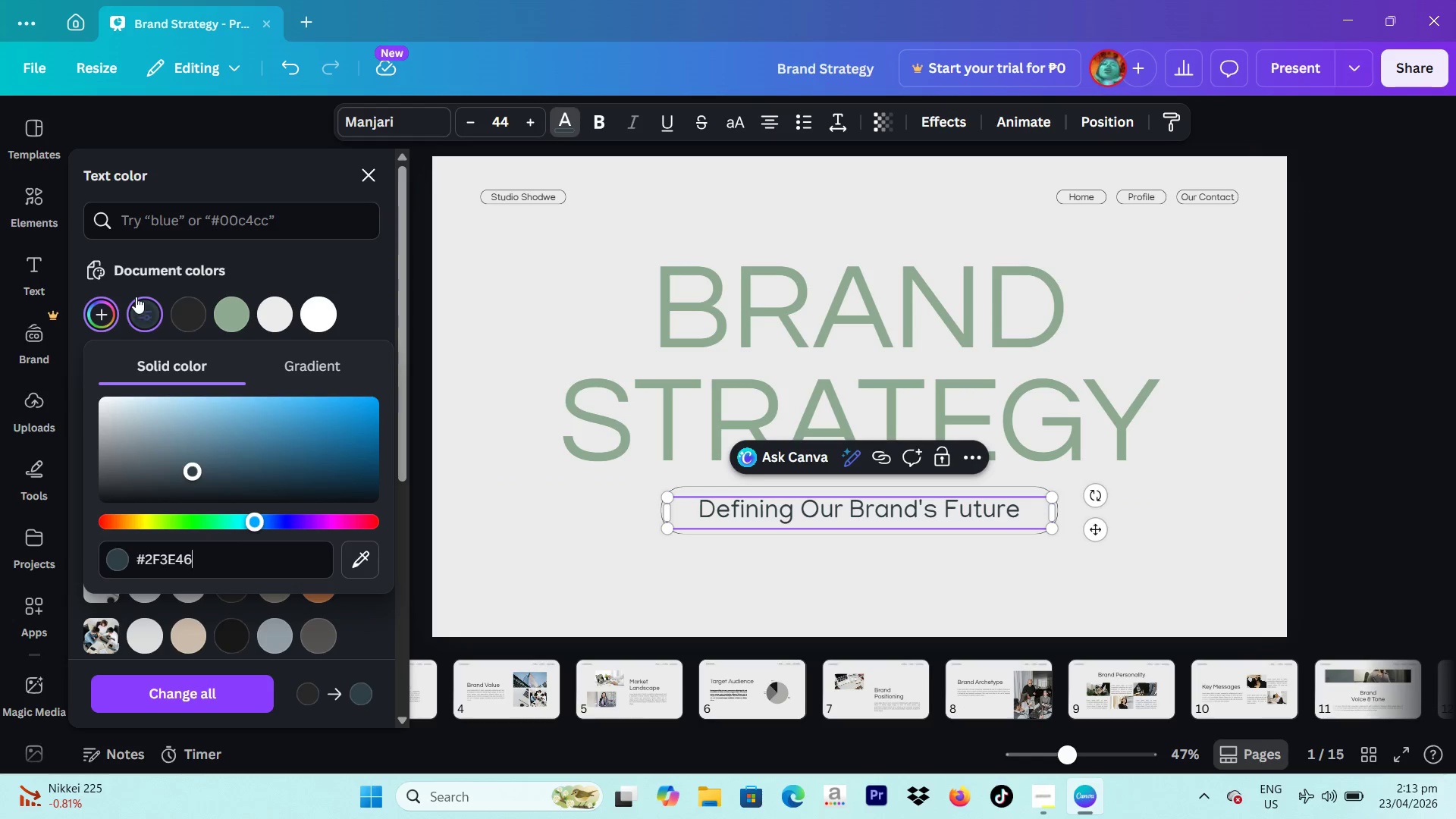 
left_click([133, 306])
 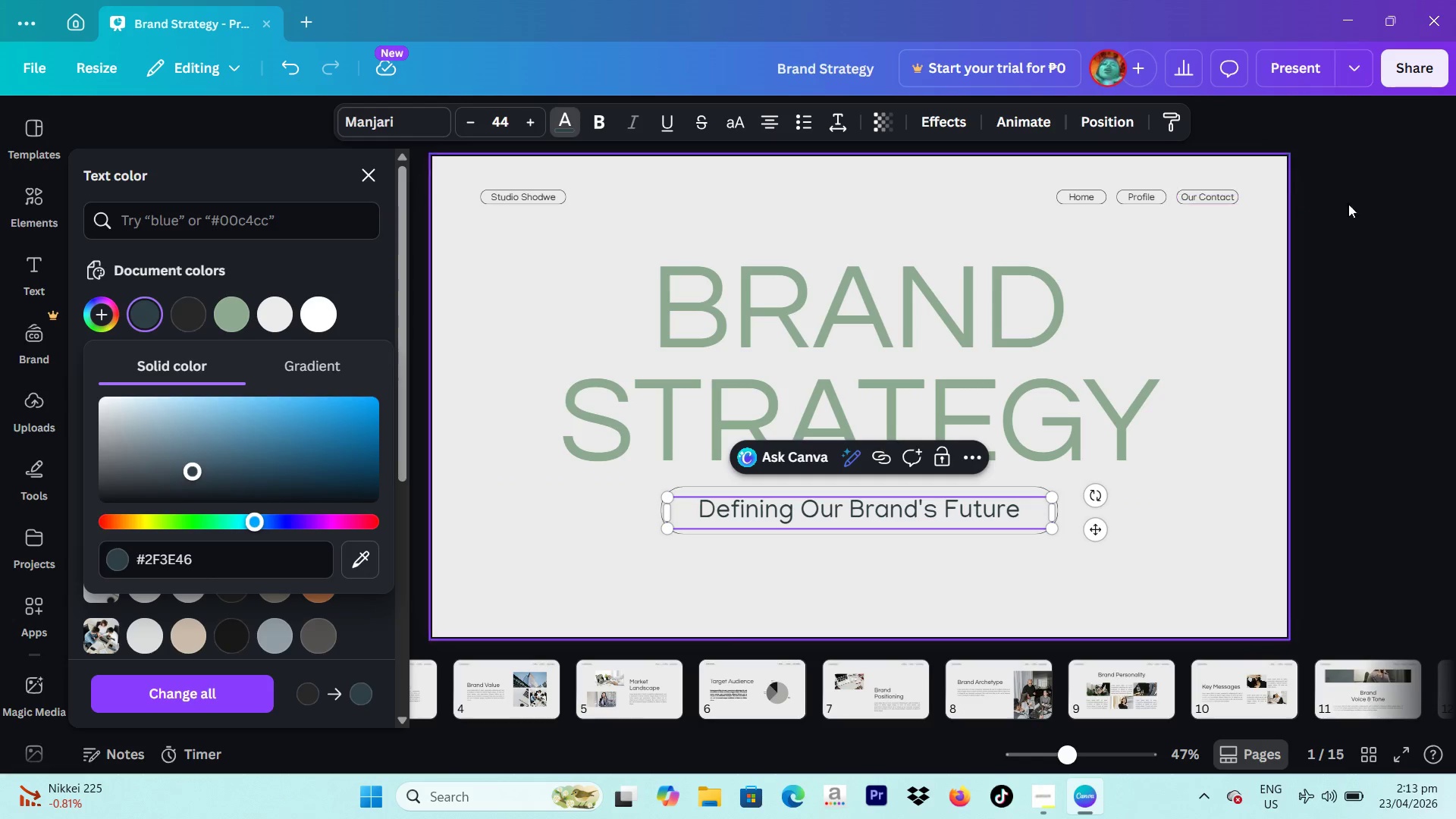 
left_click([1412, 202])
 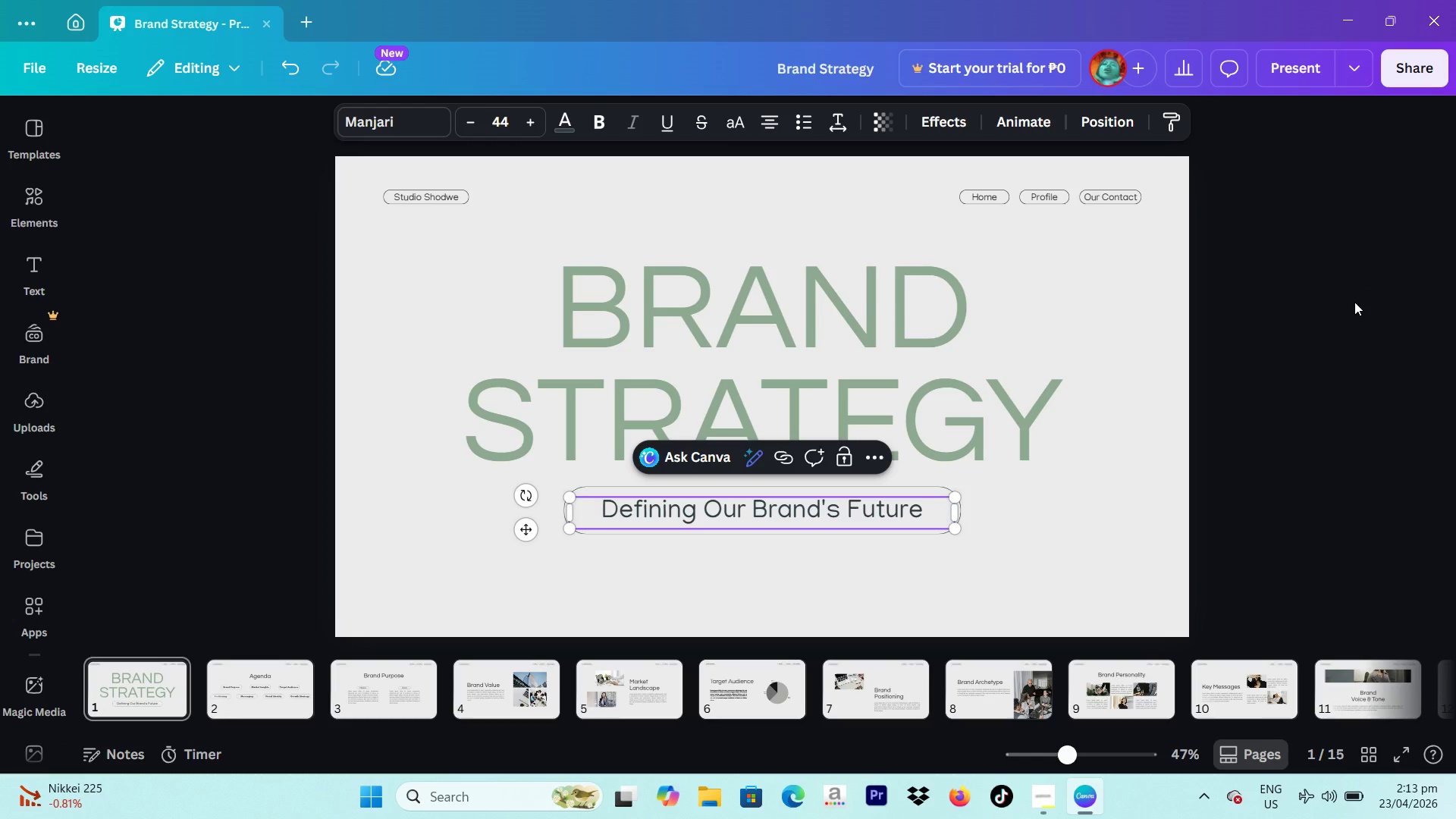 
wait(17.59)
 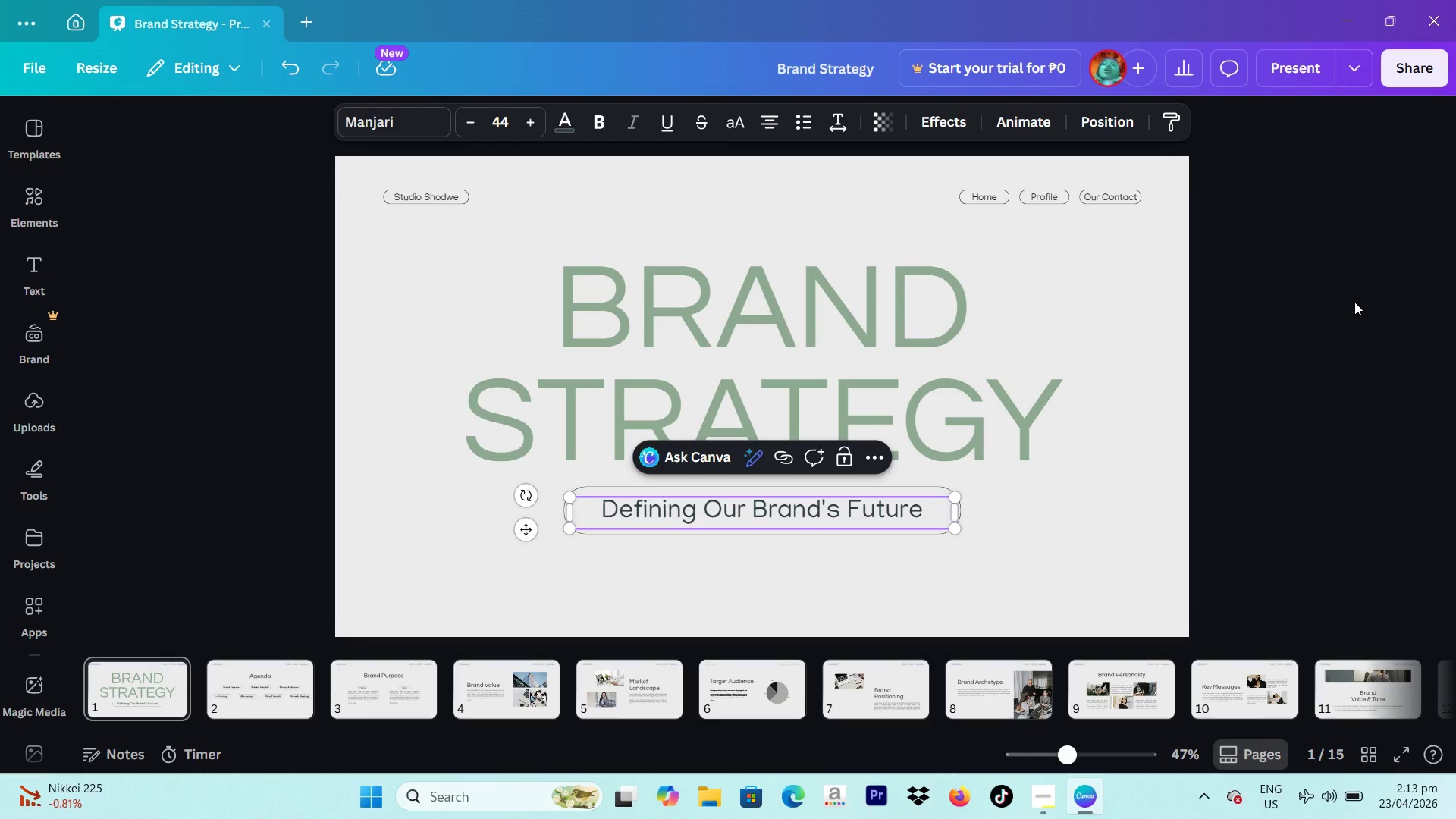 
left_click([1089, 588])
 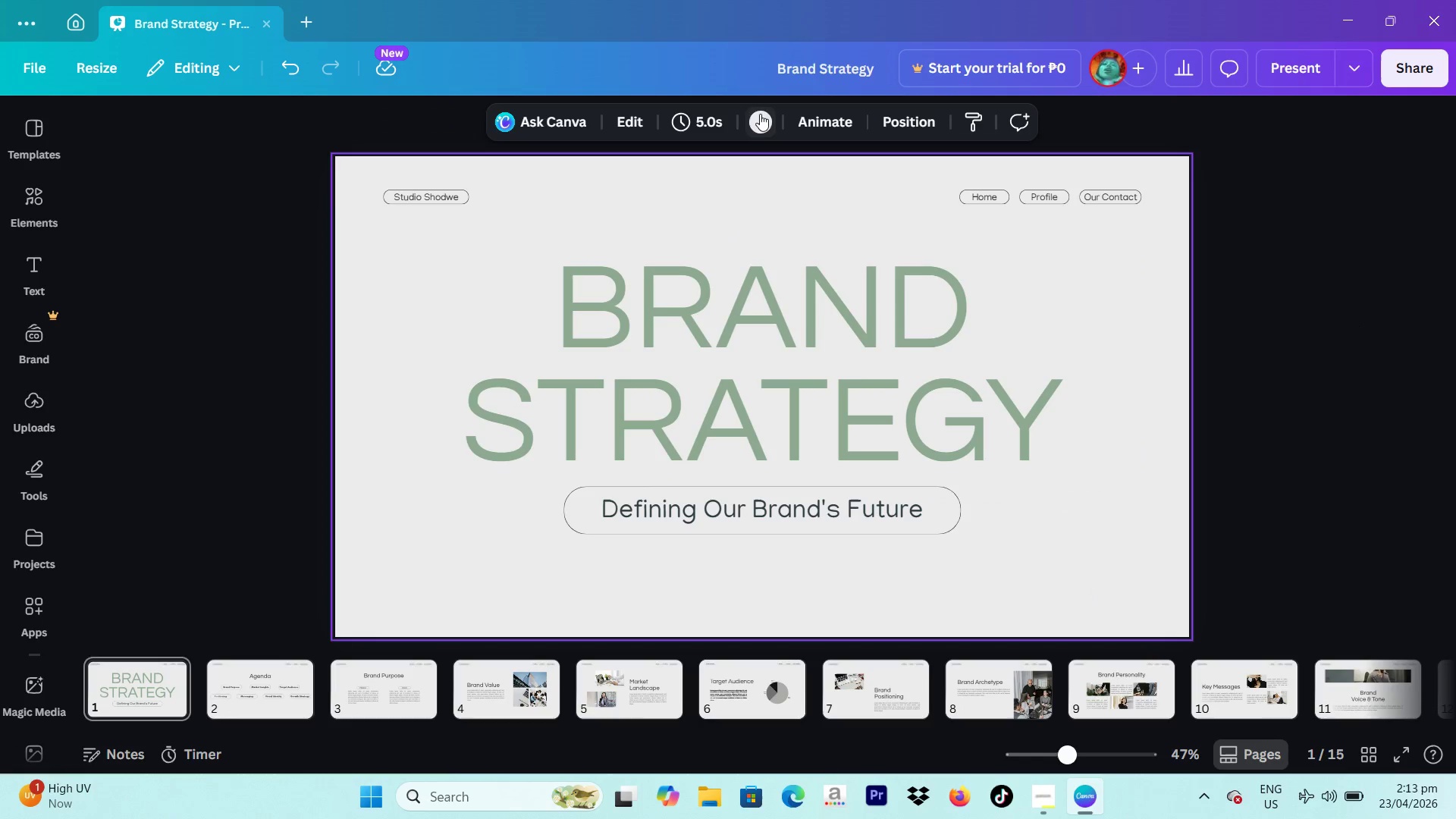 
left_click([759, 123])
 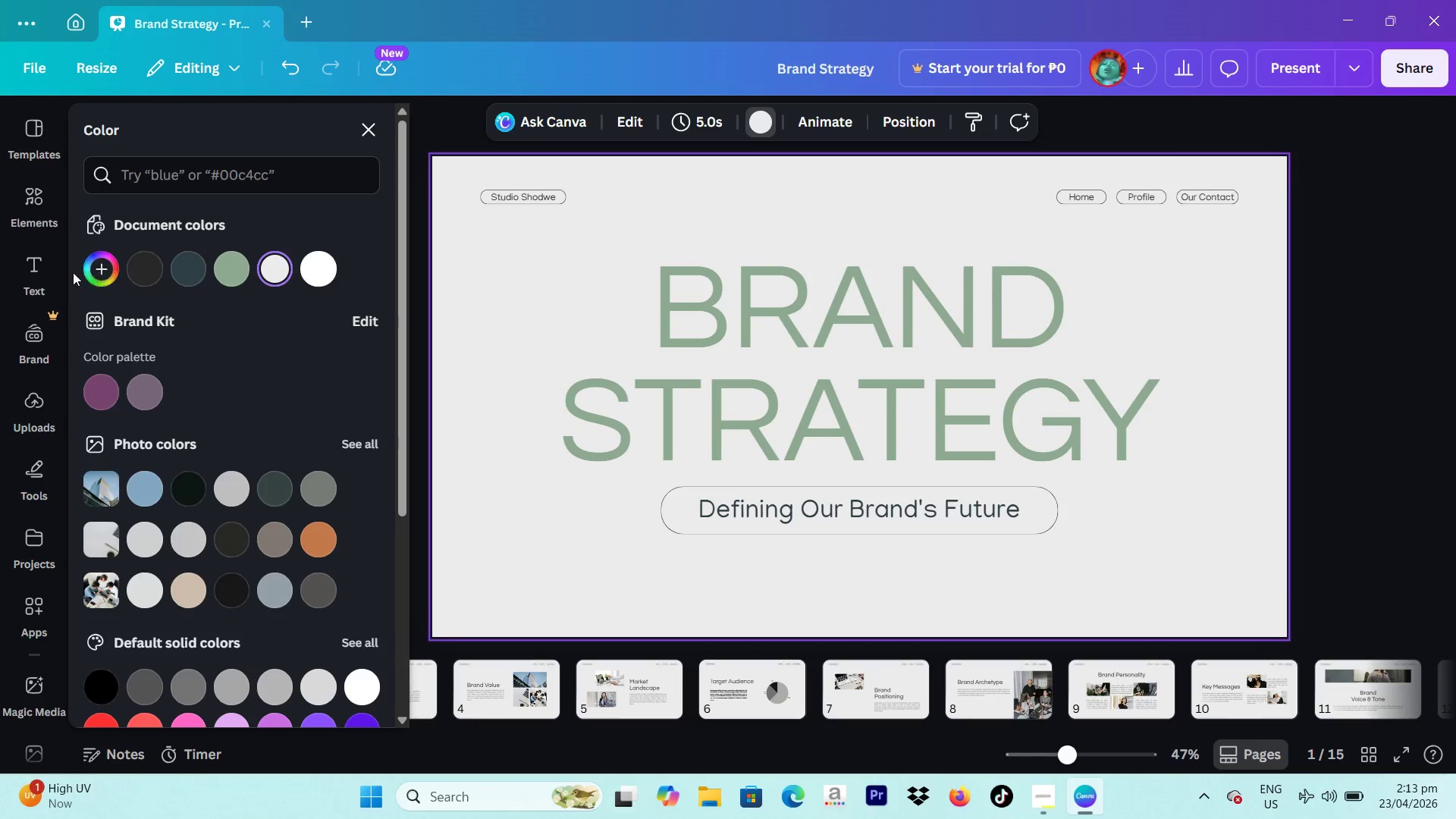 
double_click([114, 272])
 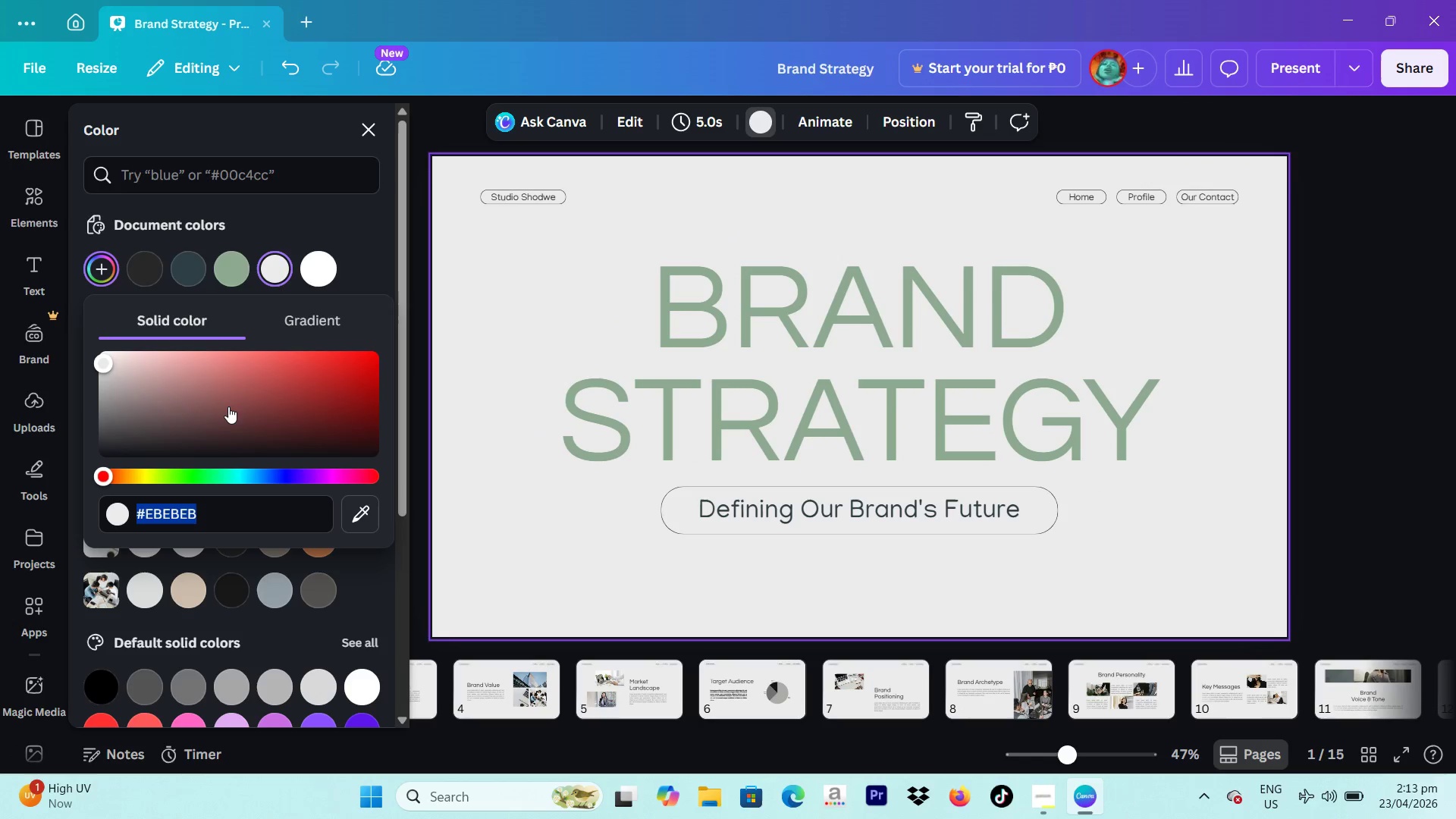 
left_click_drag(start_coordinate=[221, 410], to_coordinate=[27, 248])
 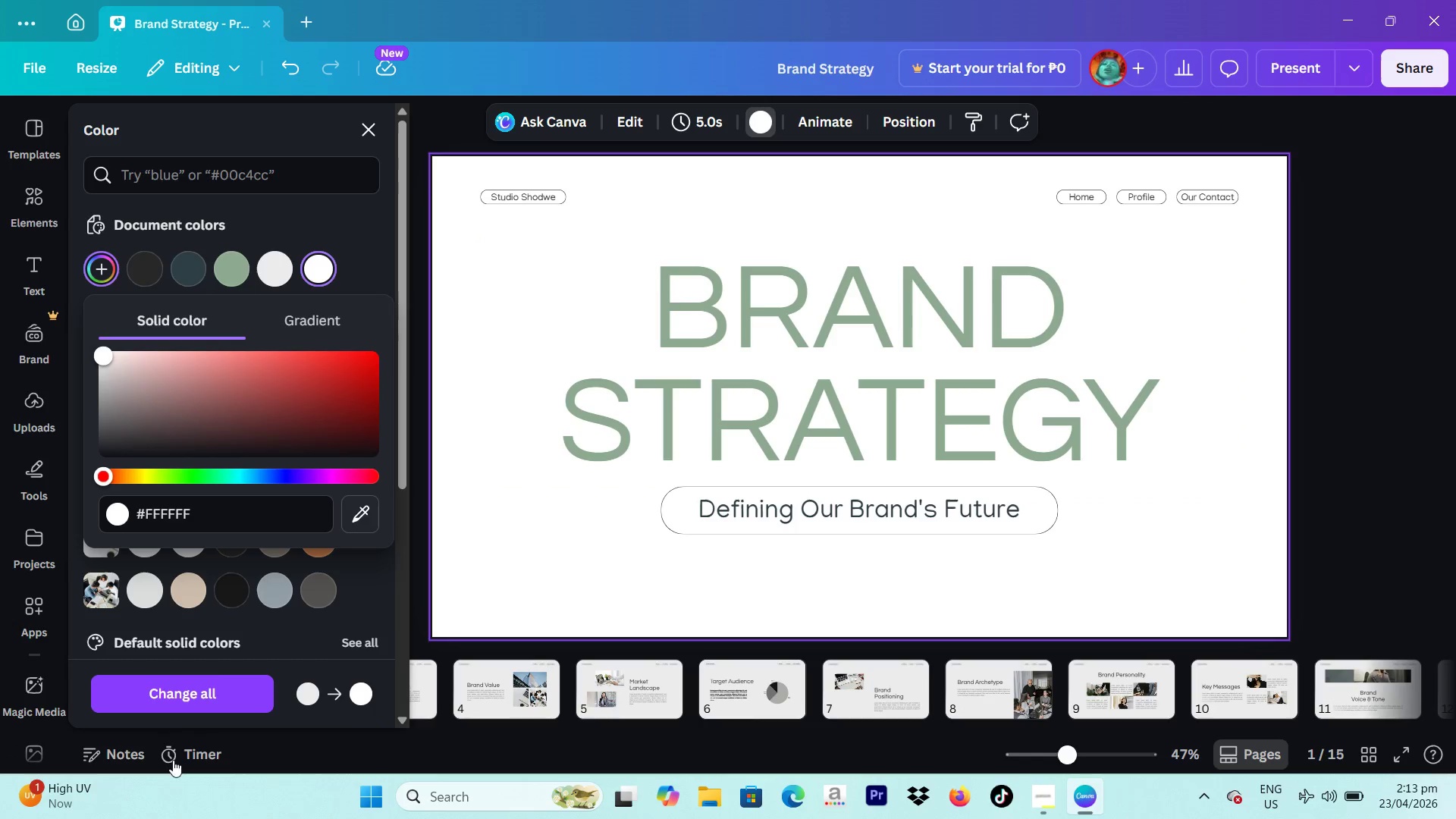 
left_click([186, 694])
 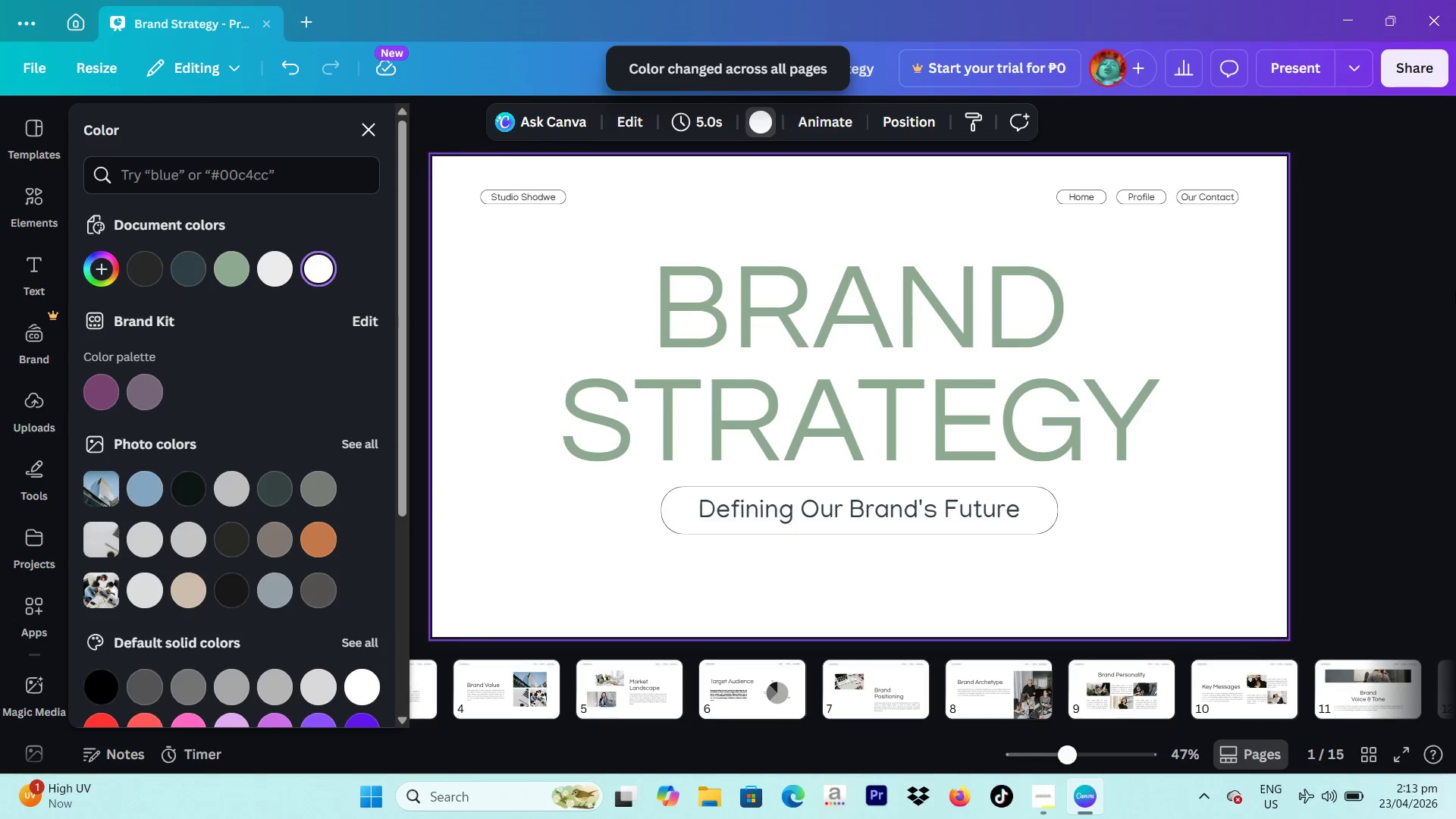 
left_click([1420, 267])
 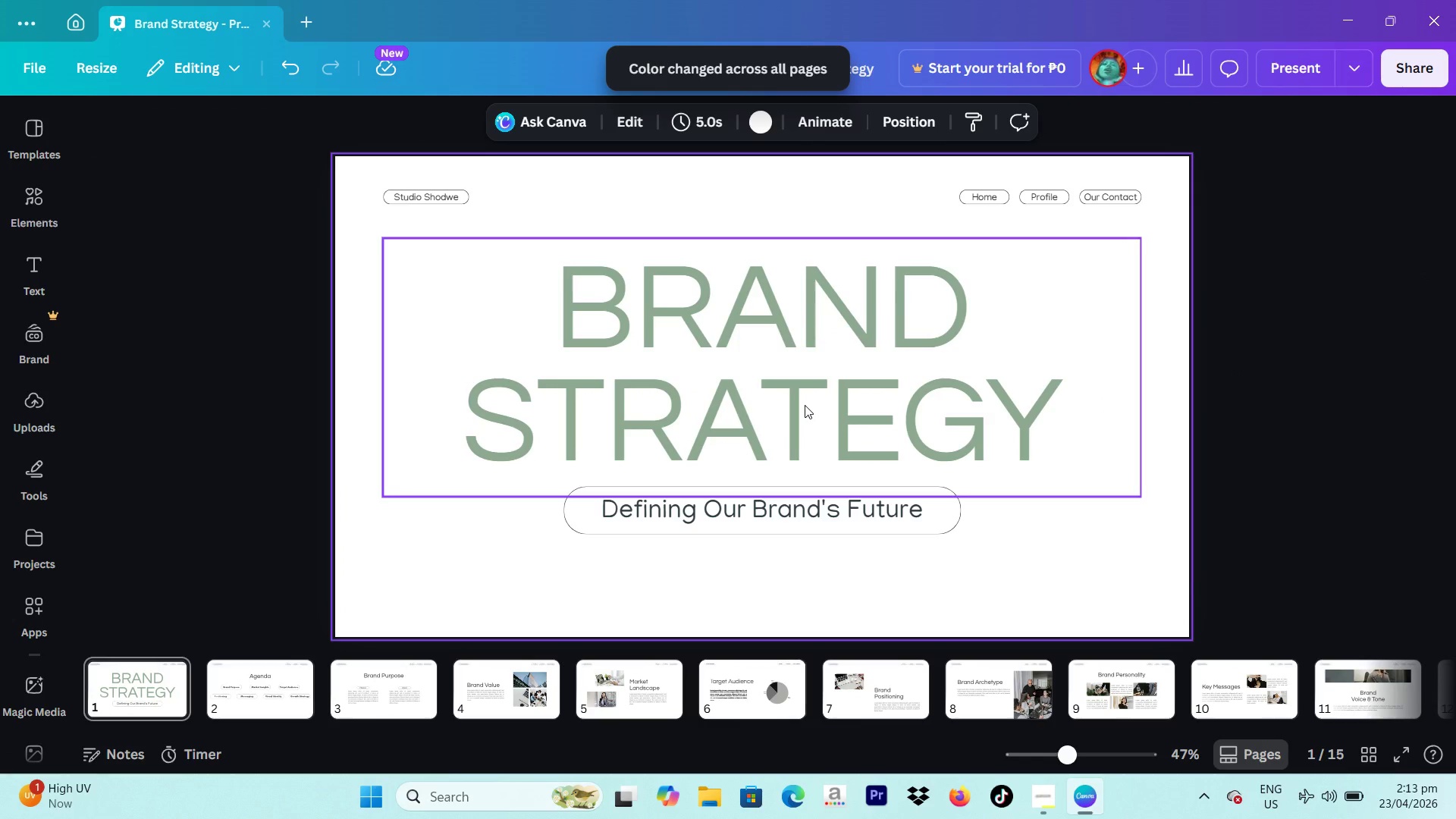 
left_click([805, 405])
 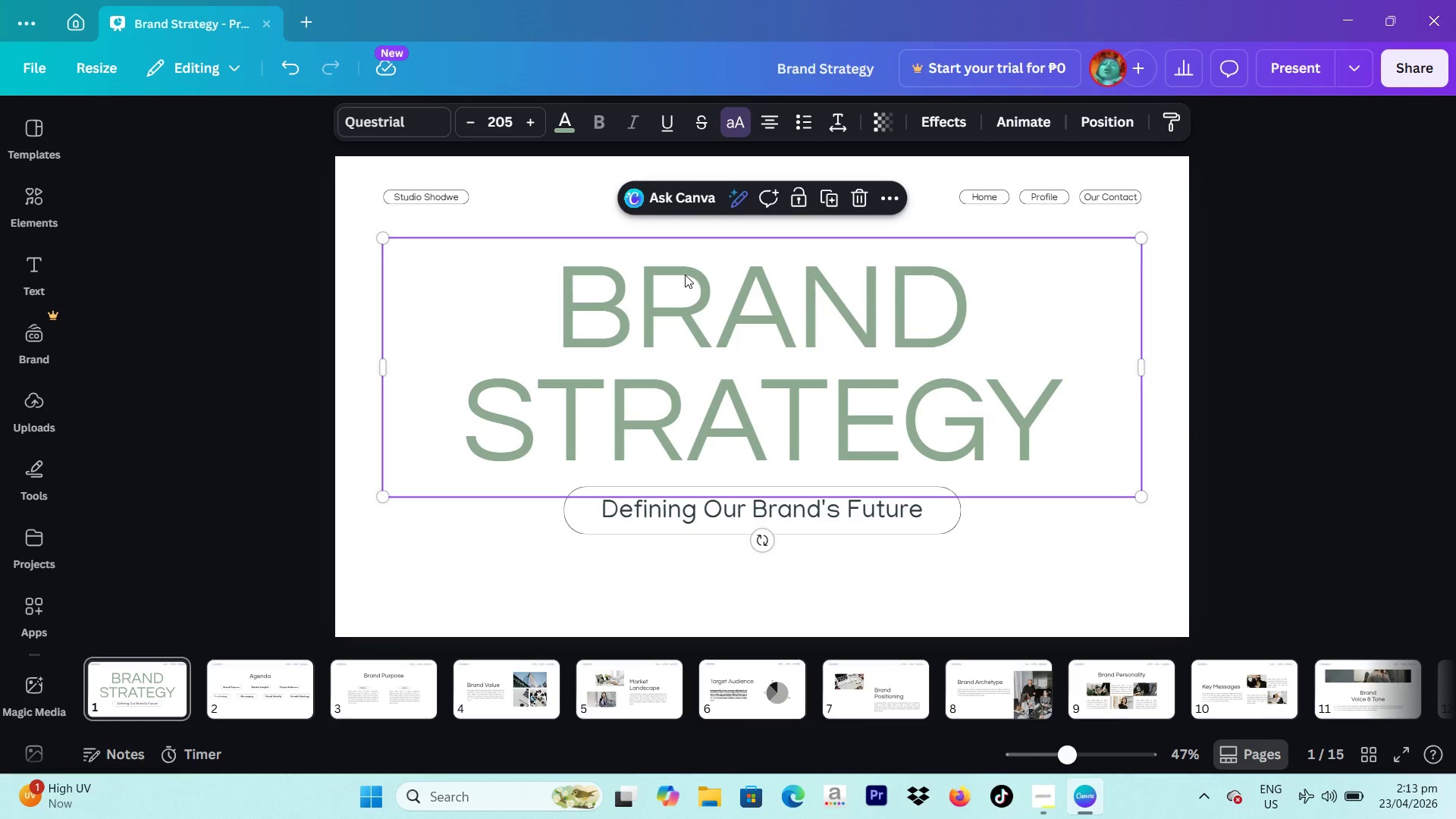 
double_click([707, 312])
 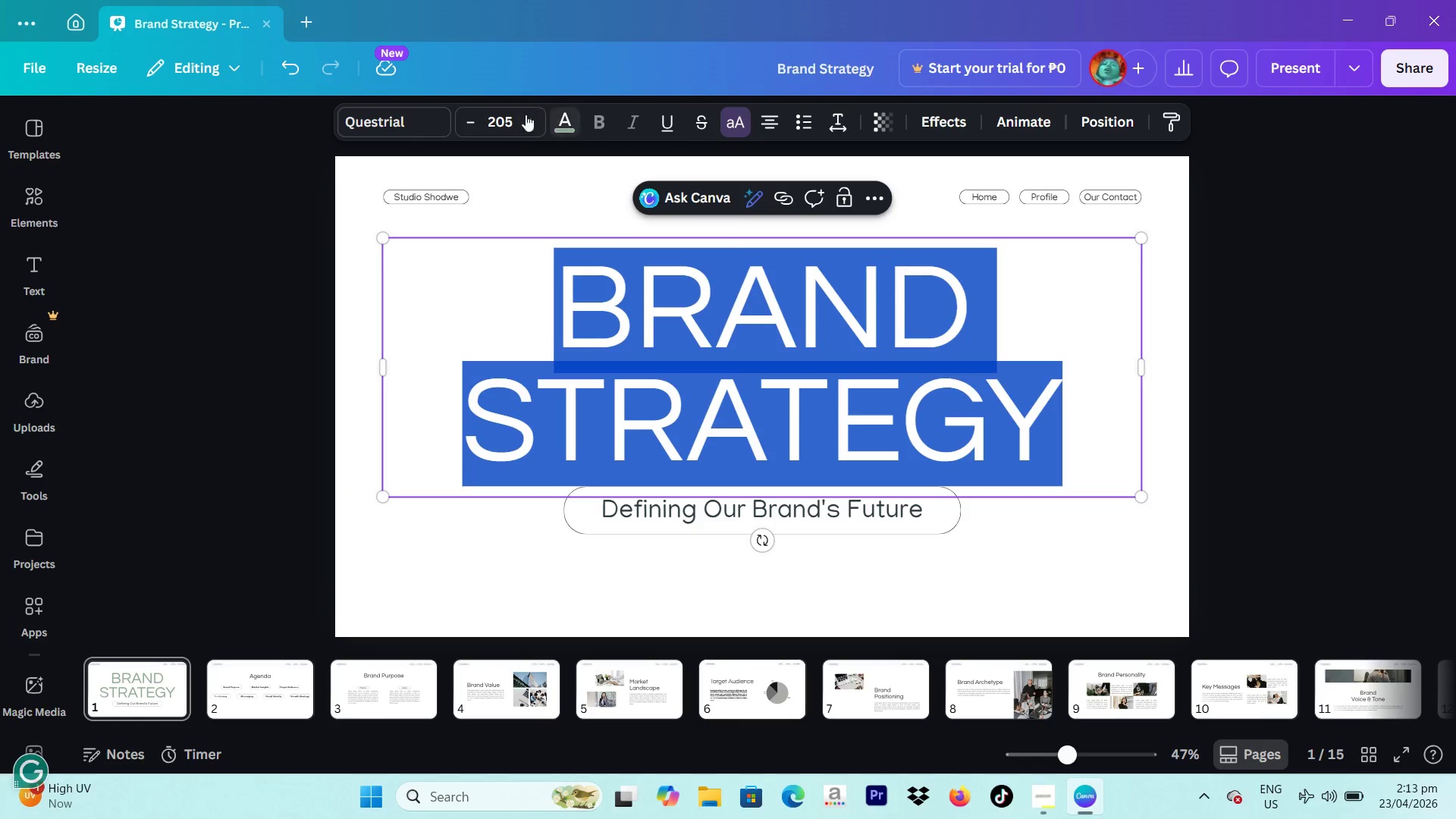 
left_click([395, 115])
 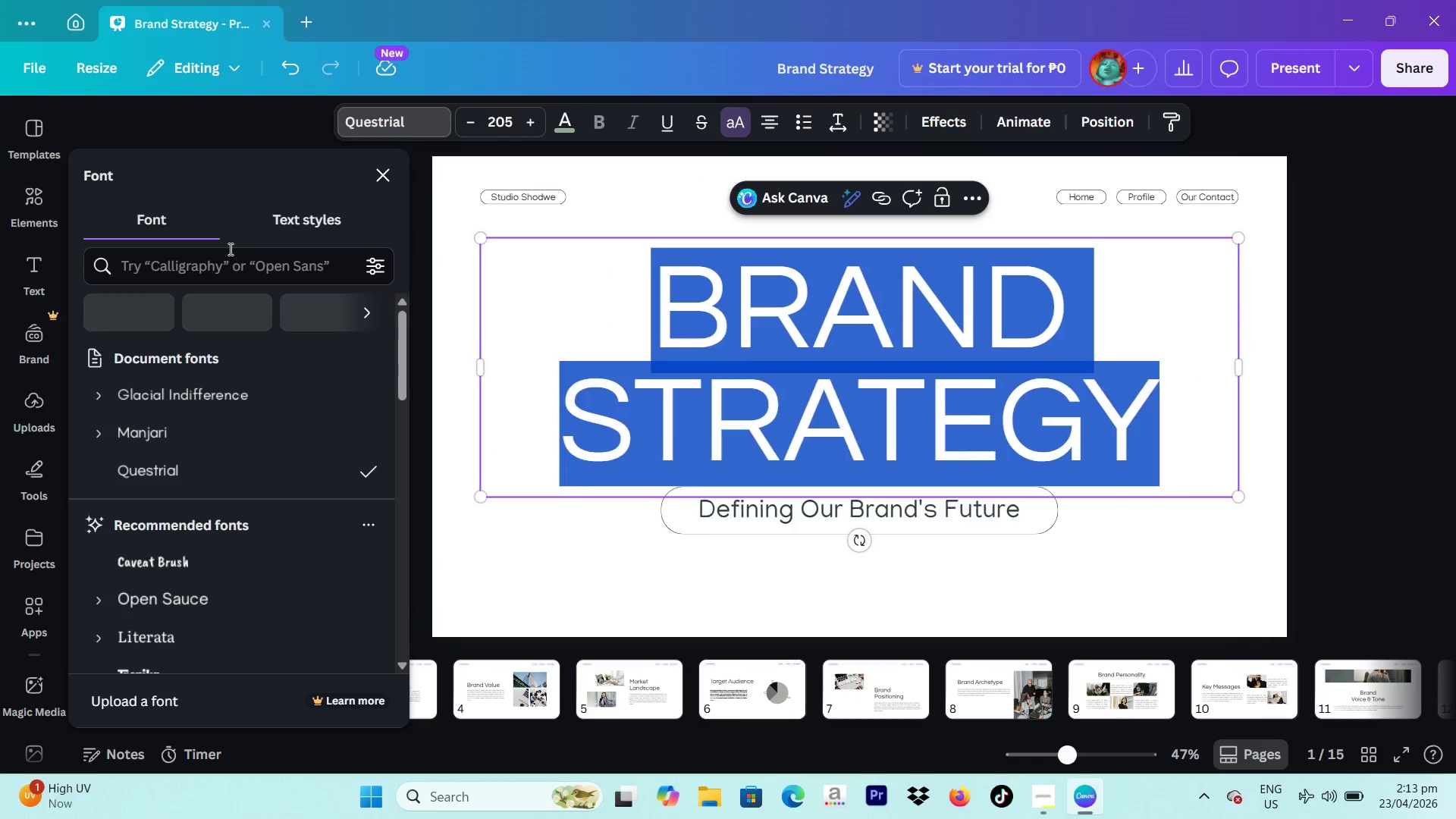 
left_click([229, 254])
 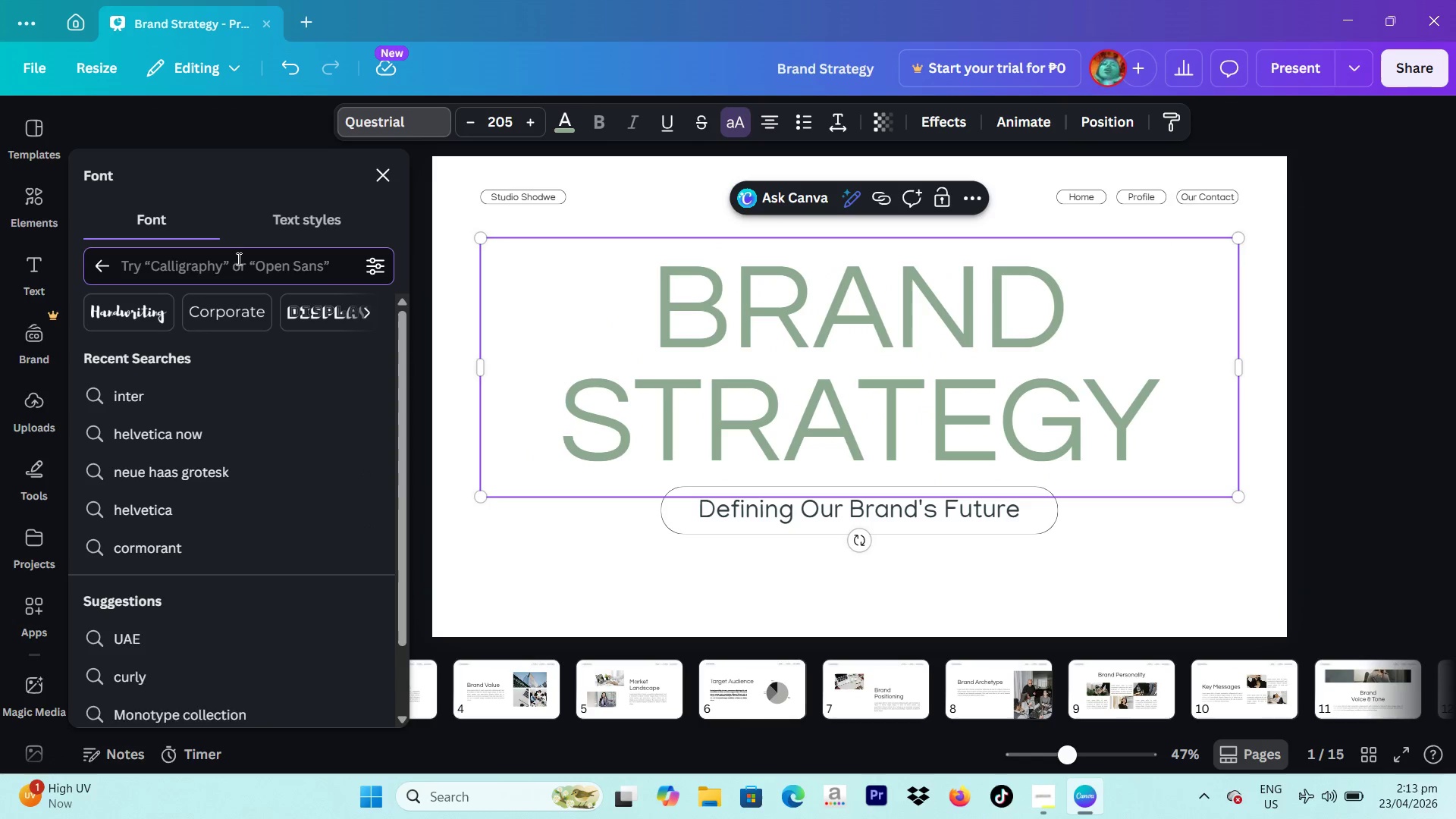 
type(poppi)
 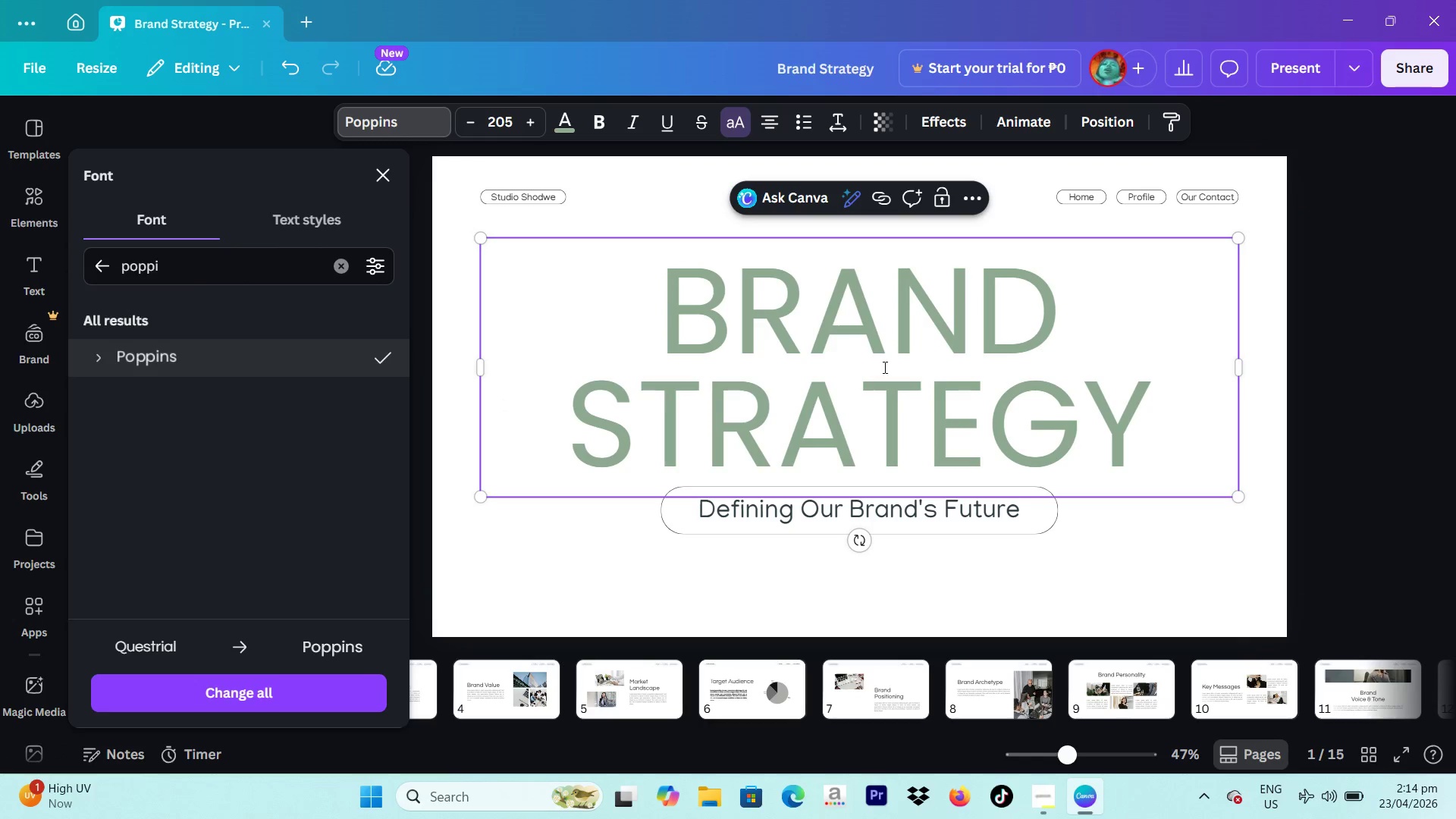 
double_click([940, 522])
 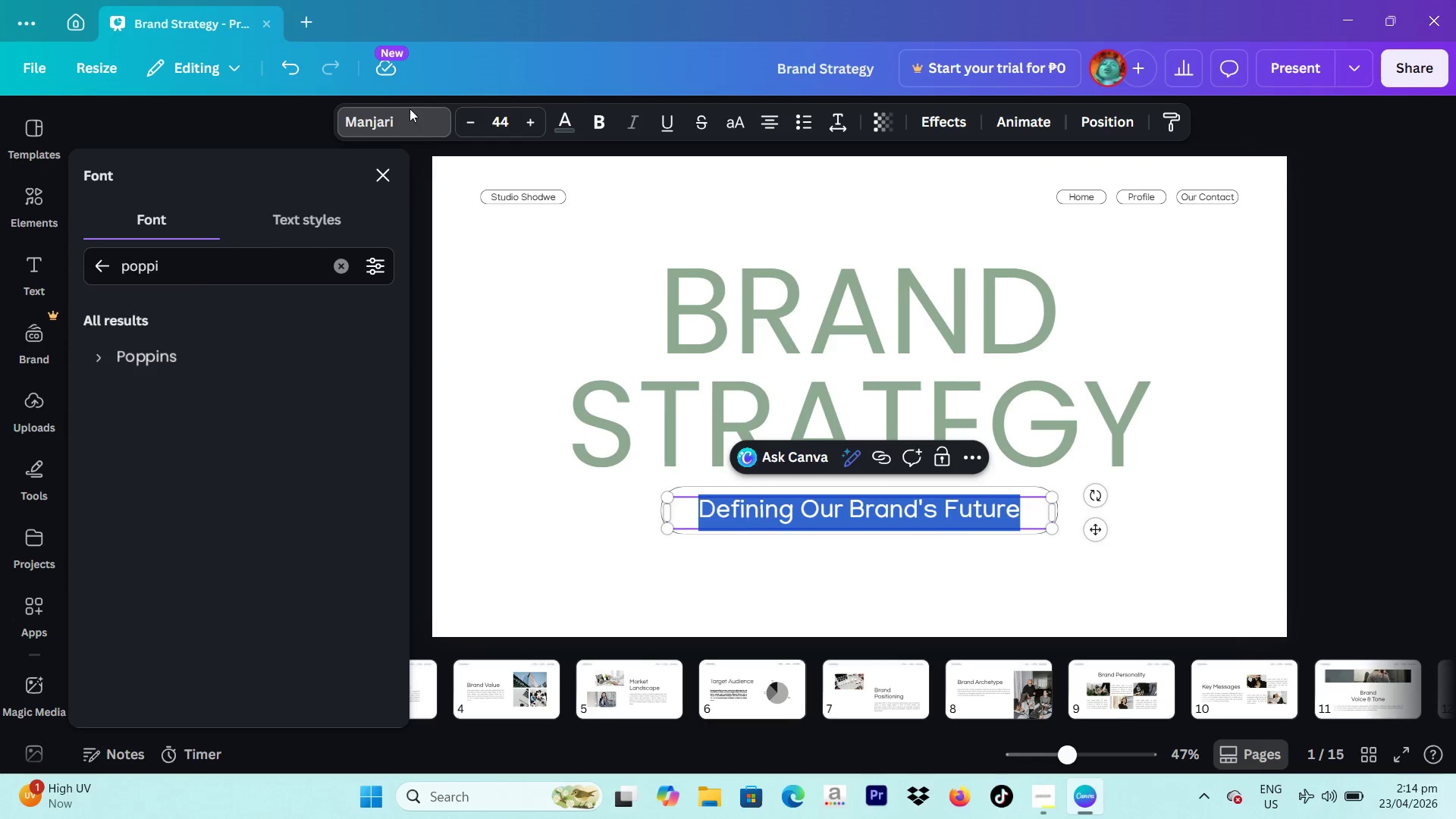 
left_click([398, 129])
 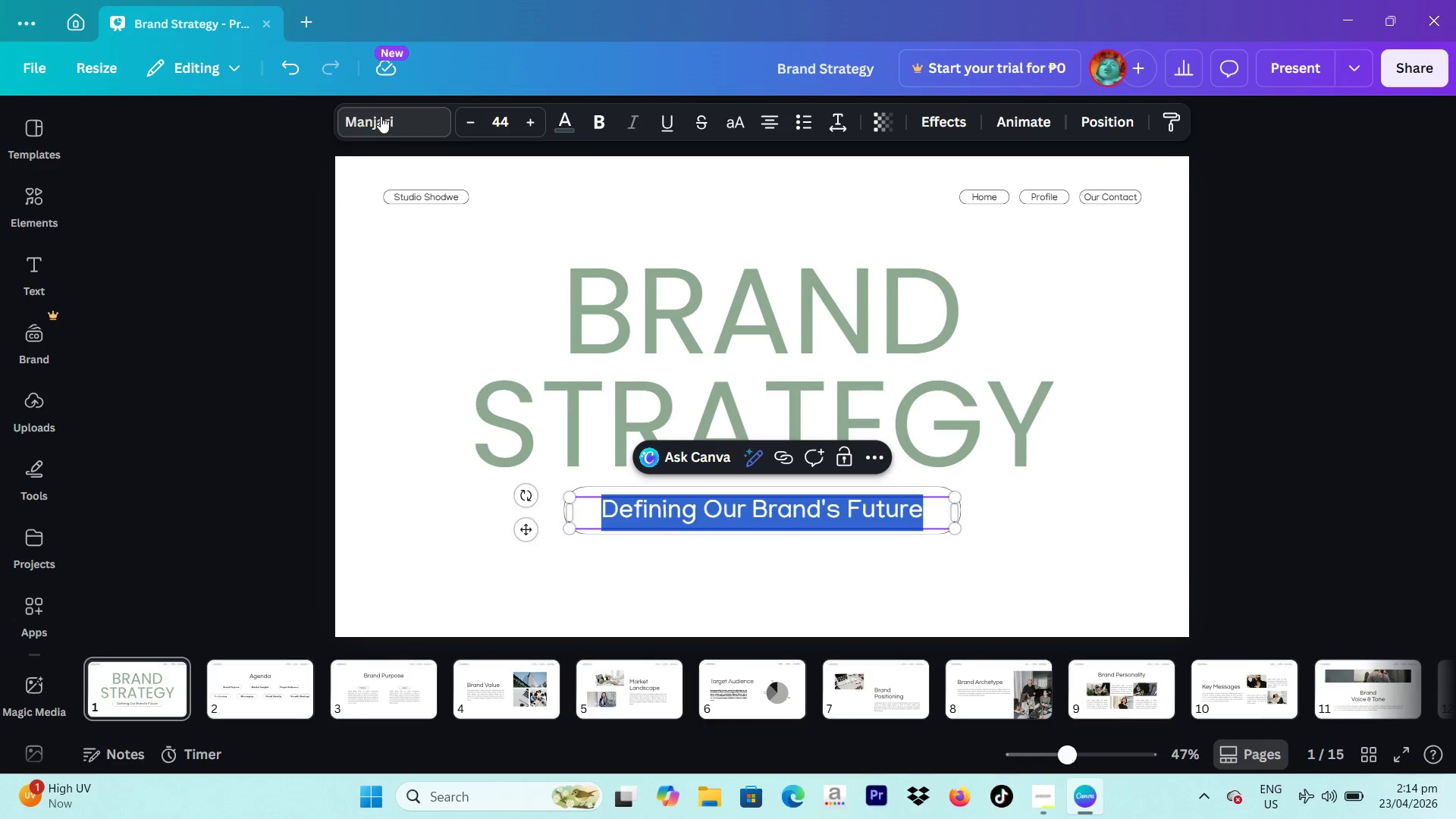 
left_click([380, 116])
 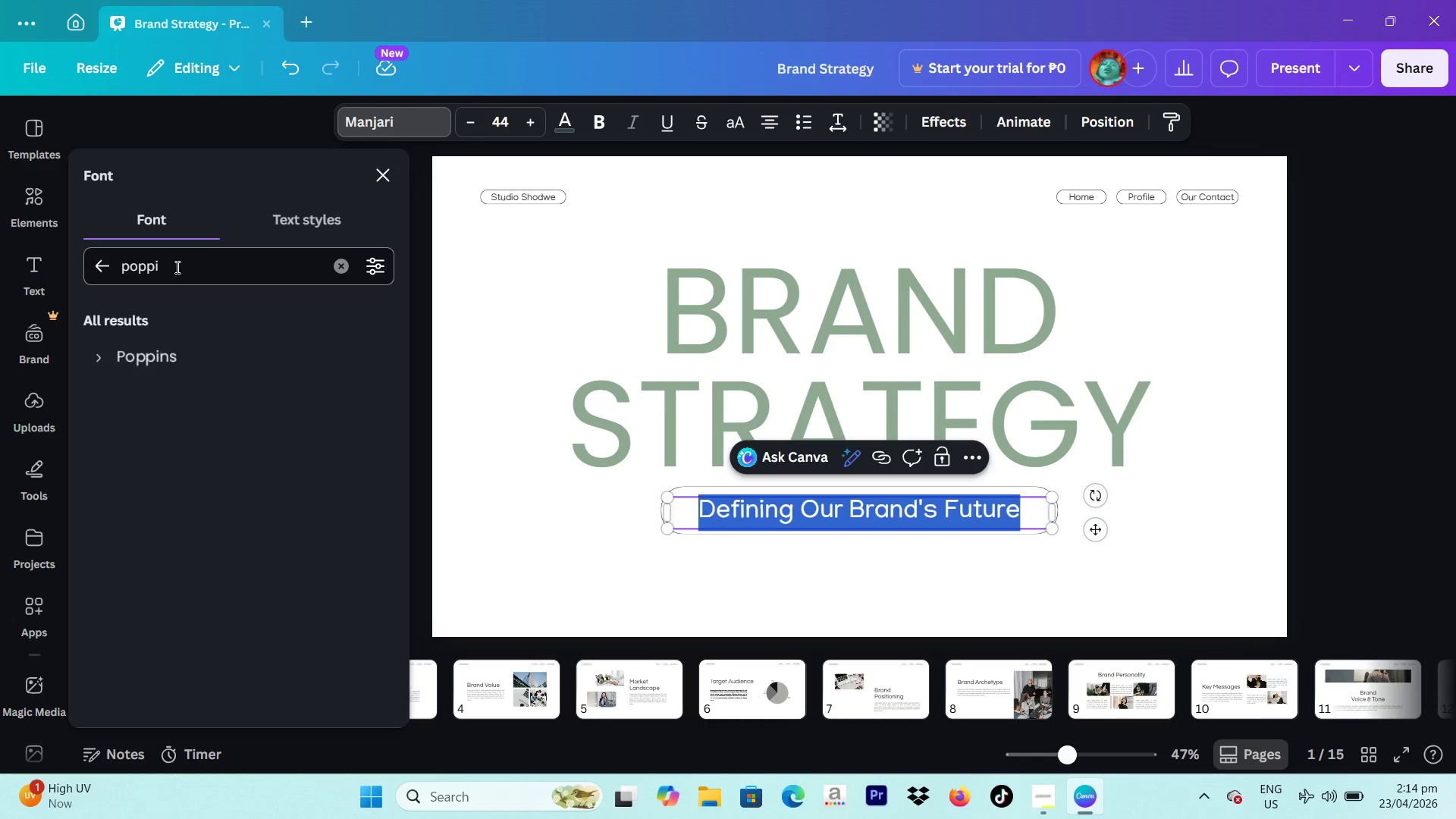 
left_click_drag(start_coordinate=[176, 268], to_coordinate=[63, 268])
 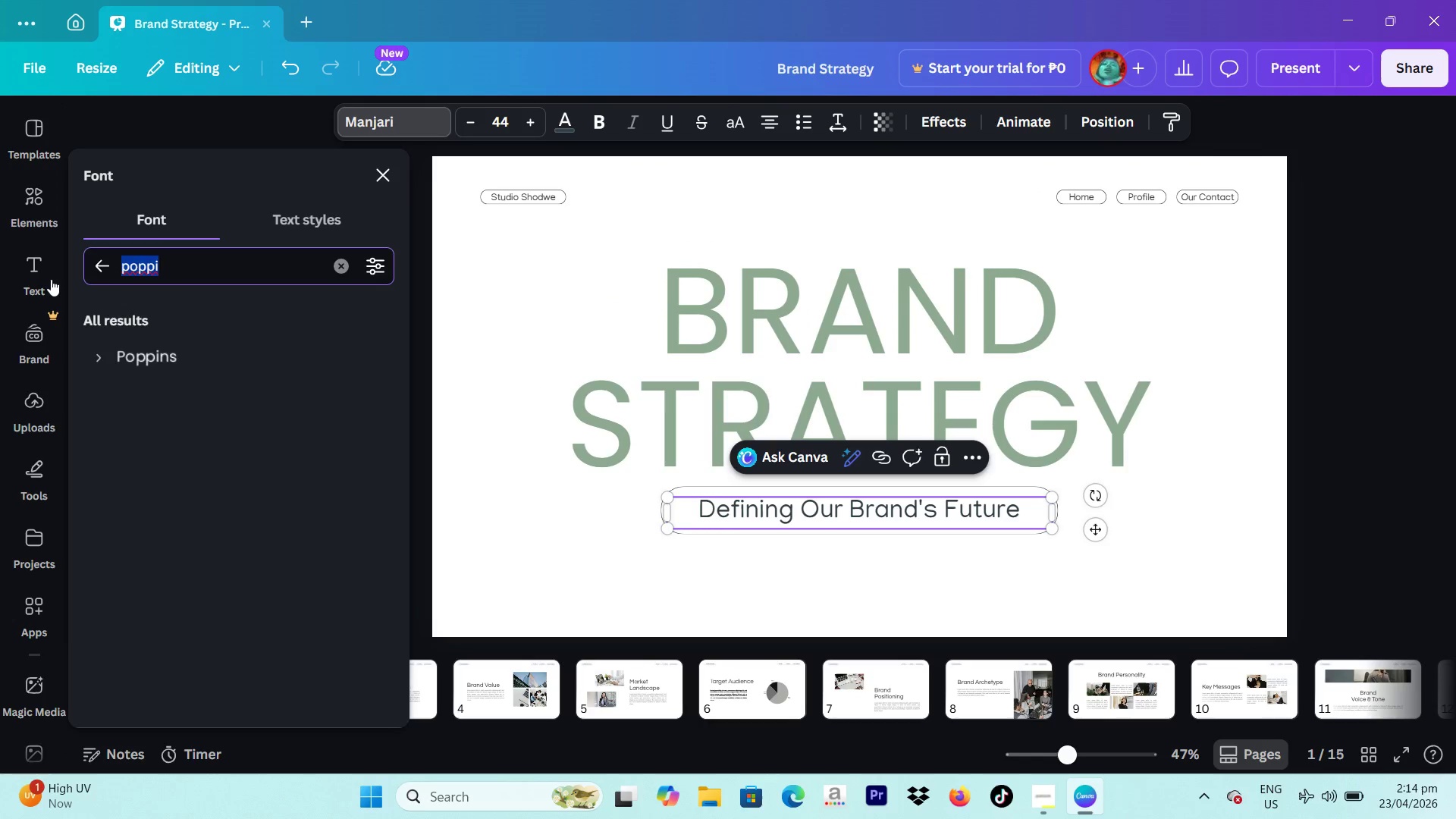 
type(open sans)
 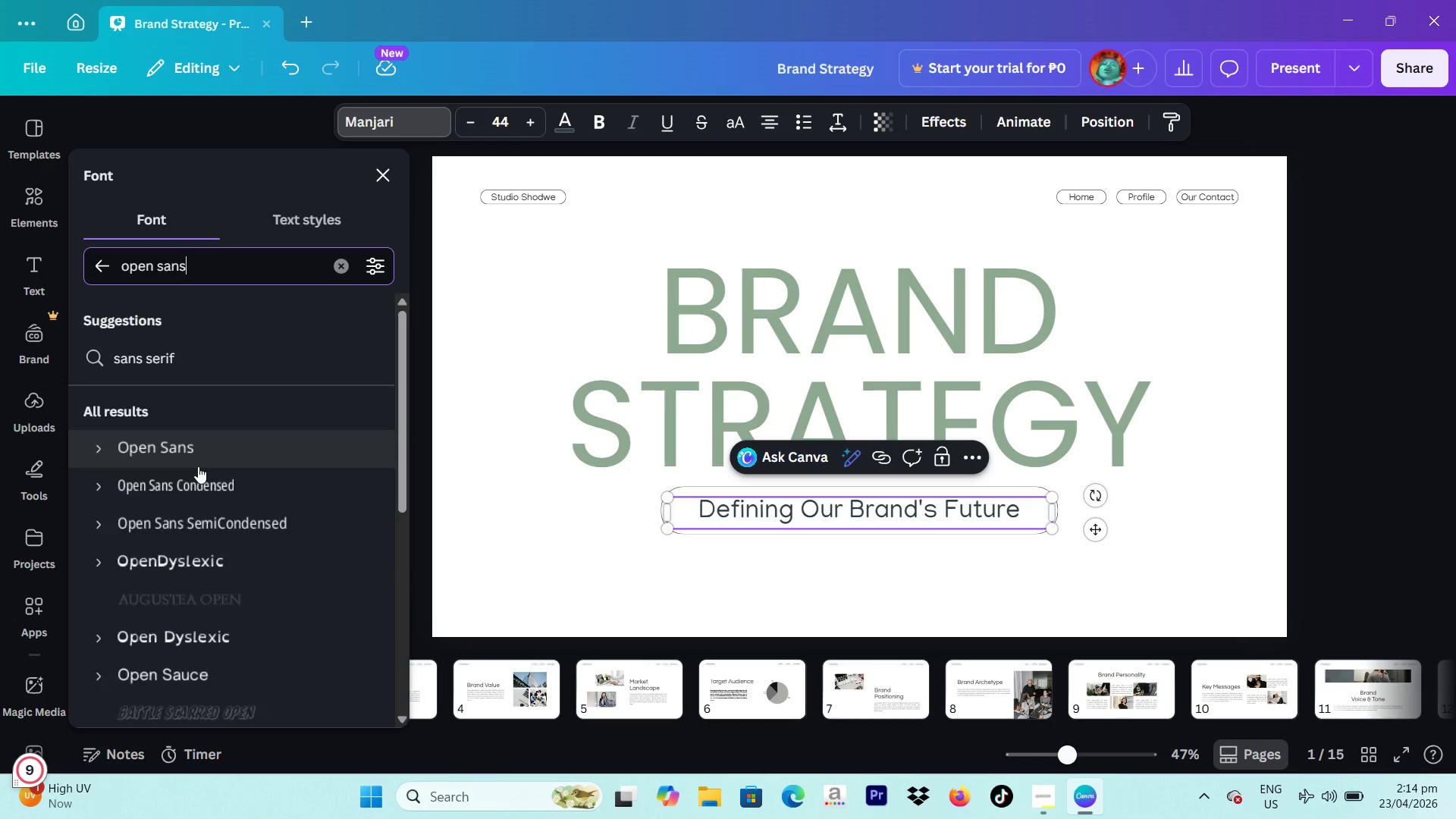 
left_click([209, 444])
 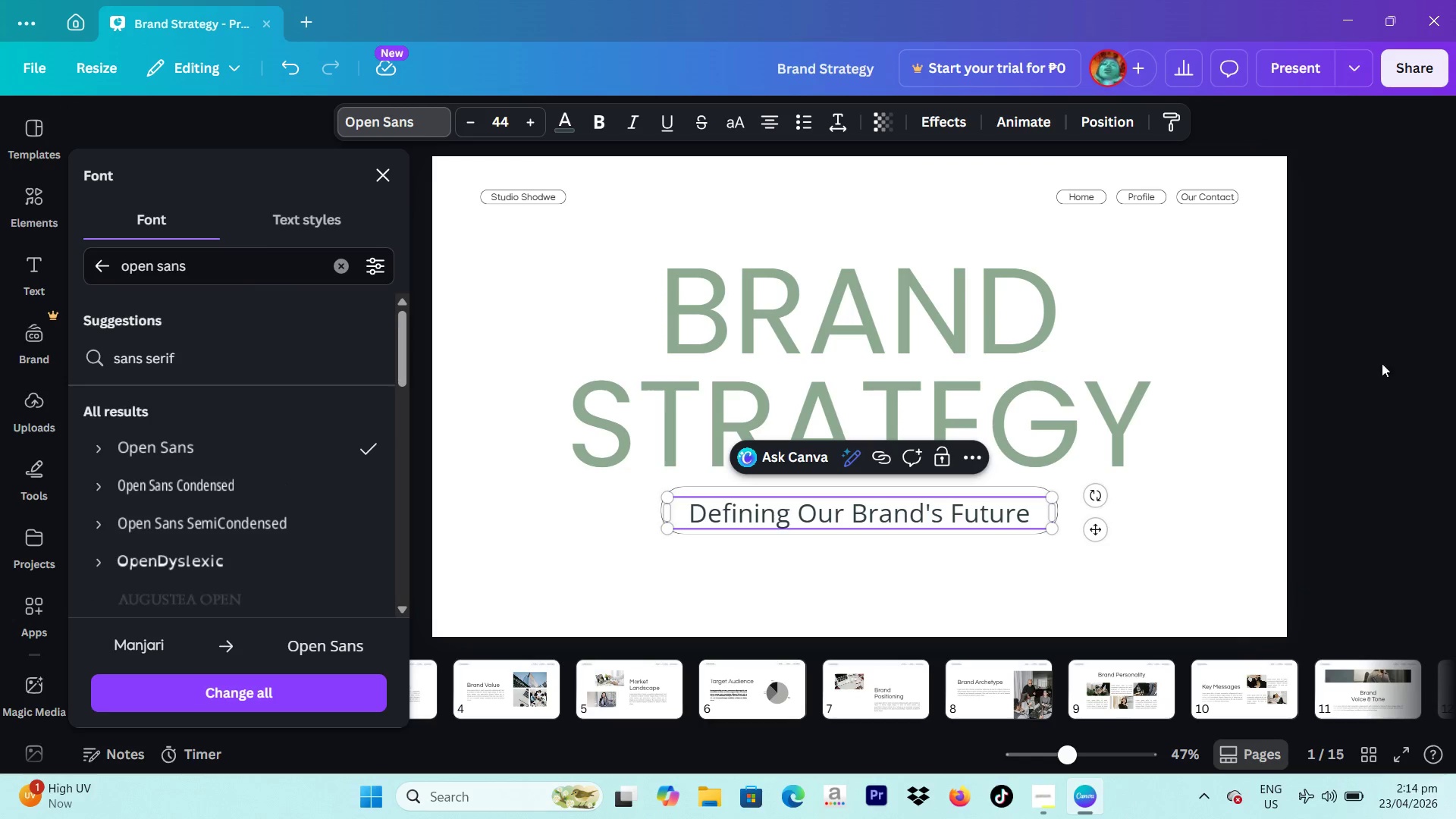 
left_click([1342, 320])
 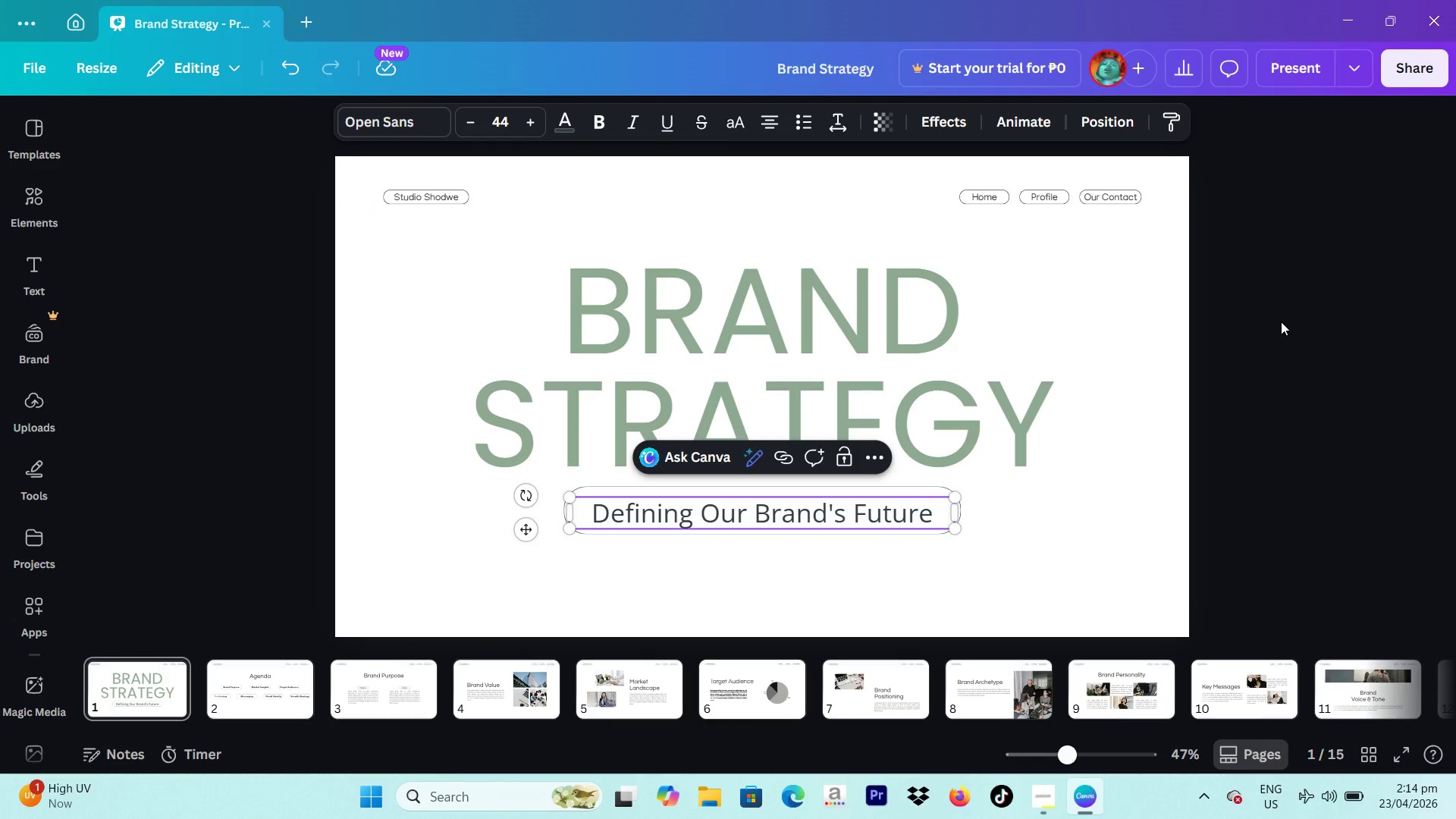 
left_click([1281, 322])
 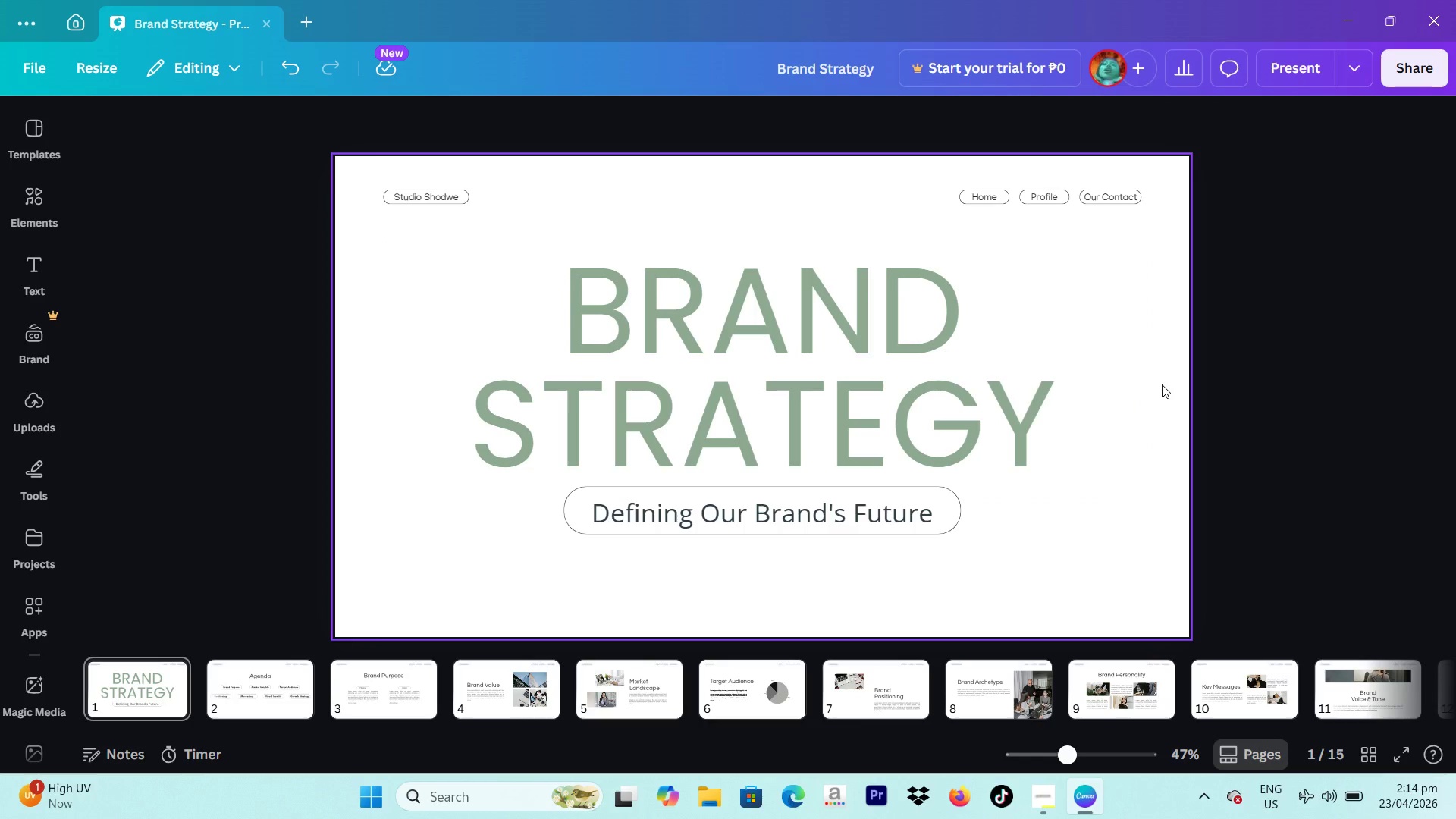 
wait(21.7)
 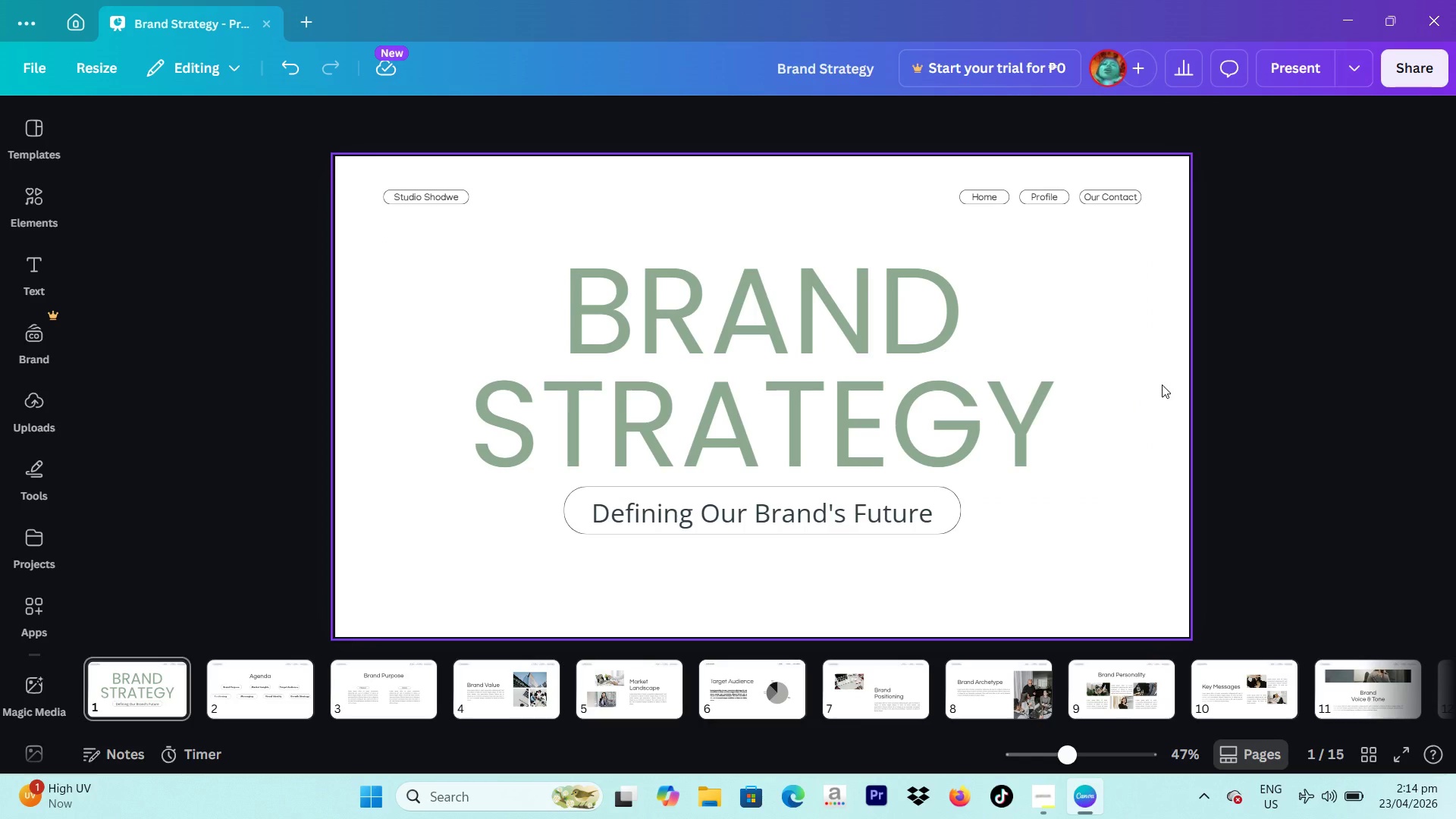 
double_click([786, 394])
 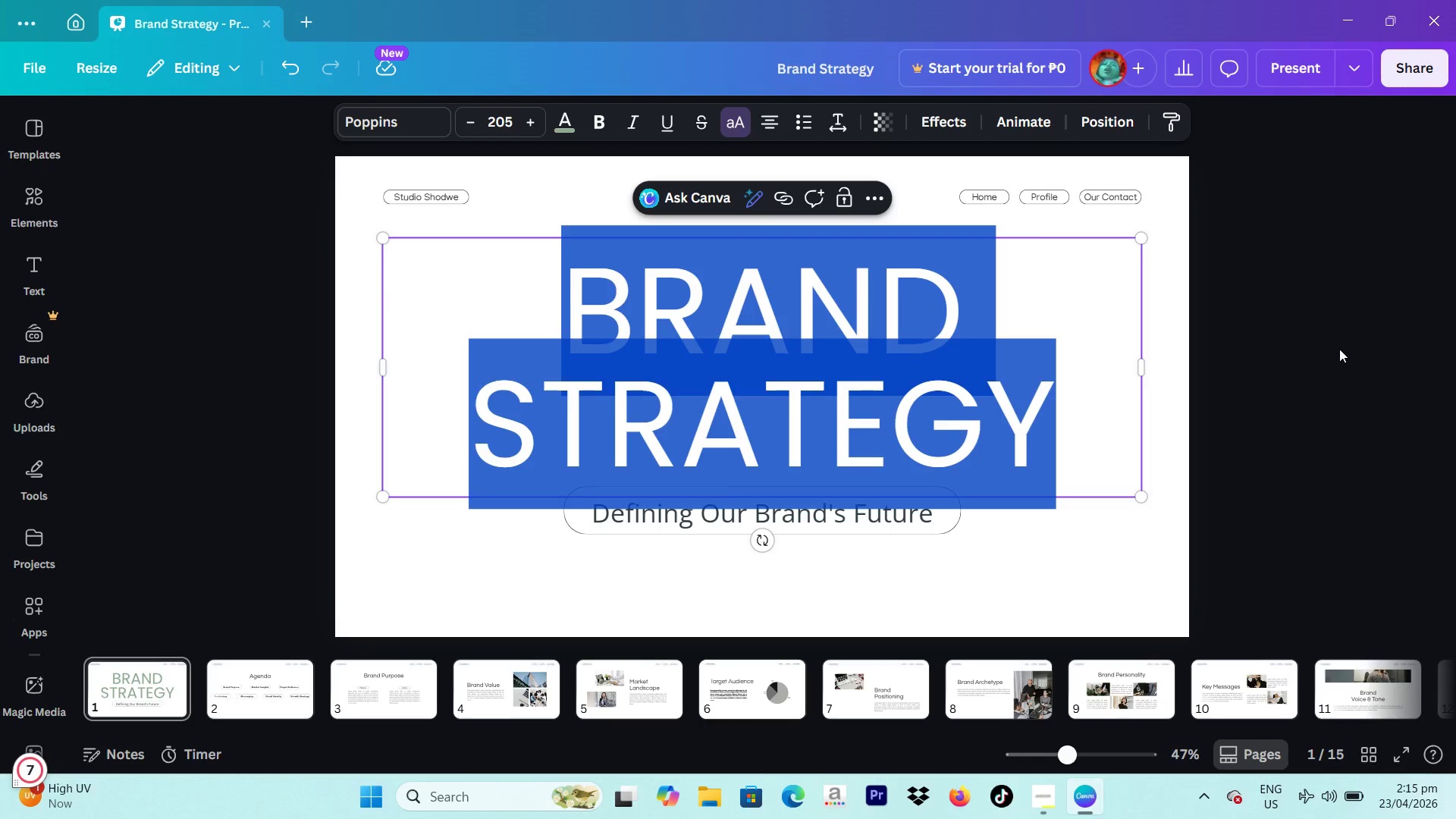 
wait(52.84)
 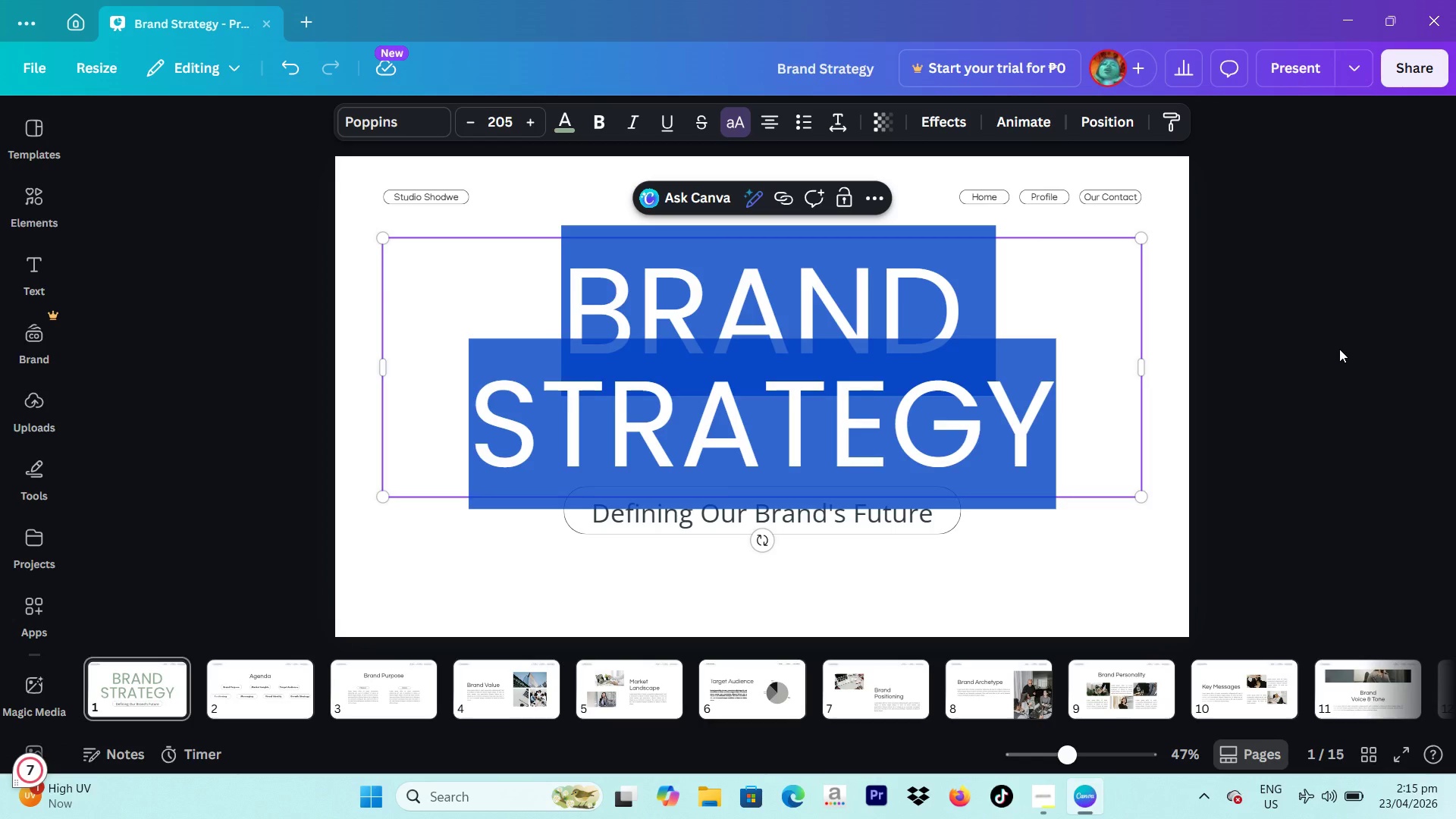 
type(Cold-chain mangement)
 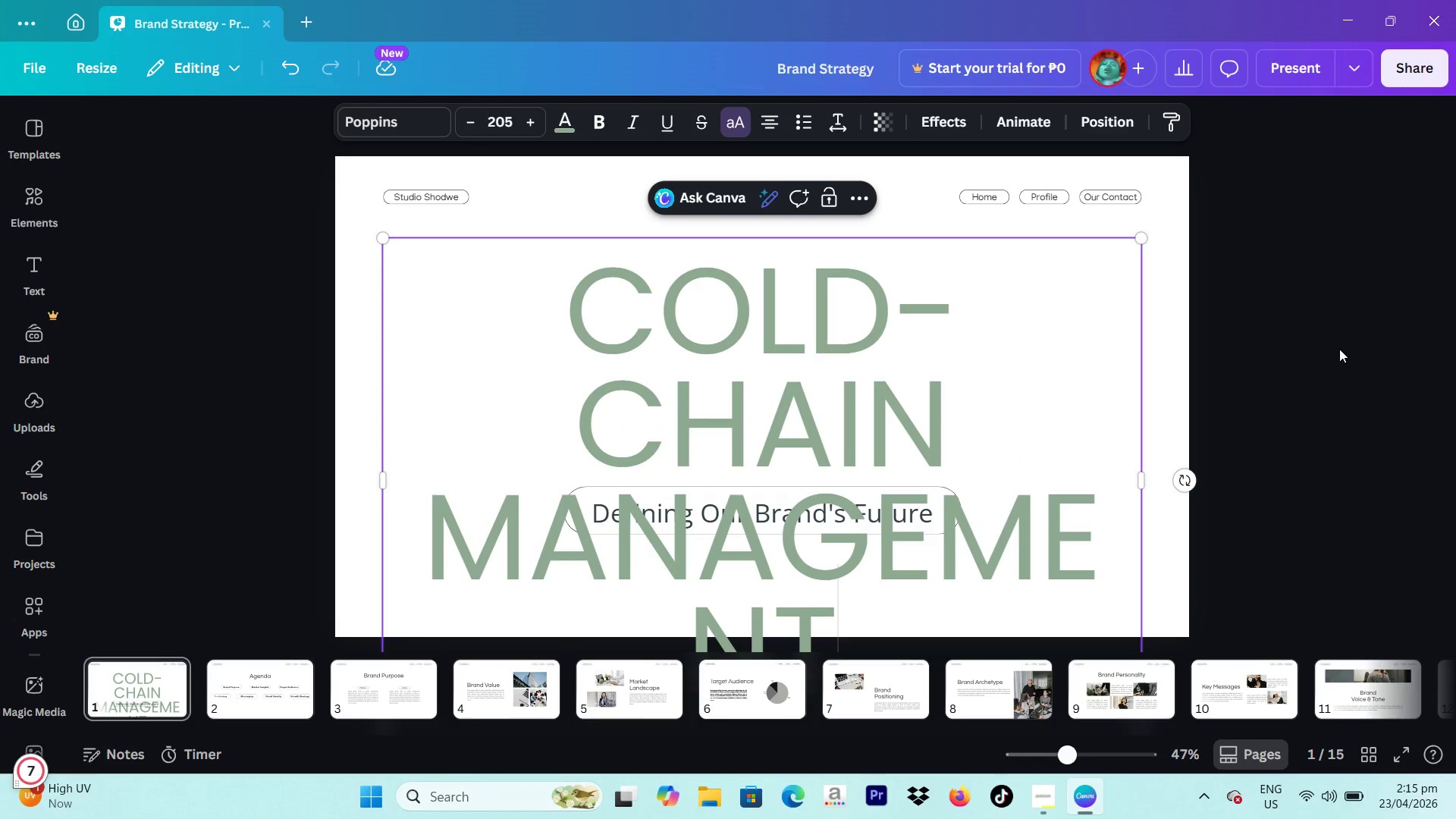 
left_click_drag(start_coordinate=[1150, 480], to_coordinate=[1194, 474])
 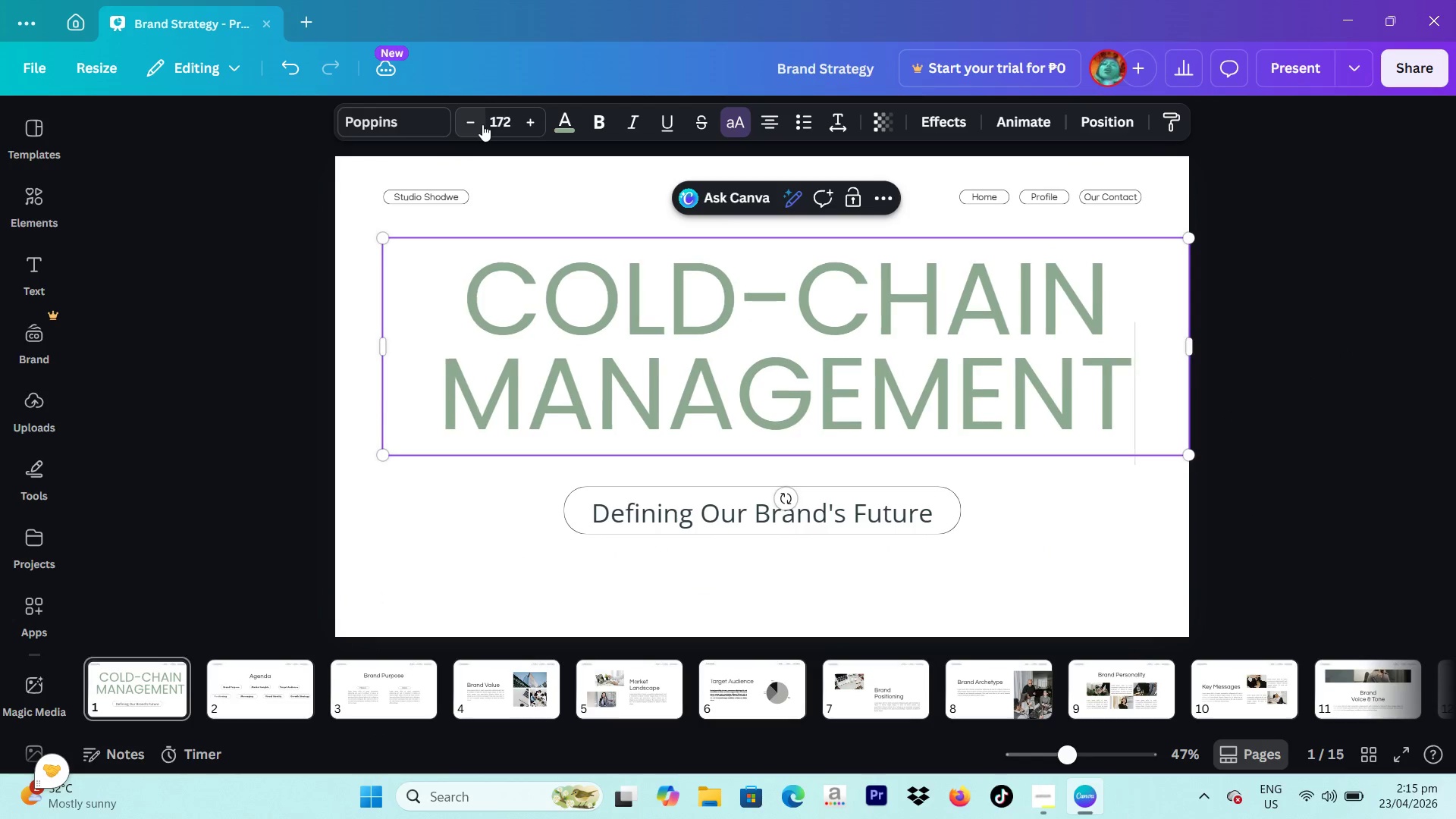 
wait(6.69)
 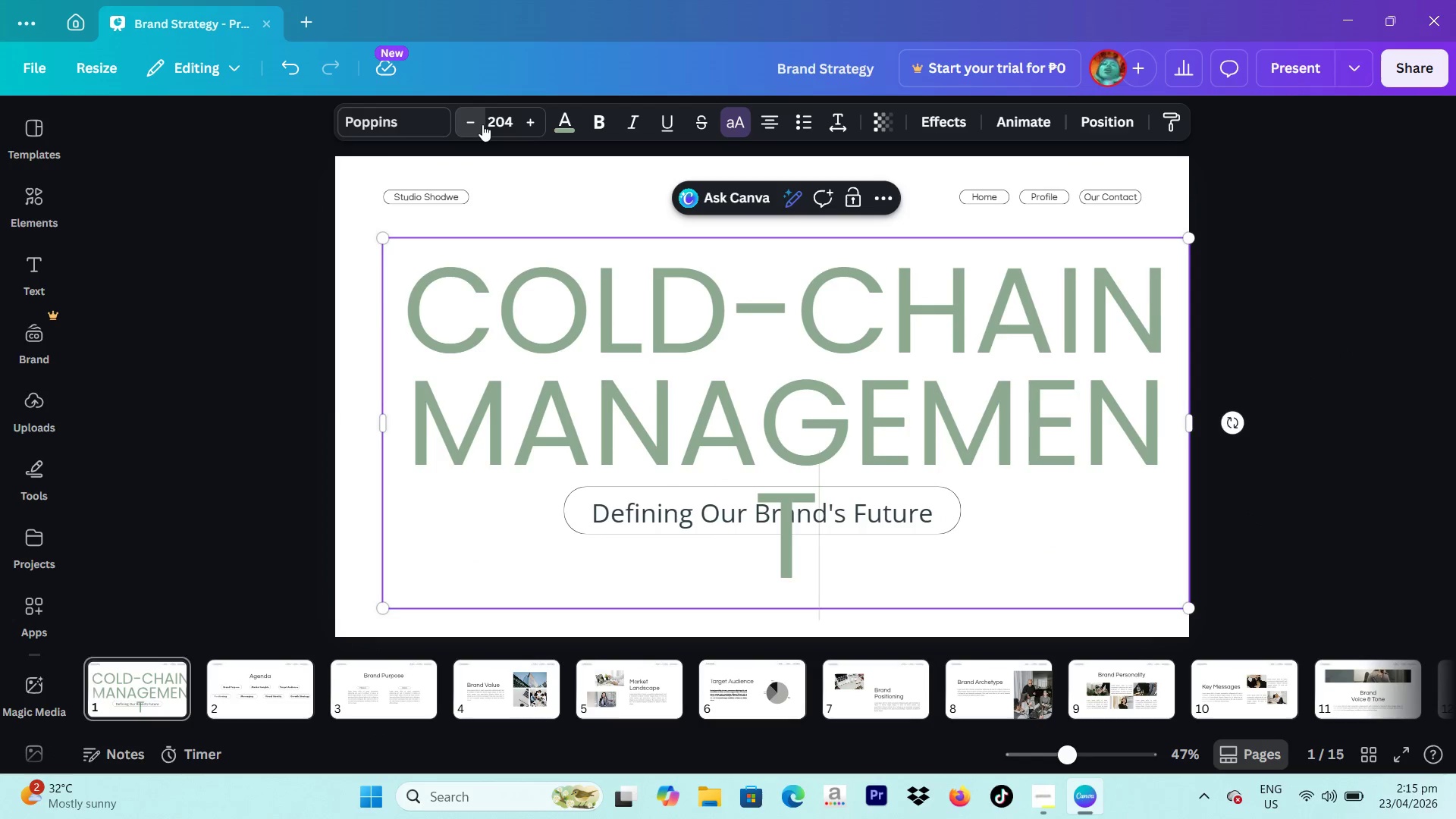 
left_click([481, 127])
 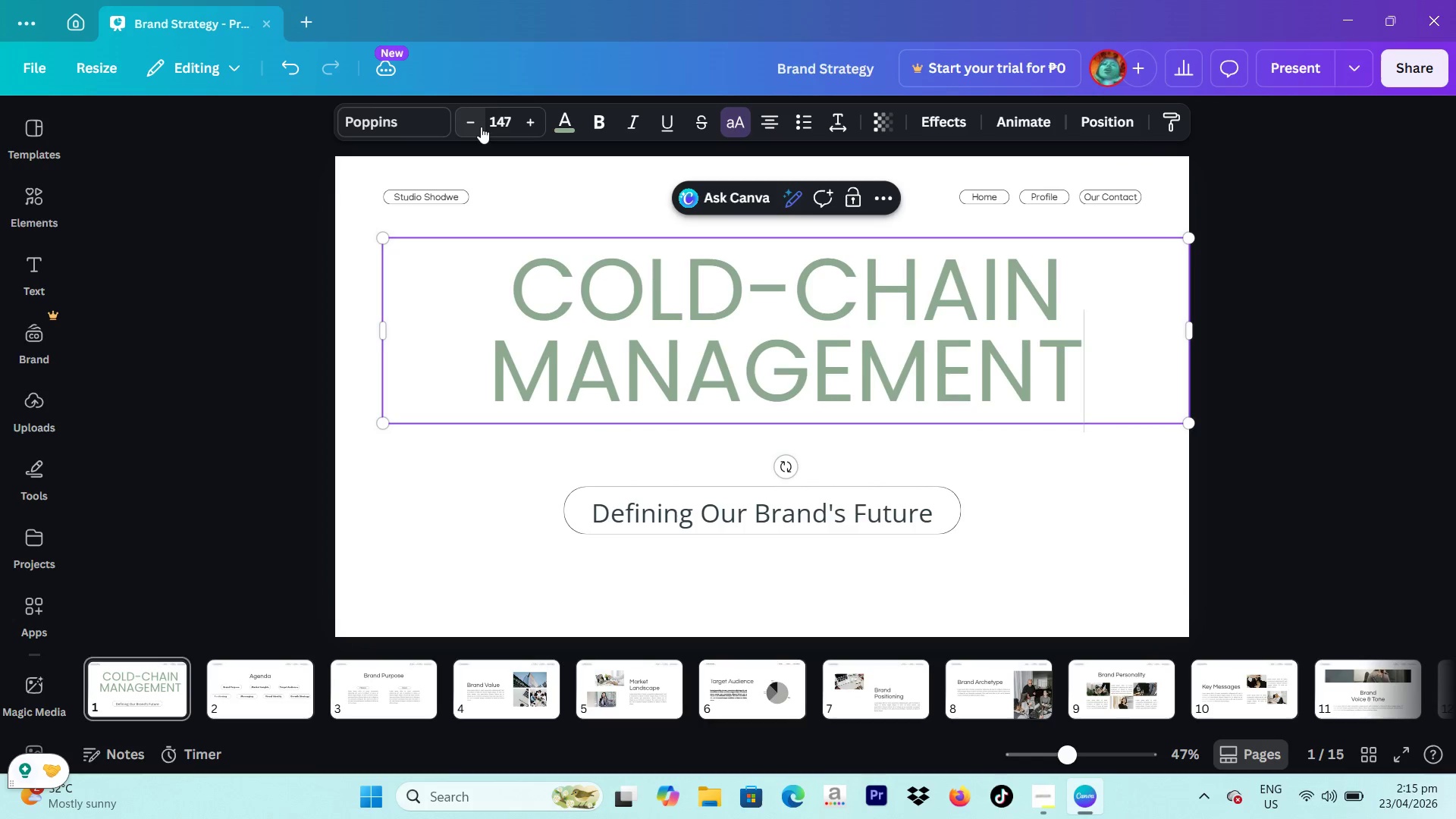 
double_click([481, 127])
 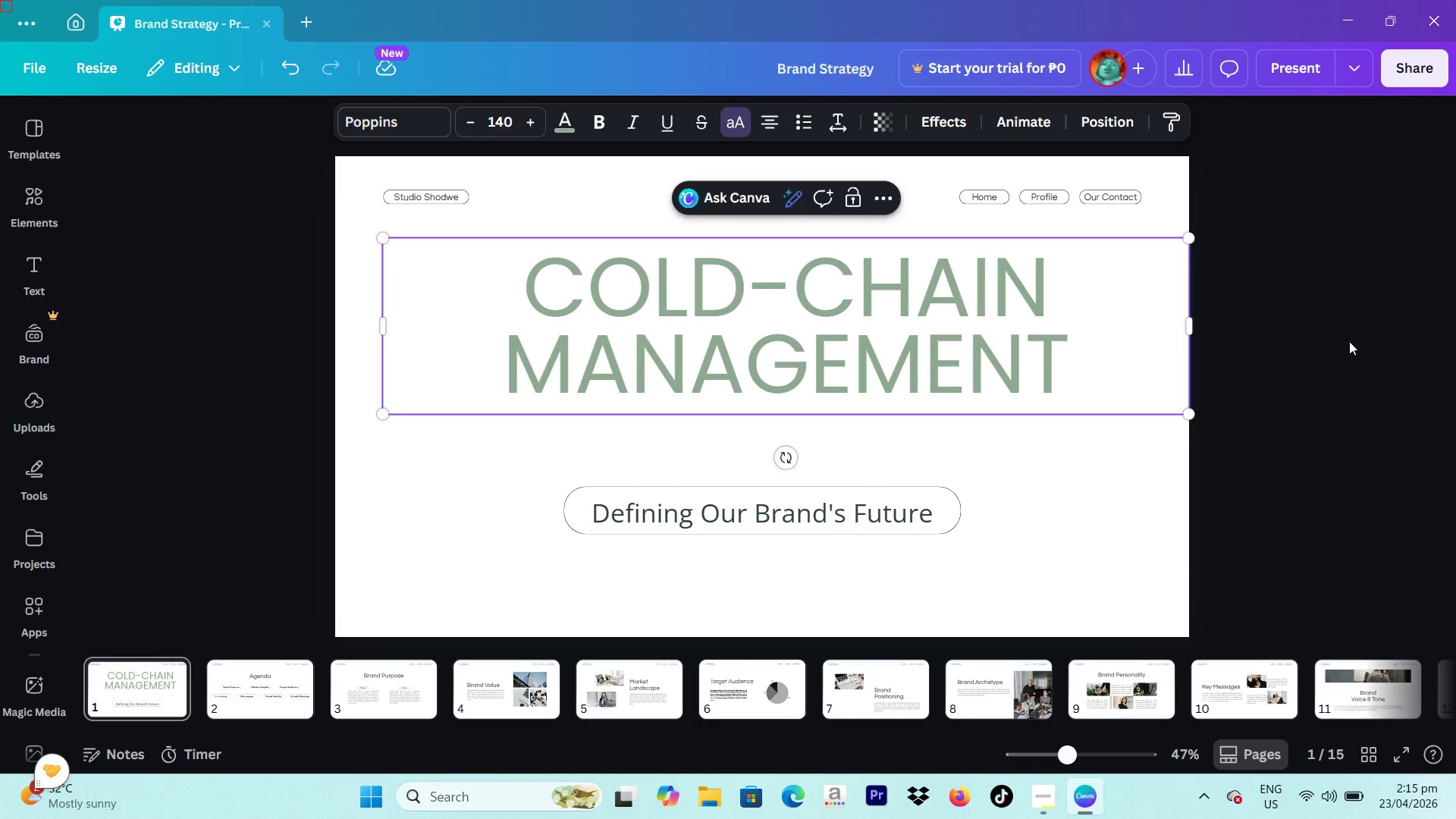 
left_click_drag(start_coordinate=[880, 342], to_coordinate=[877, 415])
 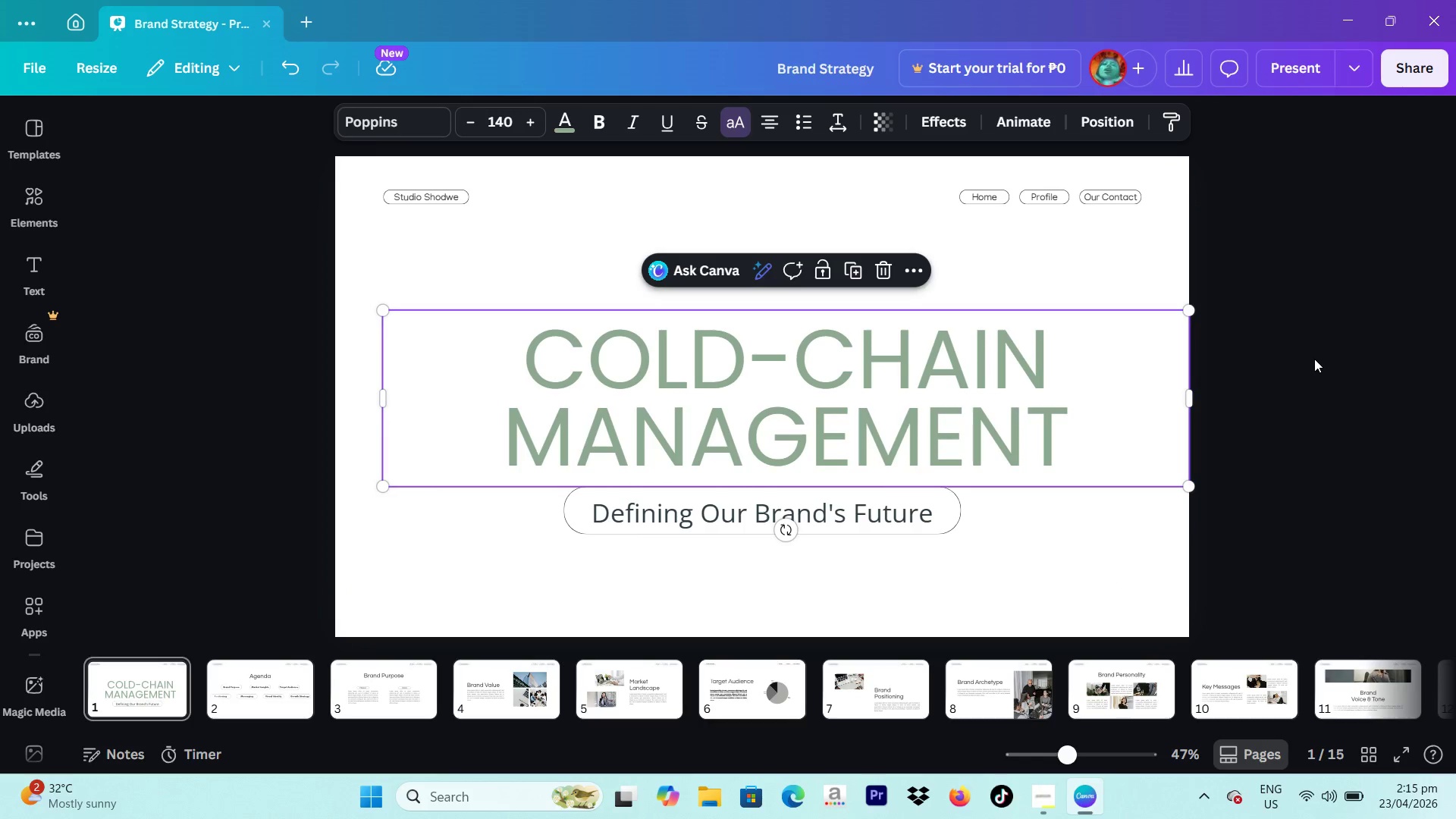 
left_click([1314, 359])
 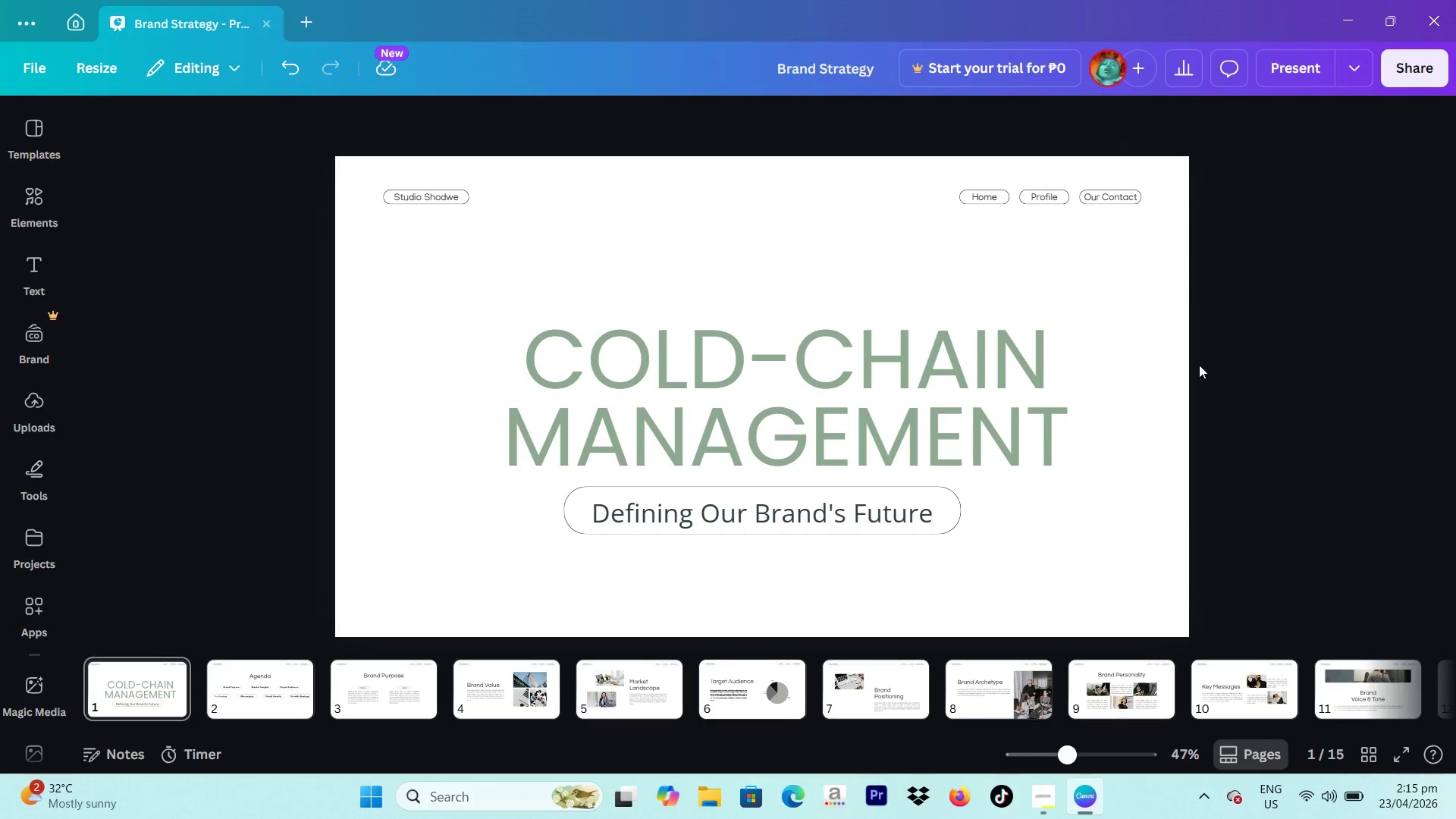 
left_click([1127, 391])
 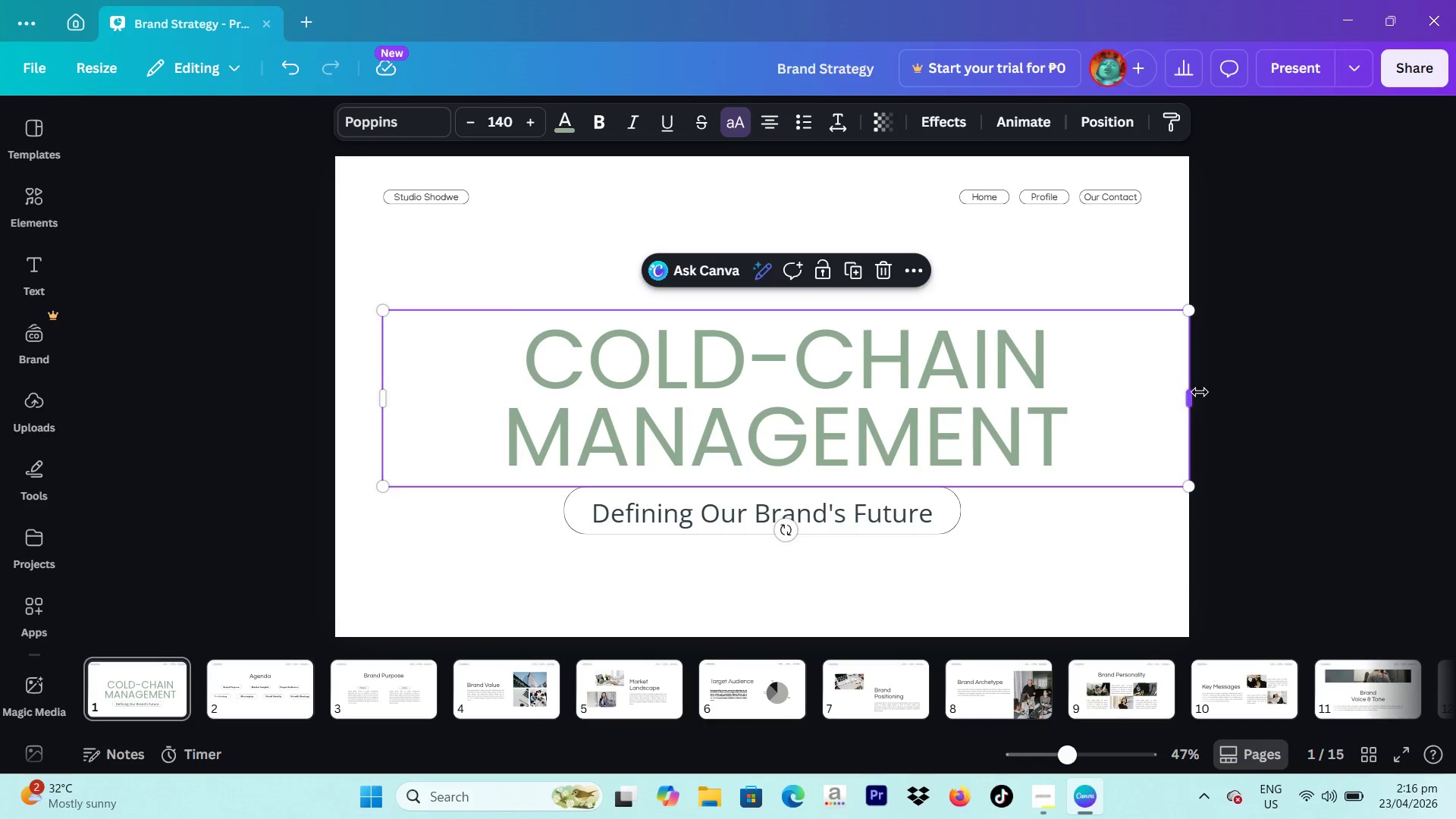 
left_click_drag(start_coordinate=[1197, 394], to_coordinate=[1018, 410])
 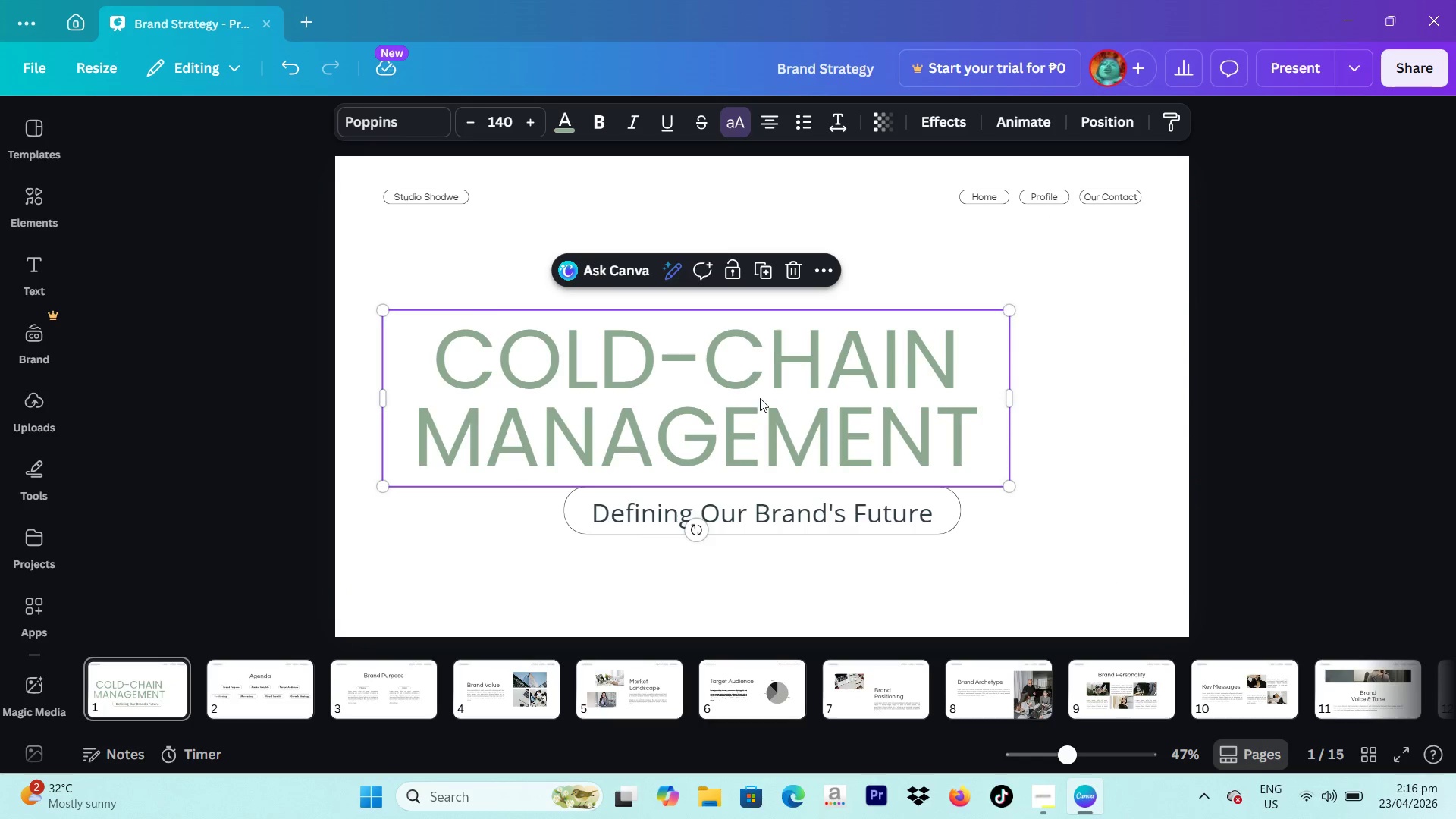 
left_click_drag(start_coordinate=[760, 398], to_coordinate=[847, 395])
 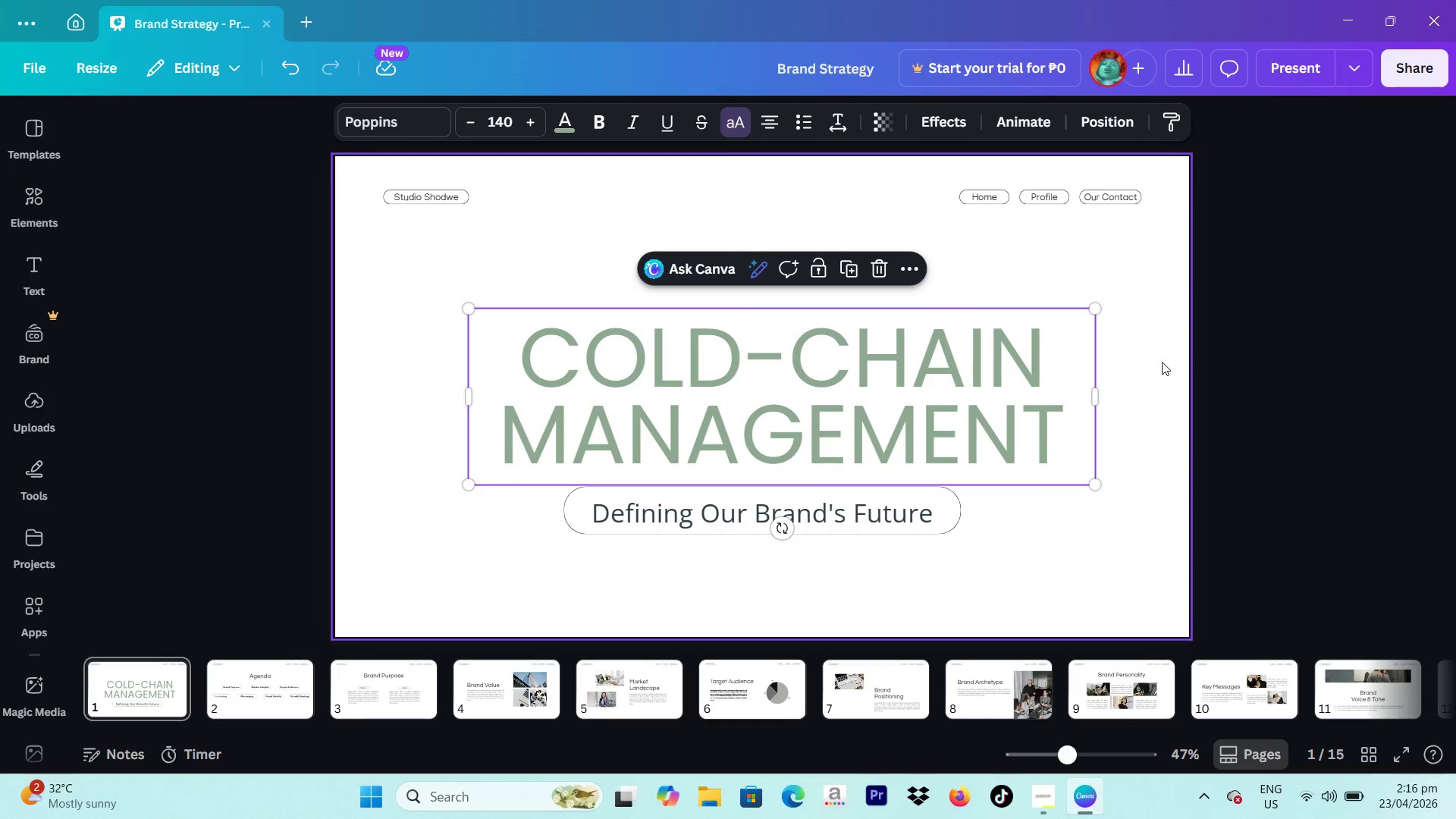 
left_click_drag(start_coordinate=[1162, 362], to_coordinate=[1166, 362])
 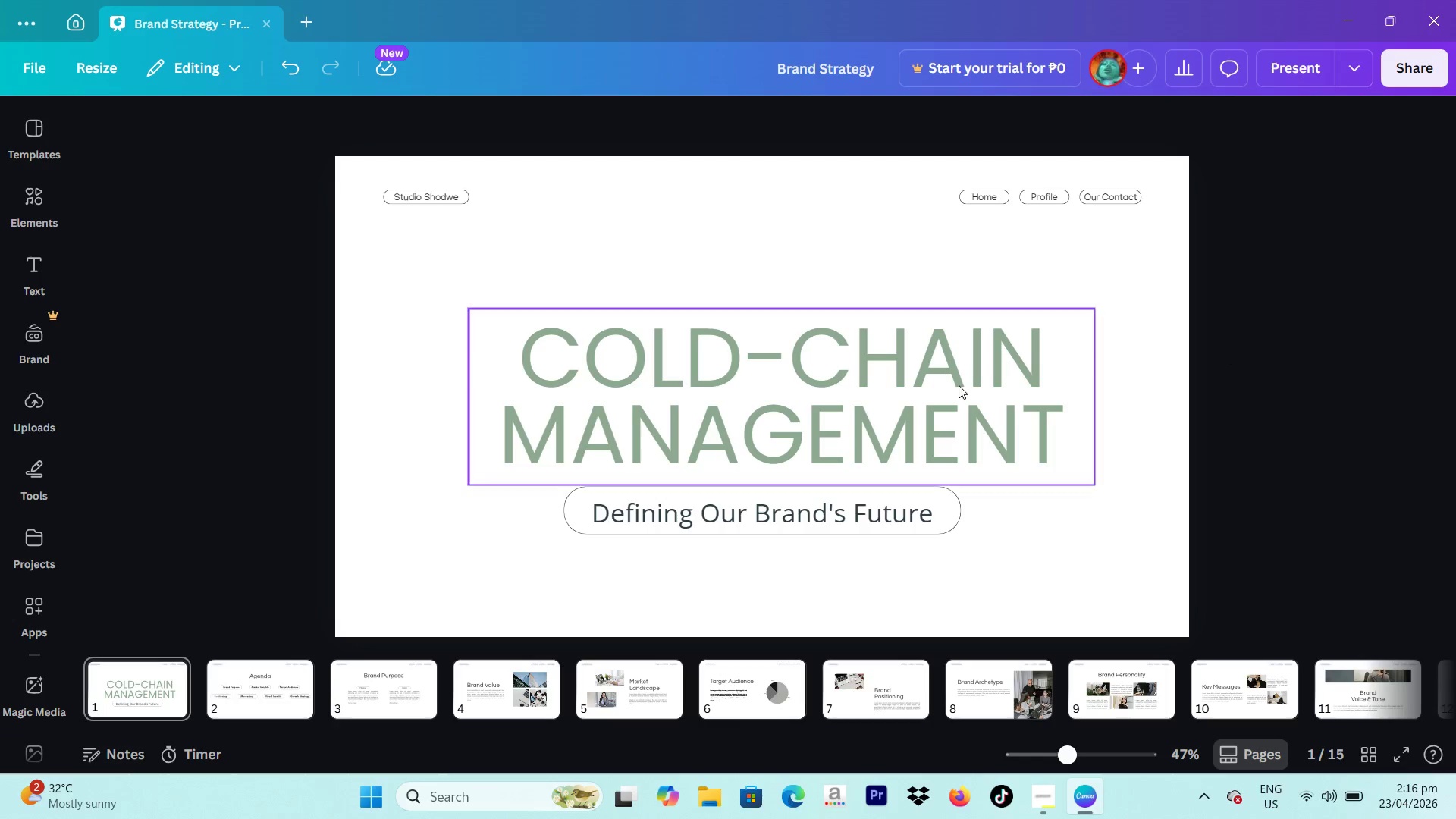 
left_click([927, 397])
 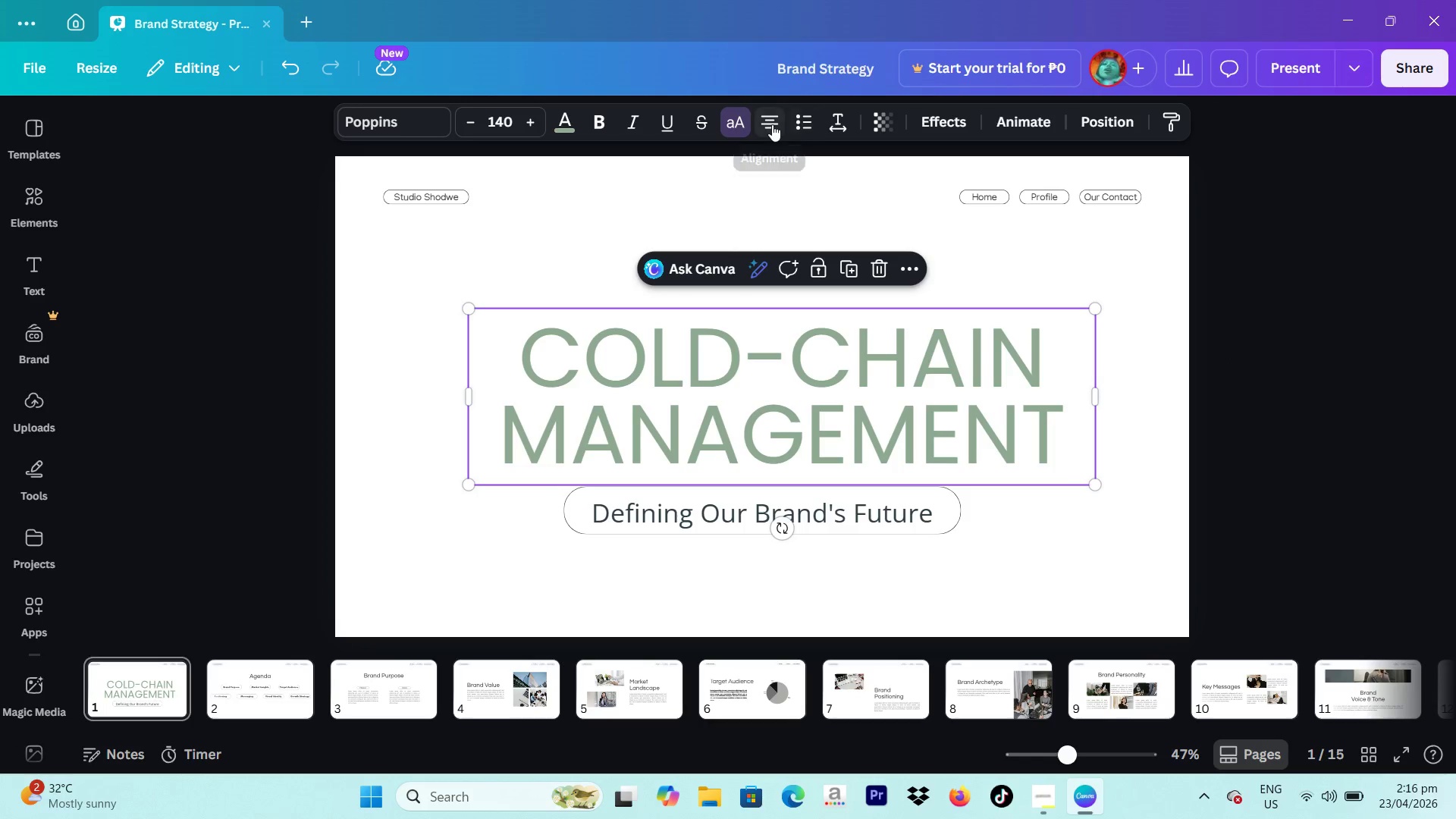 
double_click([772, 124])
 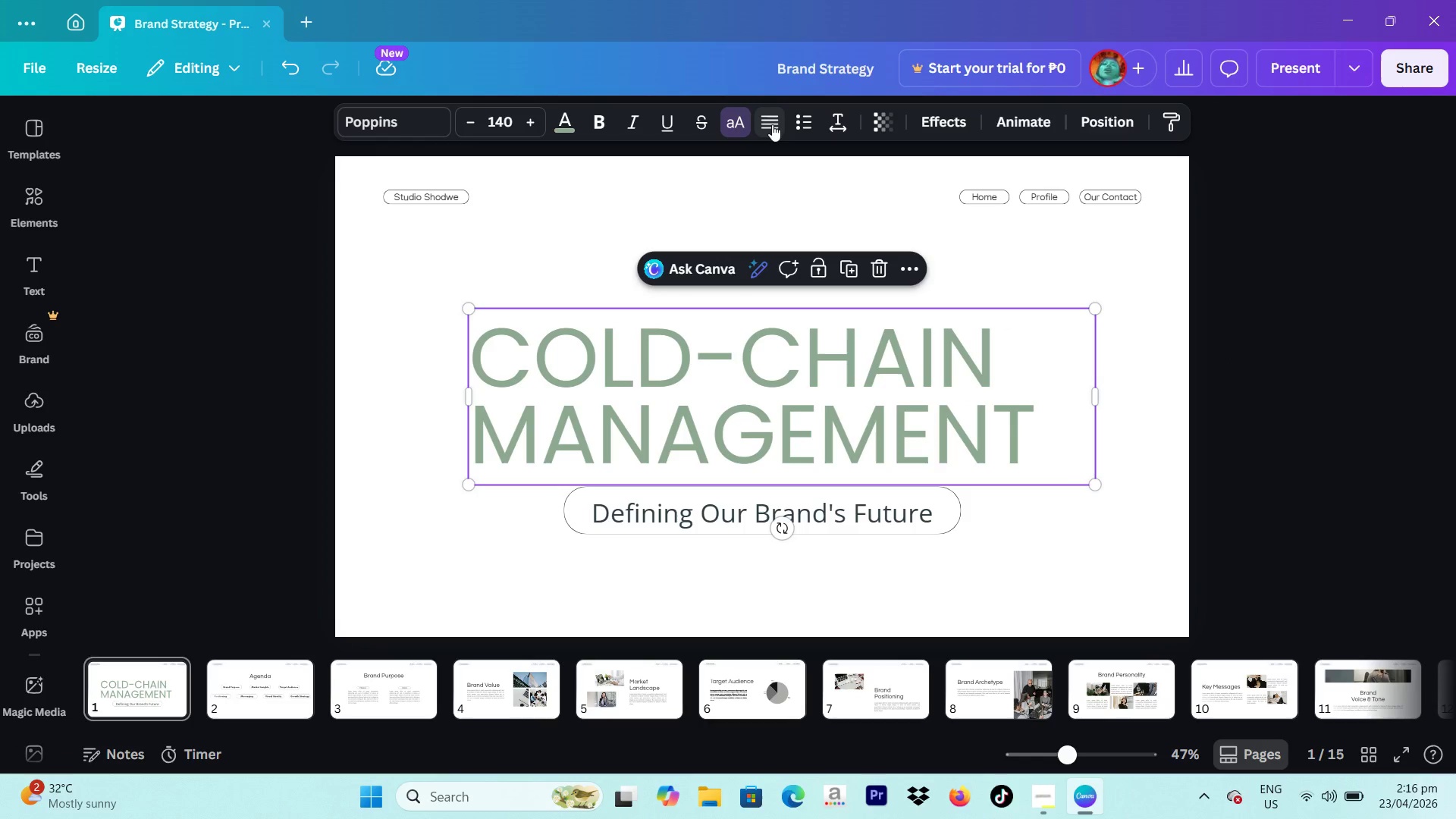 
left_click([772, 124])
 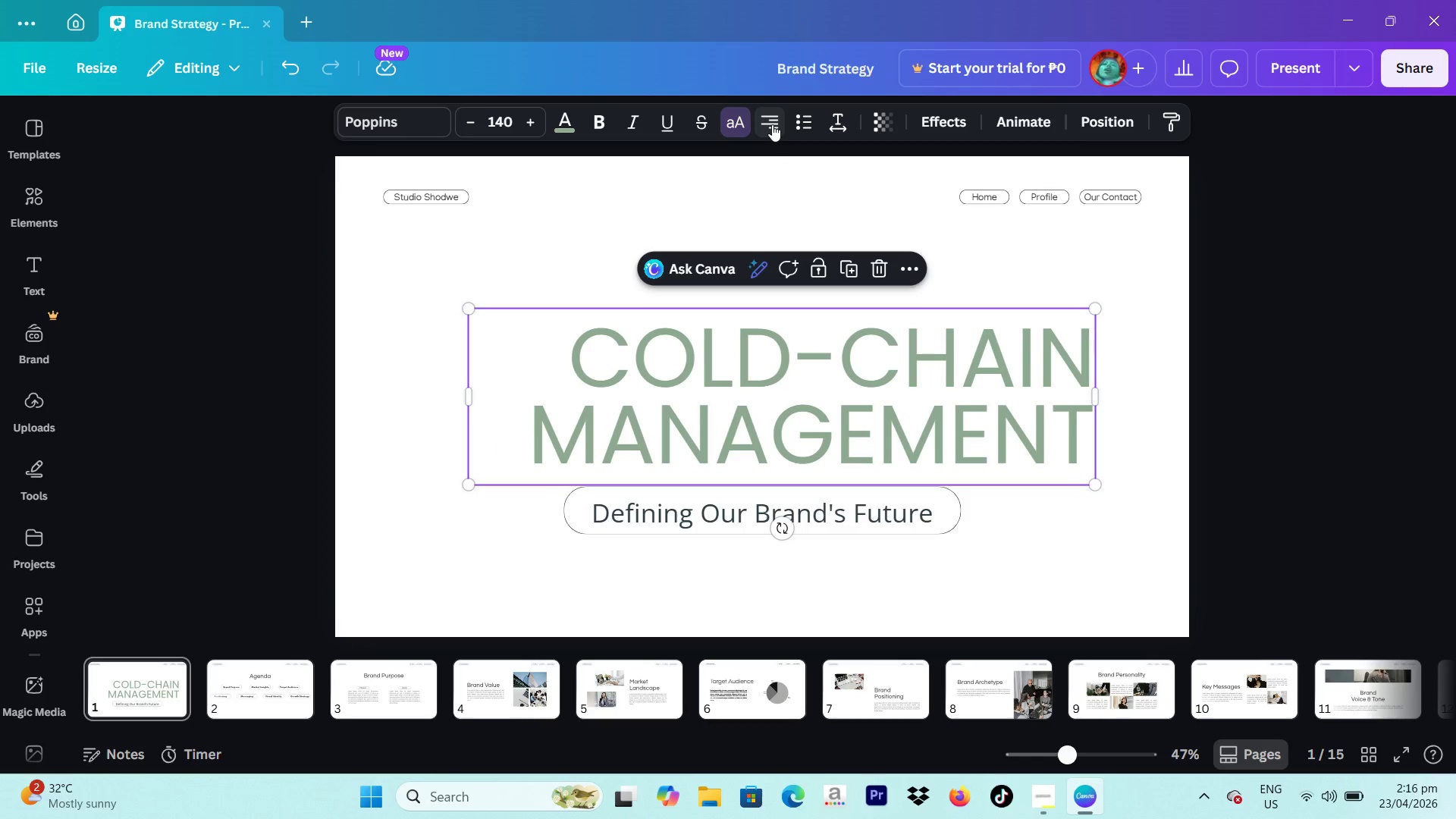 
left_click([772, 124])
 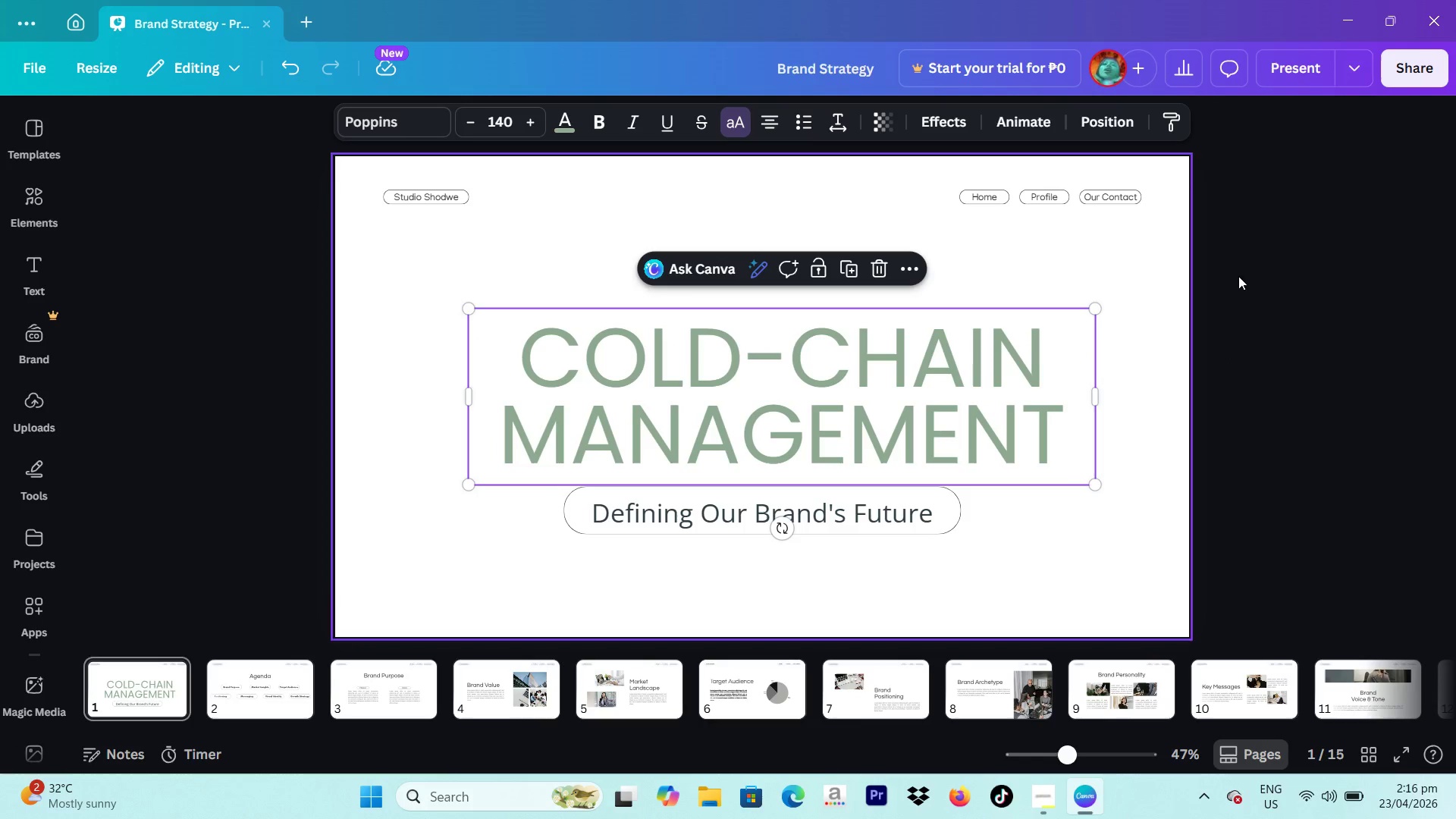 
left_click([1252, 278])
 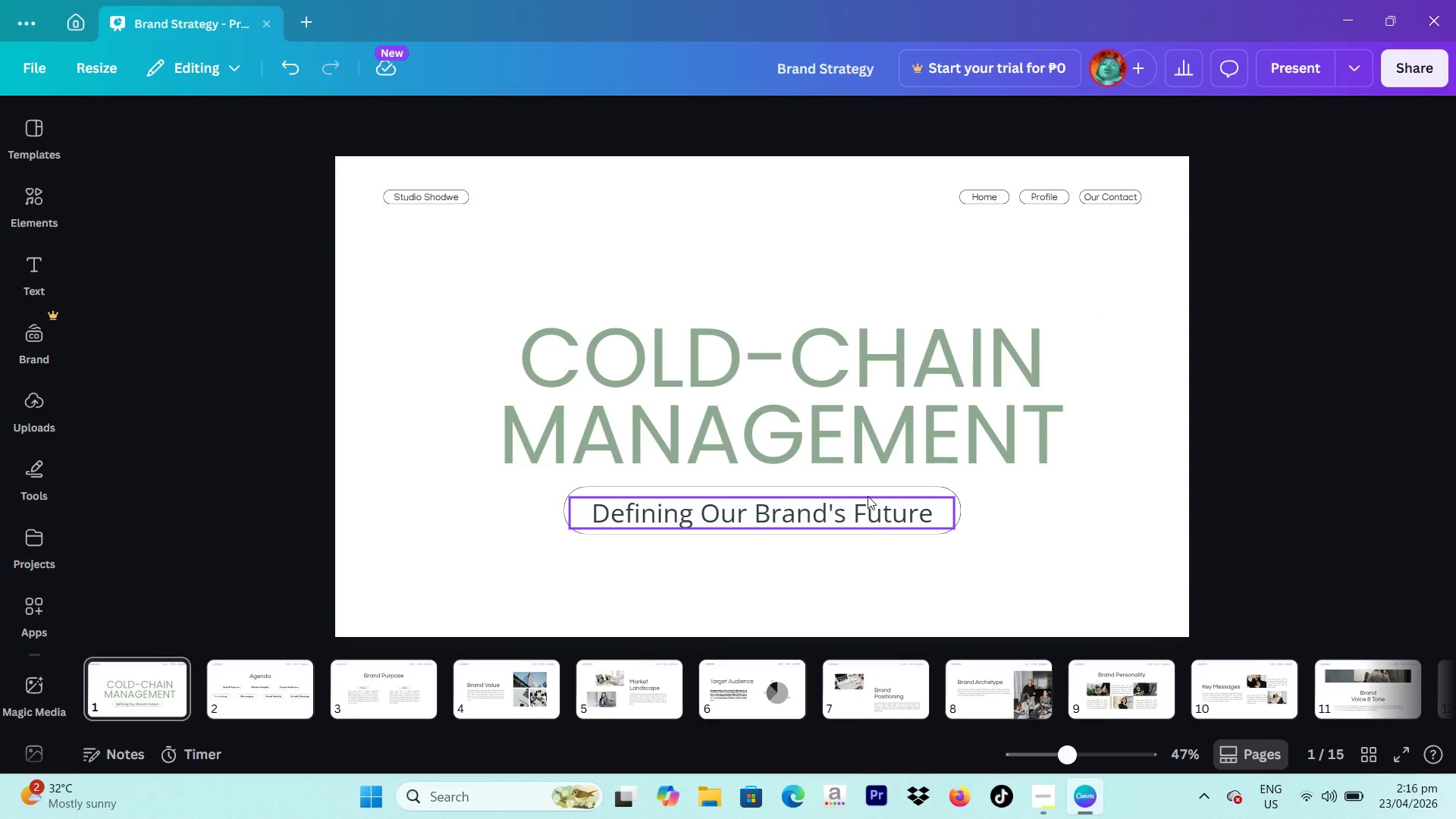 
wait(7.88)
 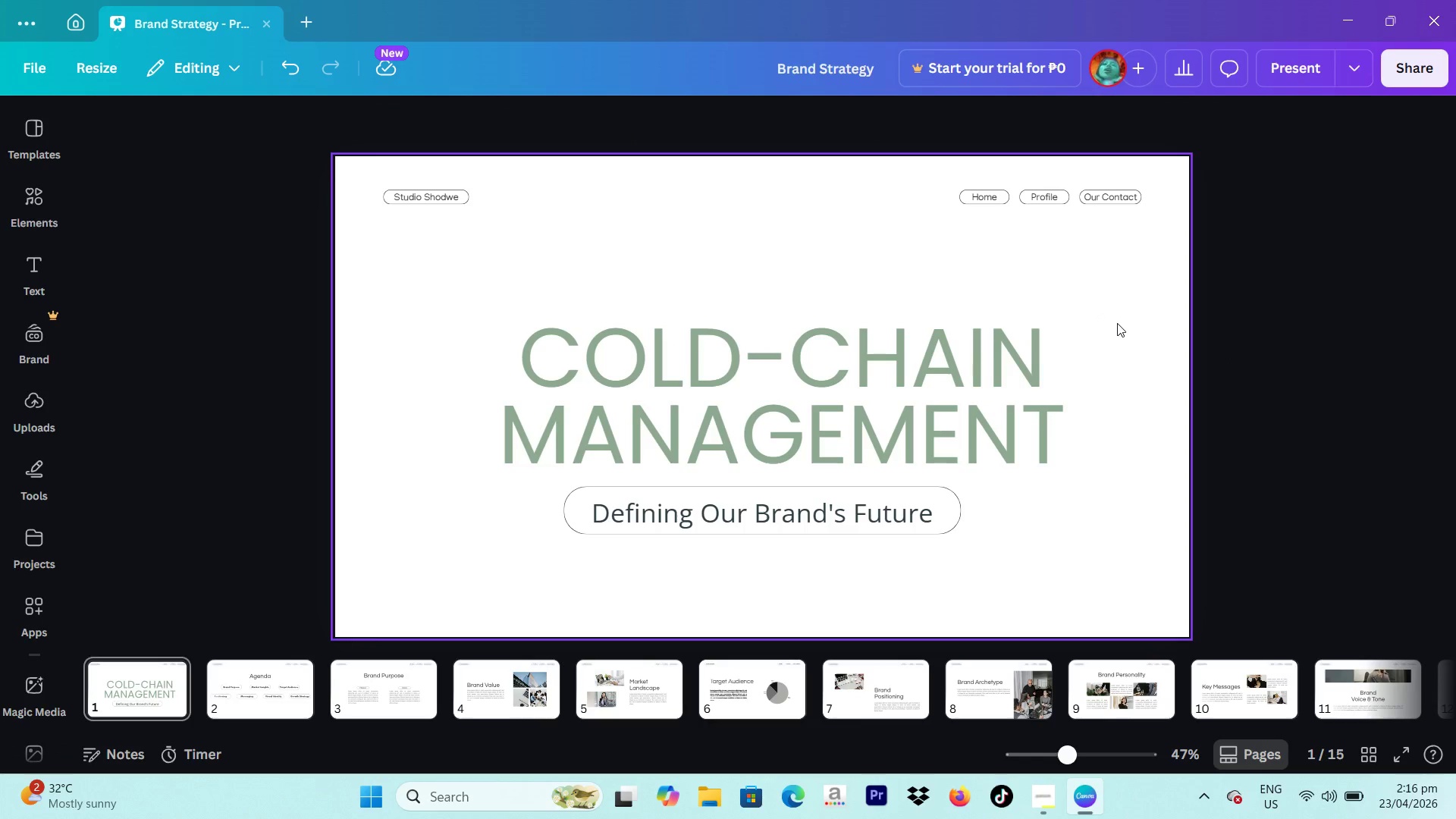 
left_click([792, 404])
 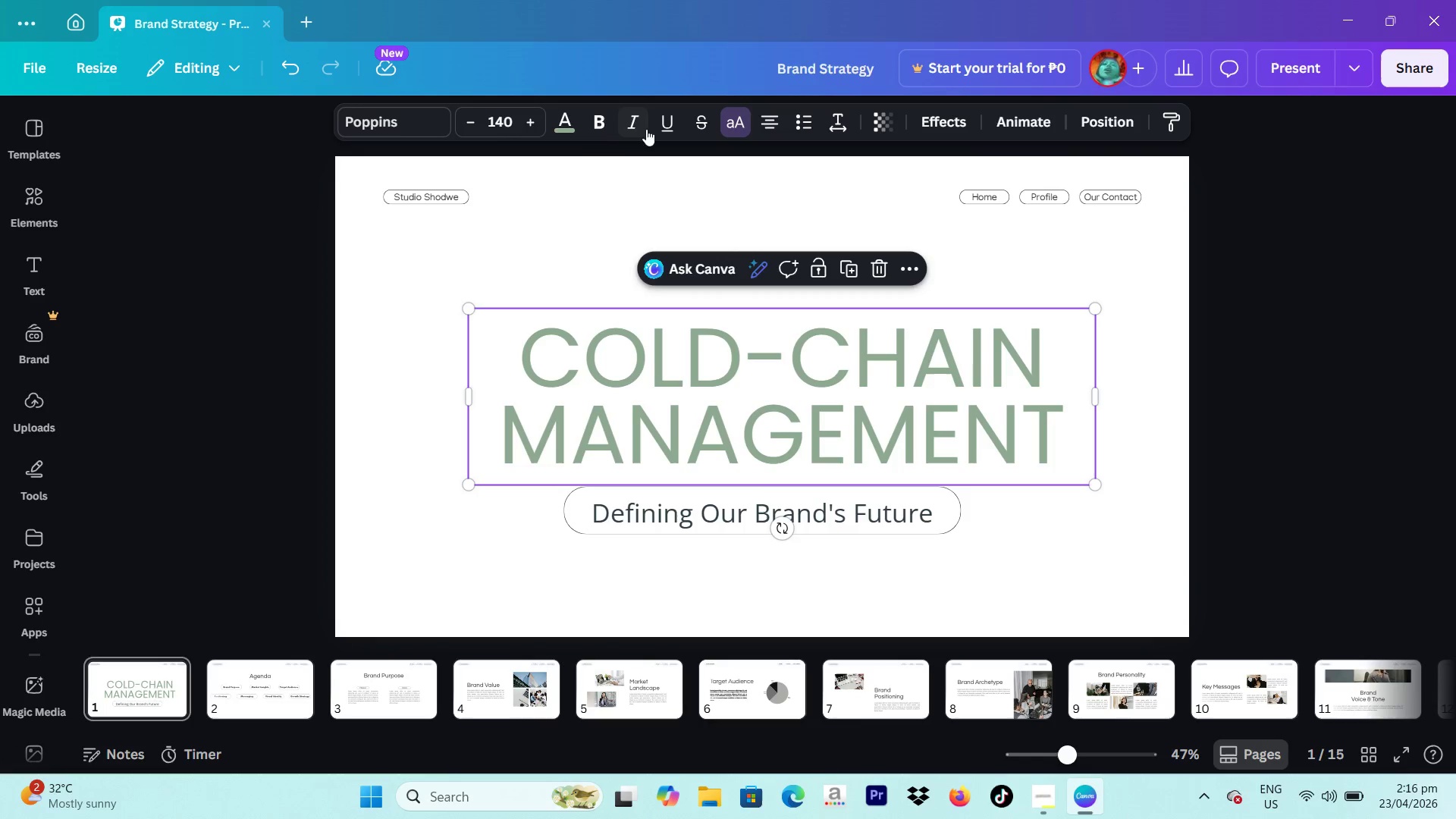 
wait(7.62)
 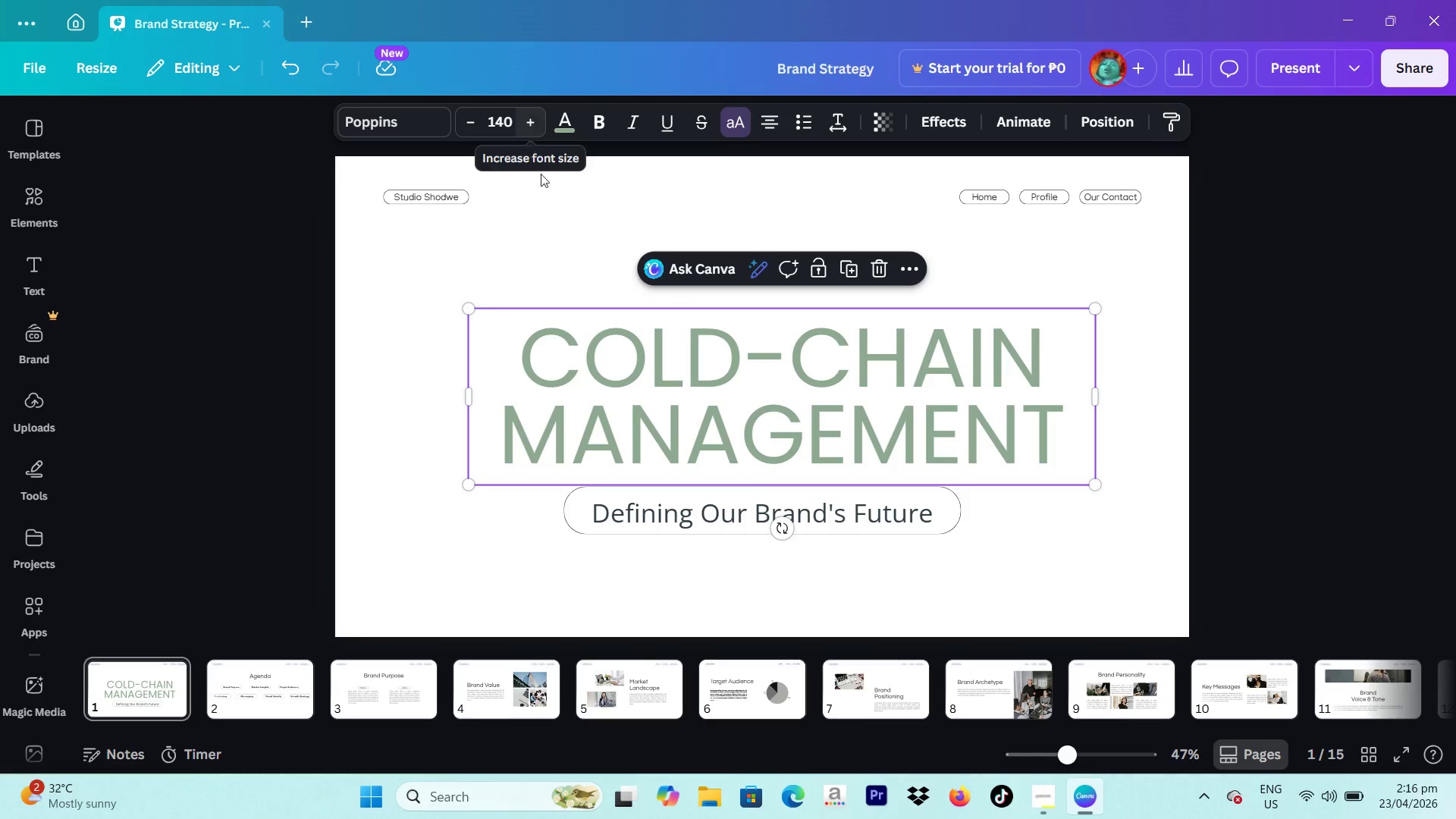 
left_click([573, 123])
 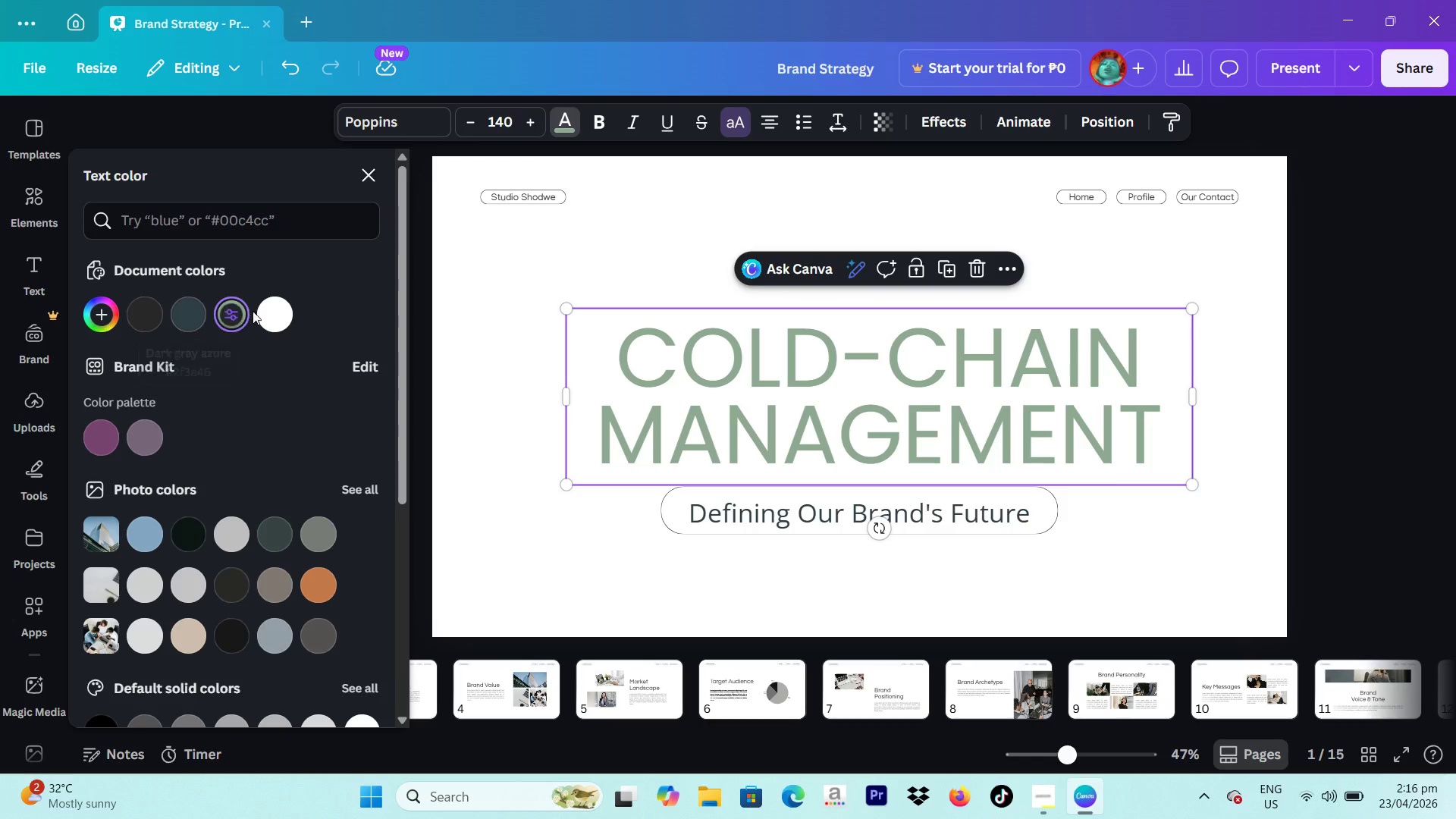 
left_click([180, 322])
 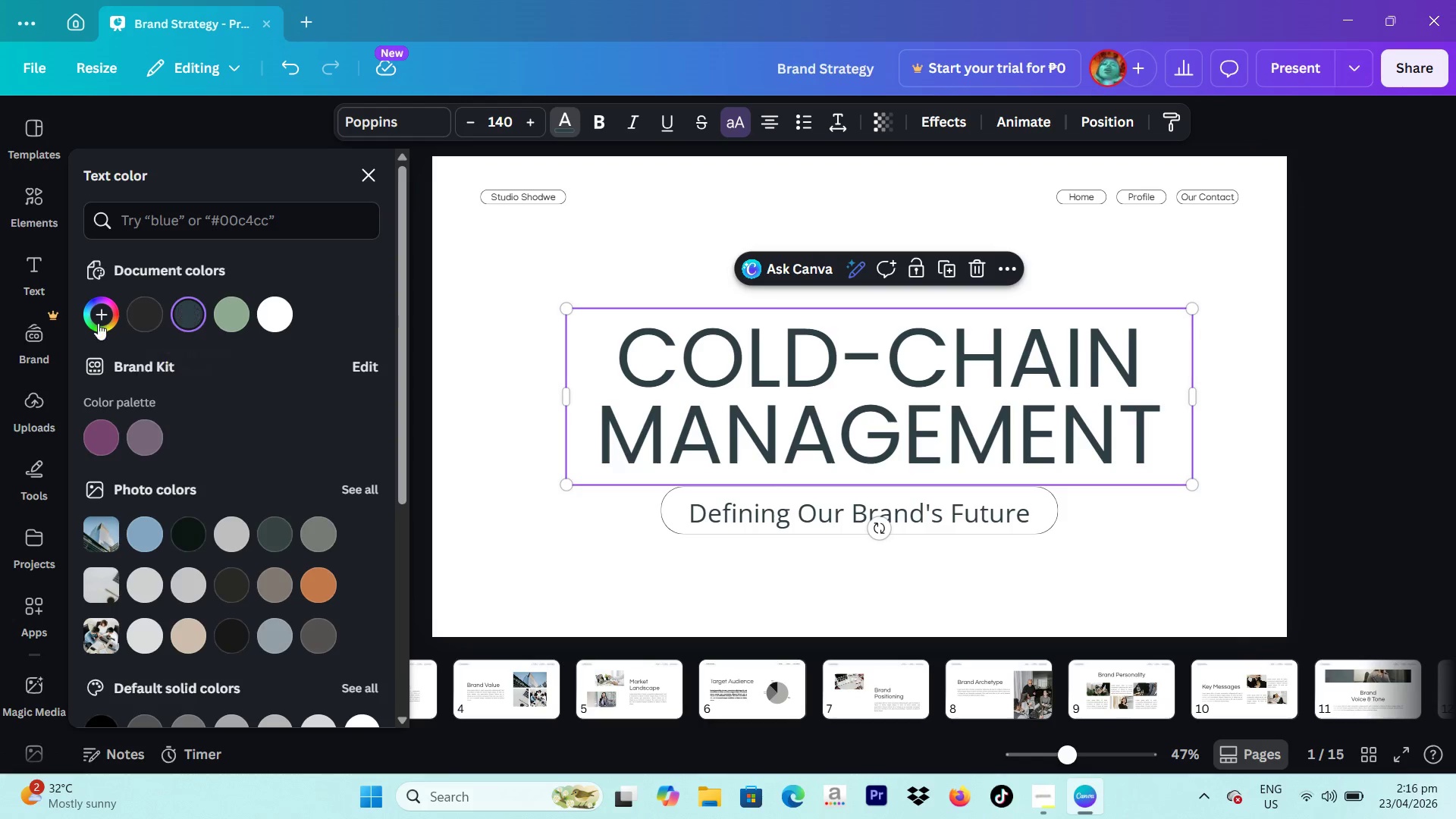 
left_click([98, 323])
 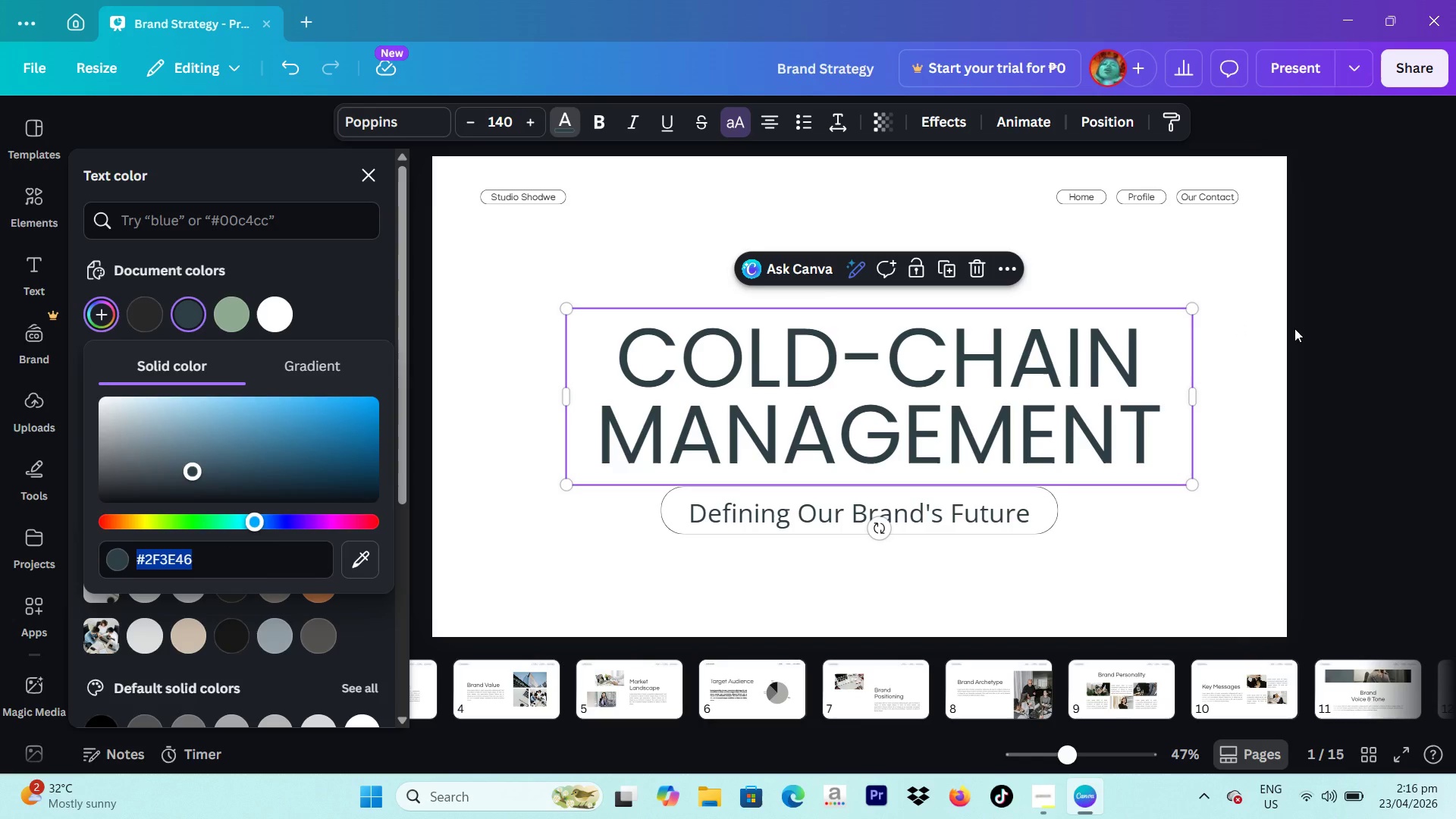 
wait(5.61)
 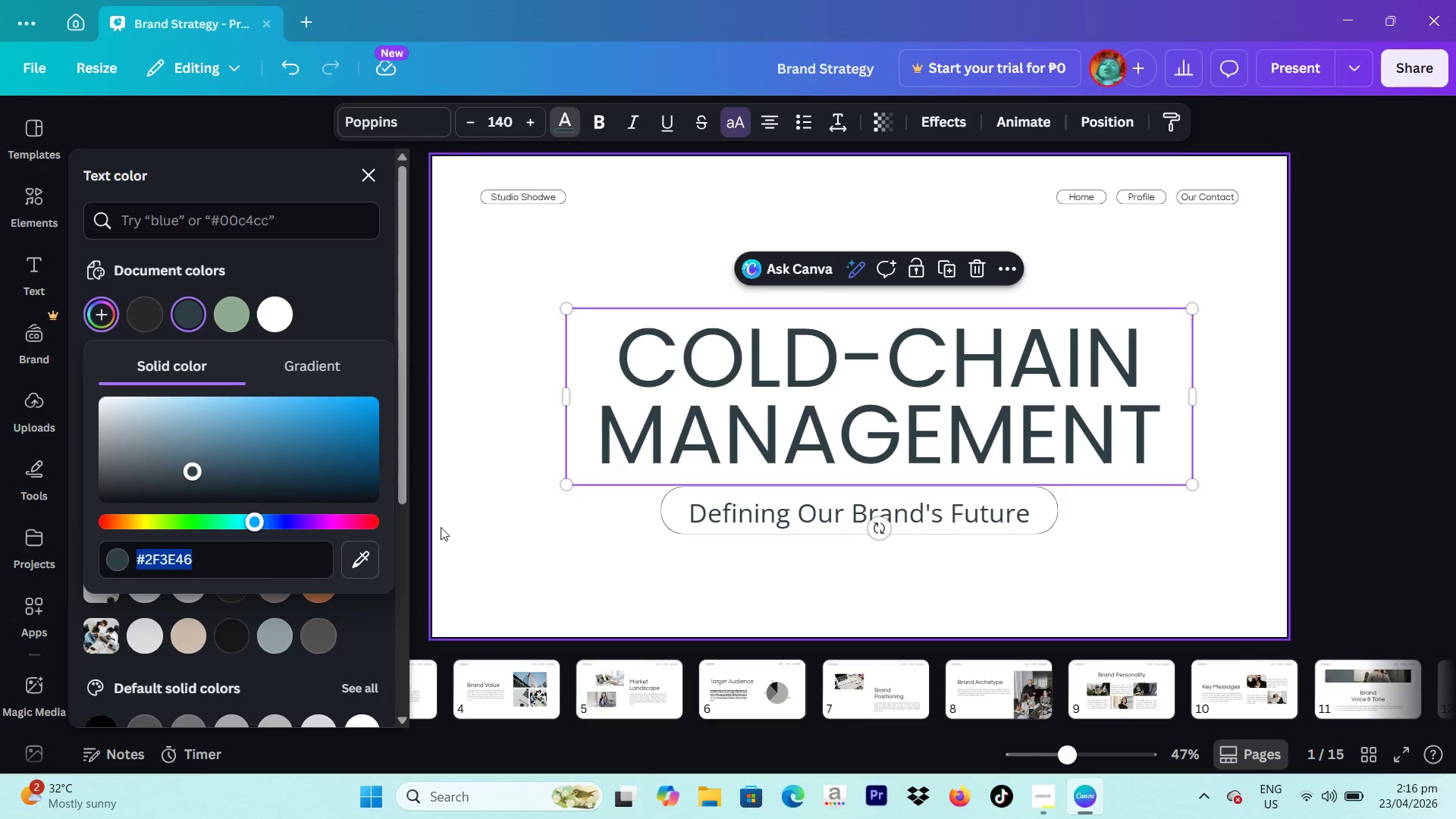 
left_click([1294, 328])
 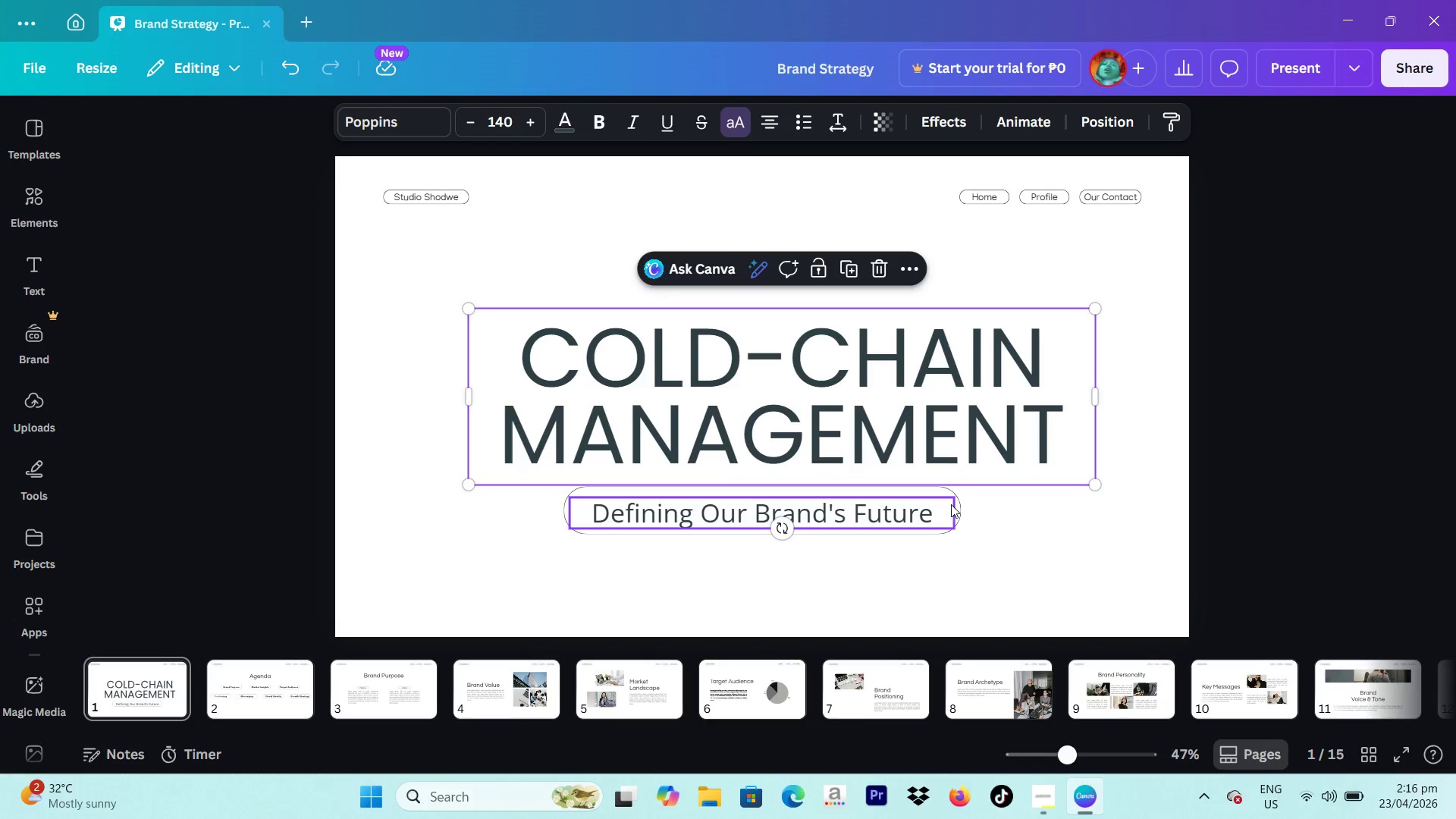 
wait(6.47)
 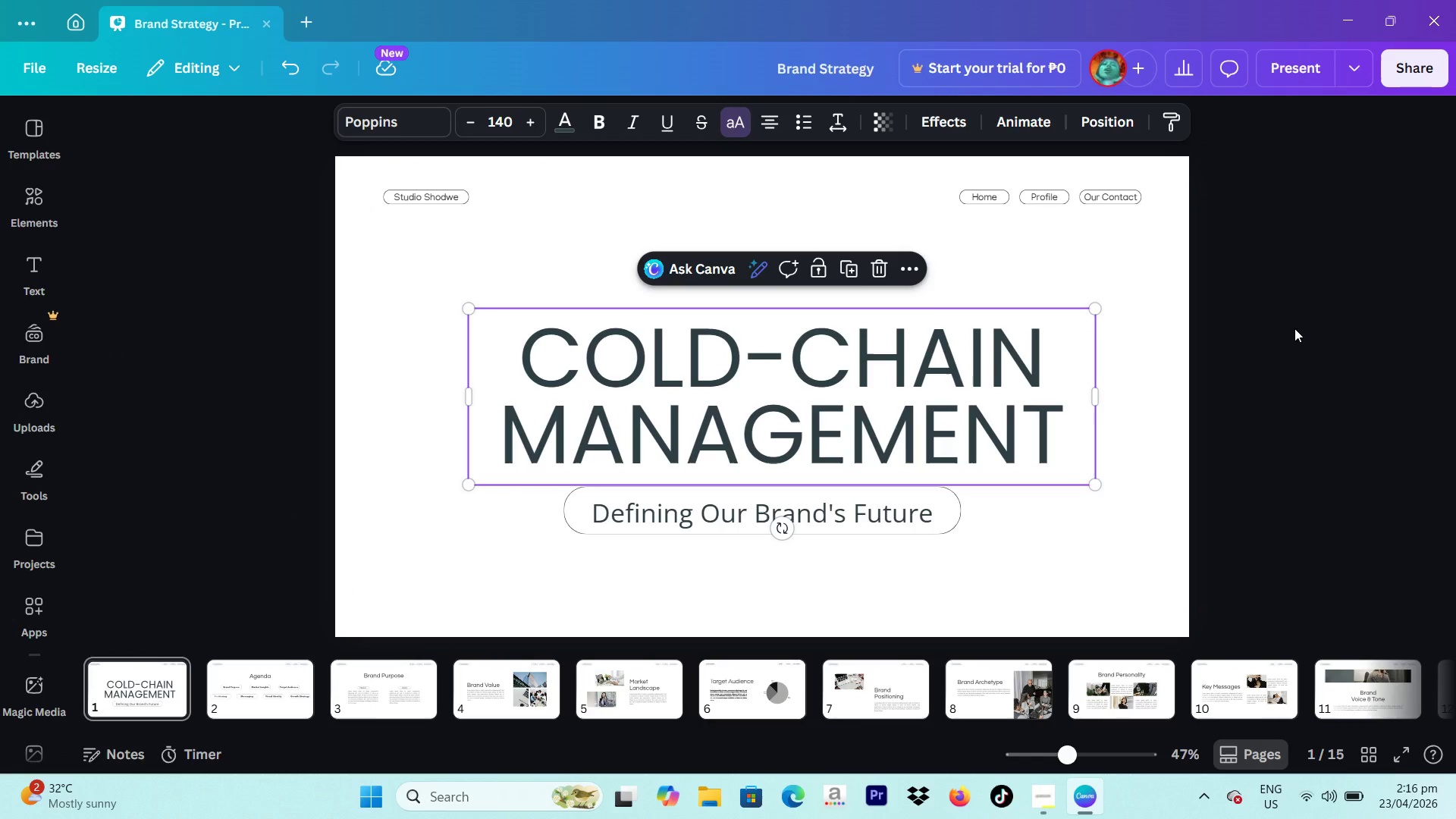 
left_click([959, 512])
 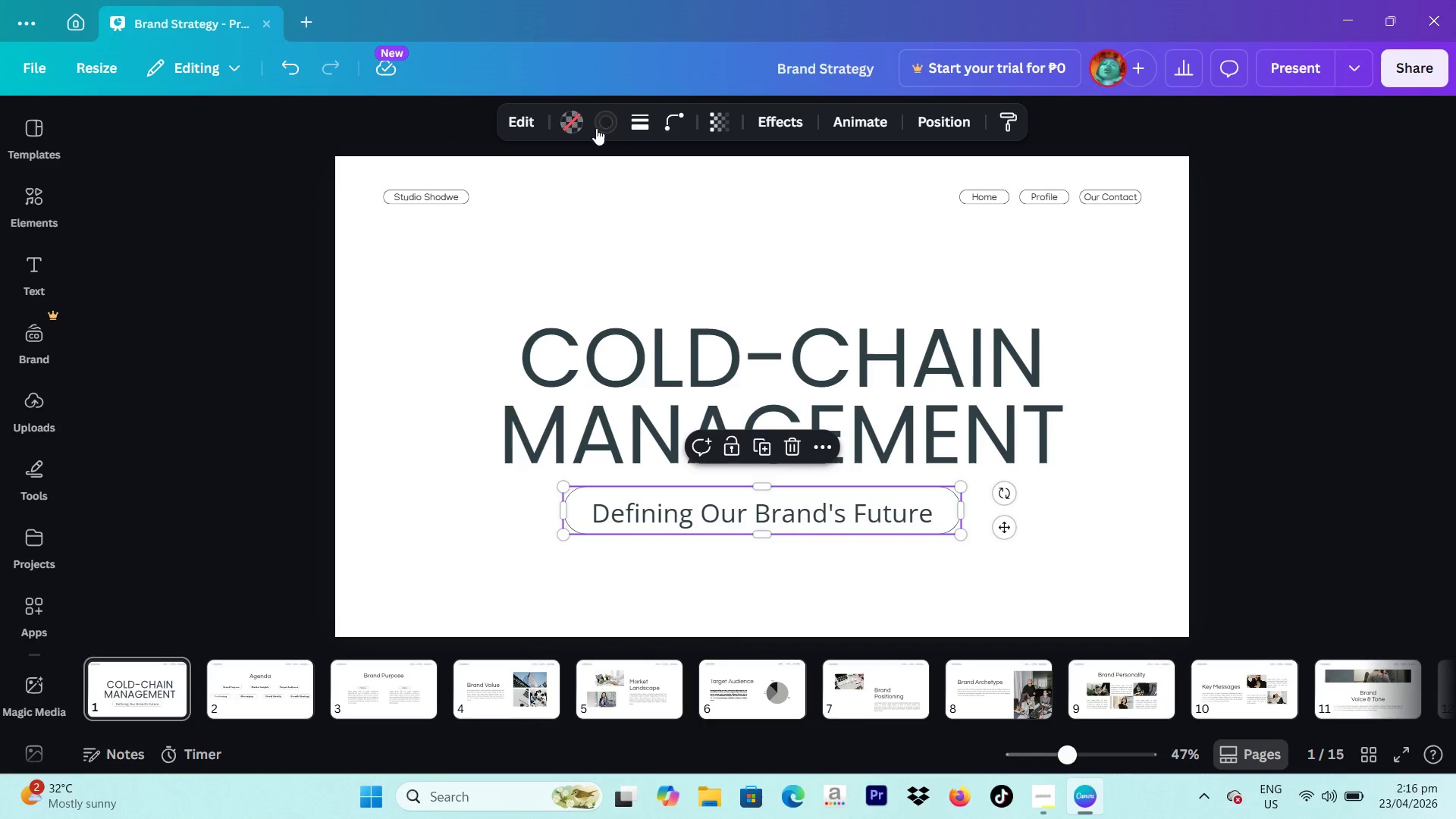 
left_click([596, 128])
 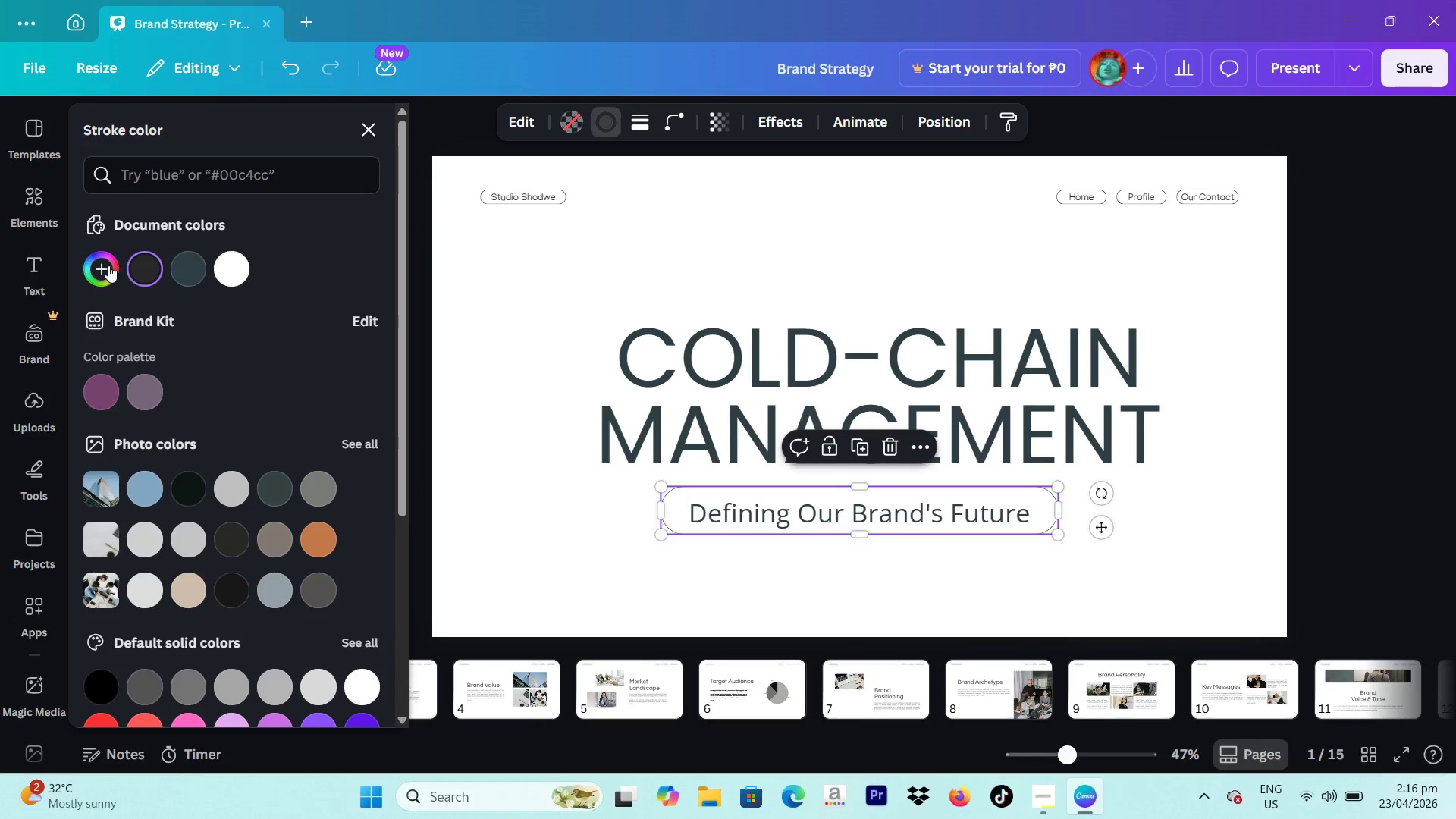 
left_click([108, 266])
 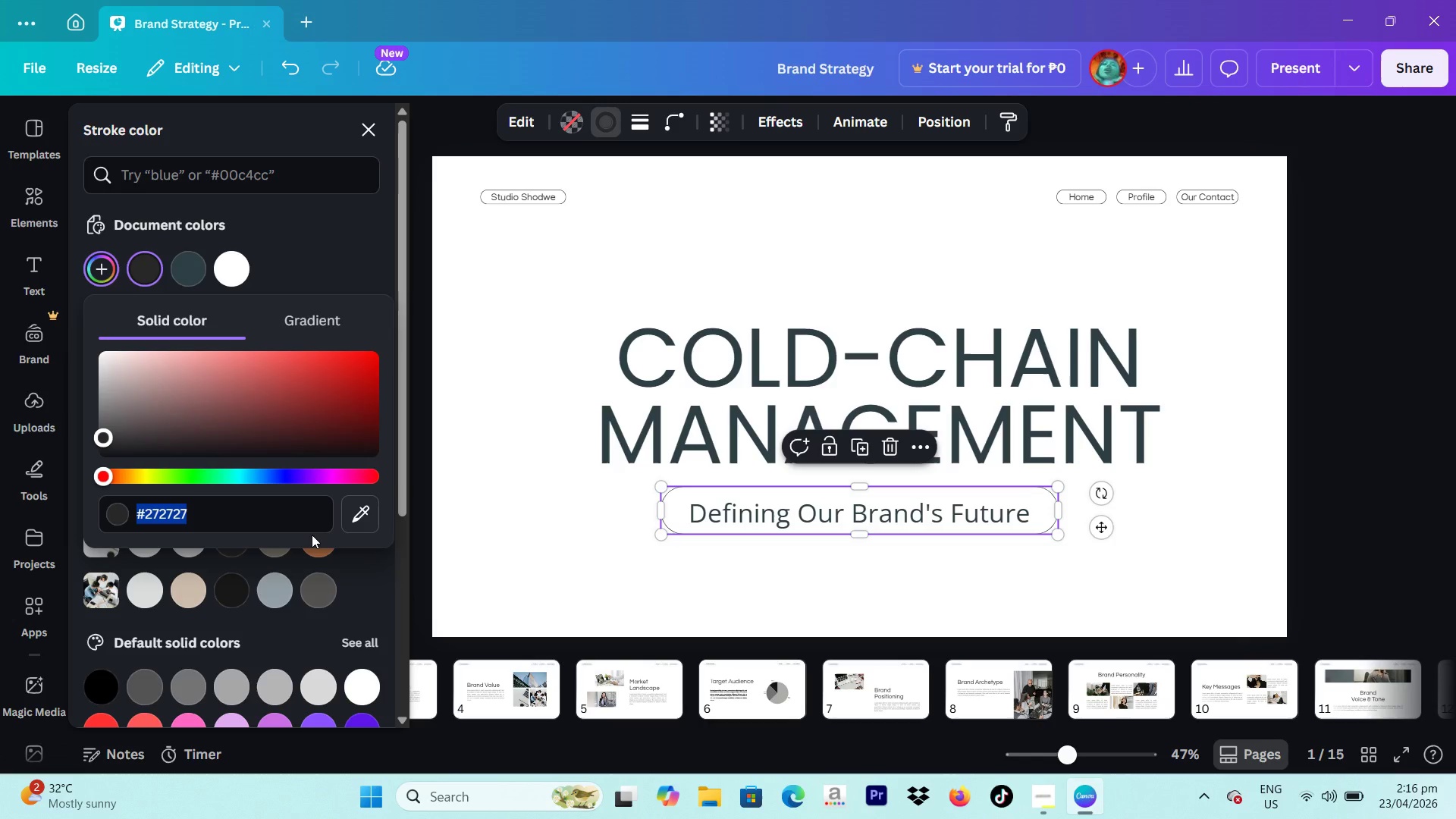 
wait(12.22)
 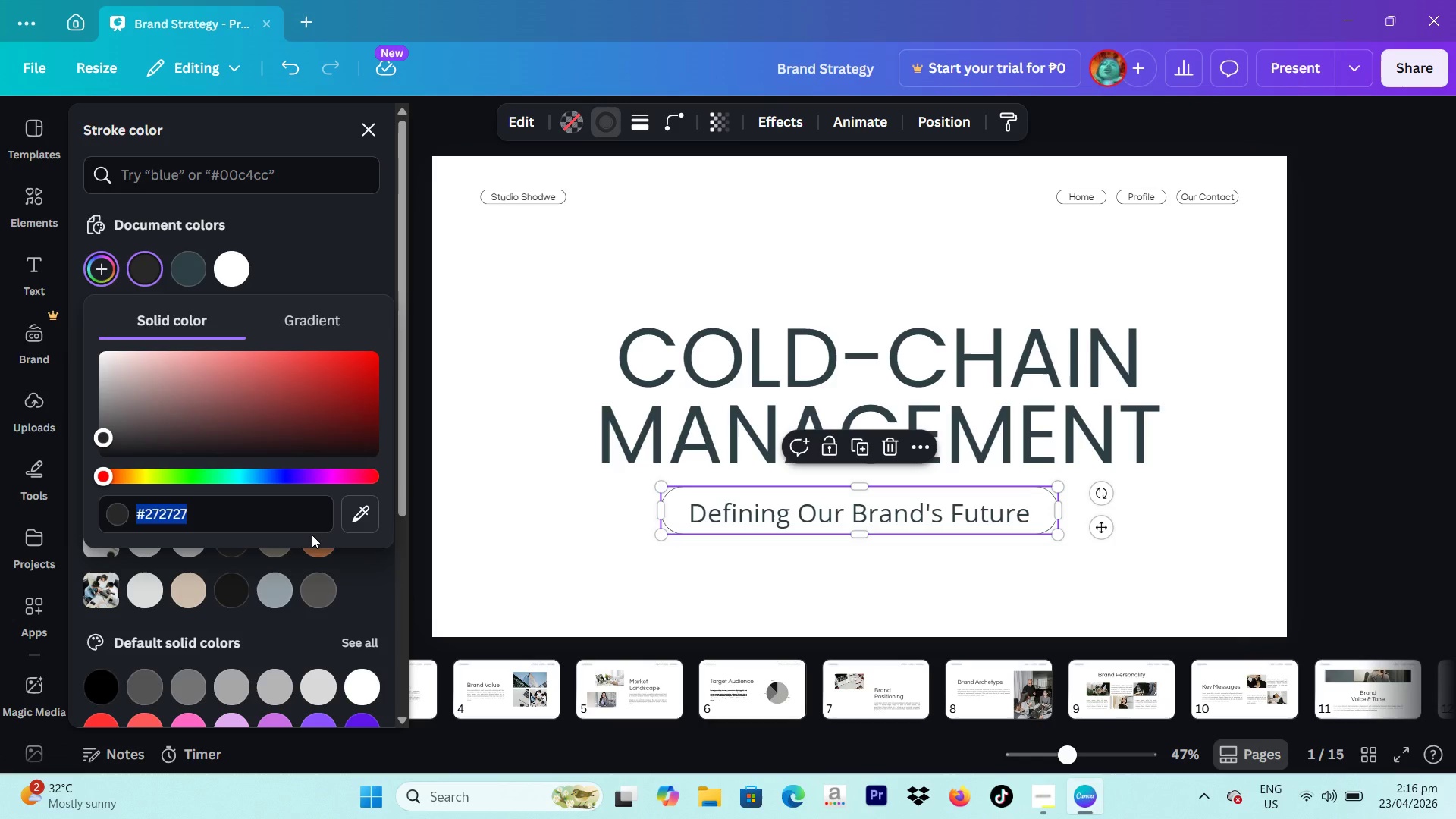 
type(8daa91)
 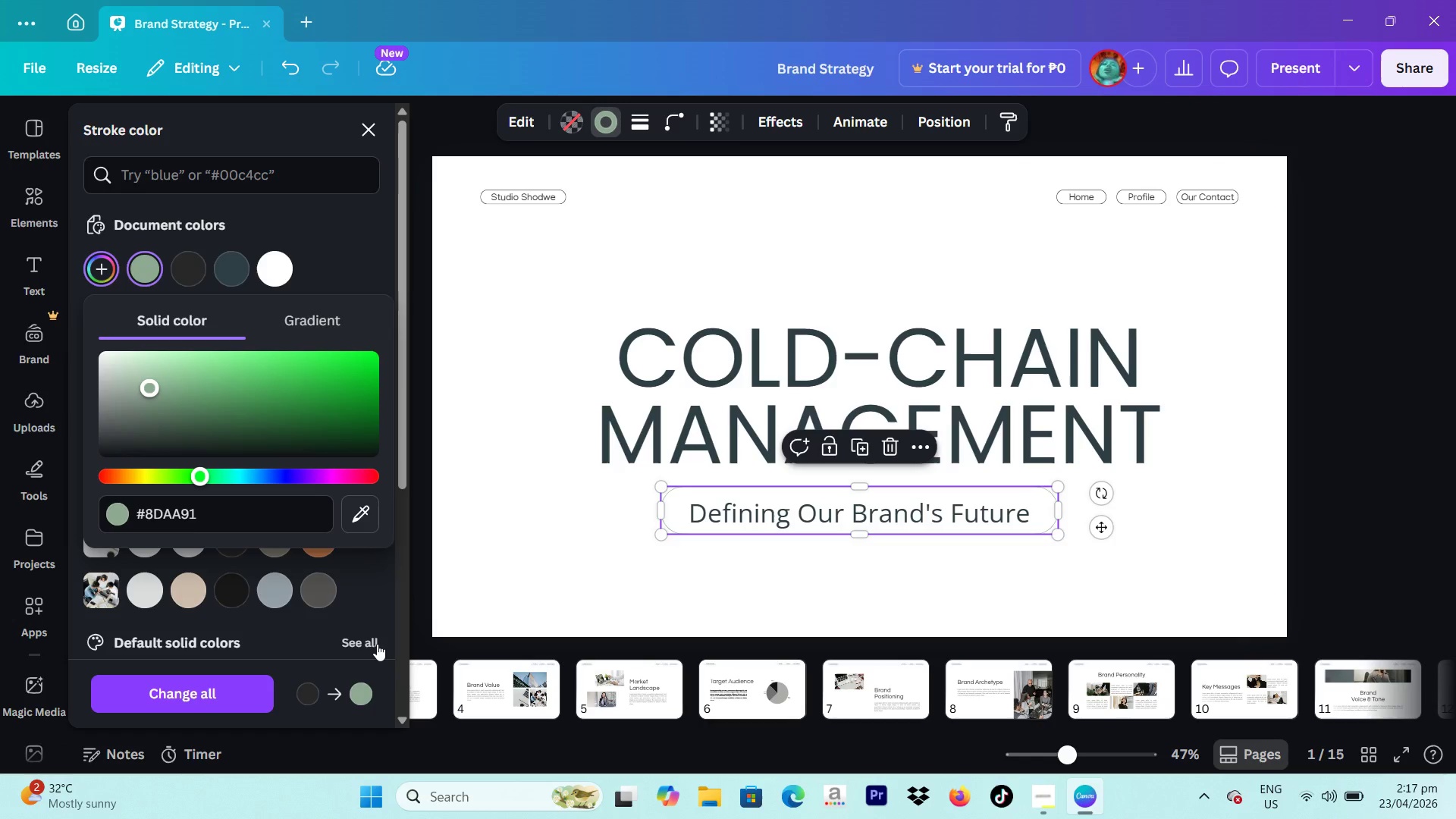 
key(Enter)
 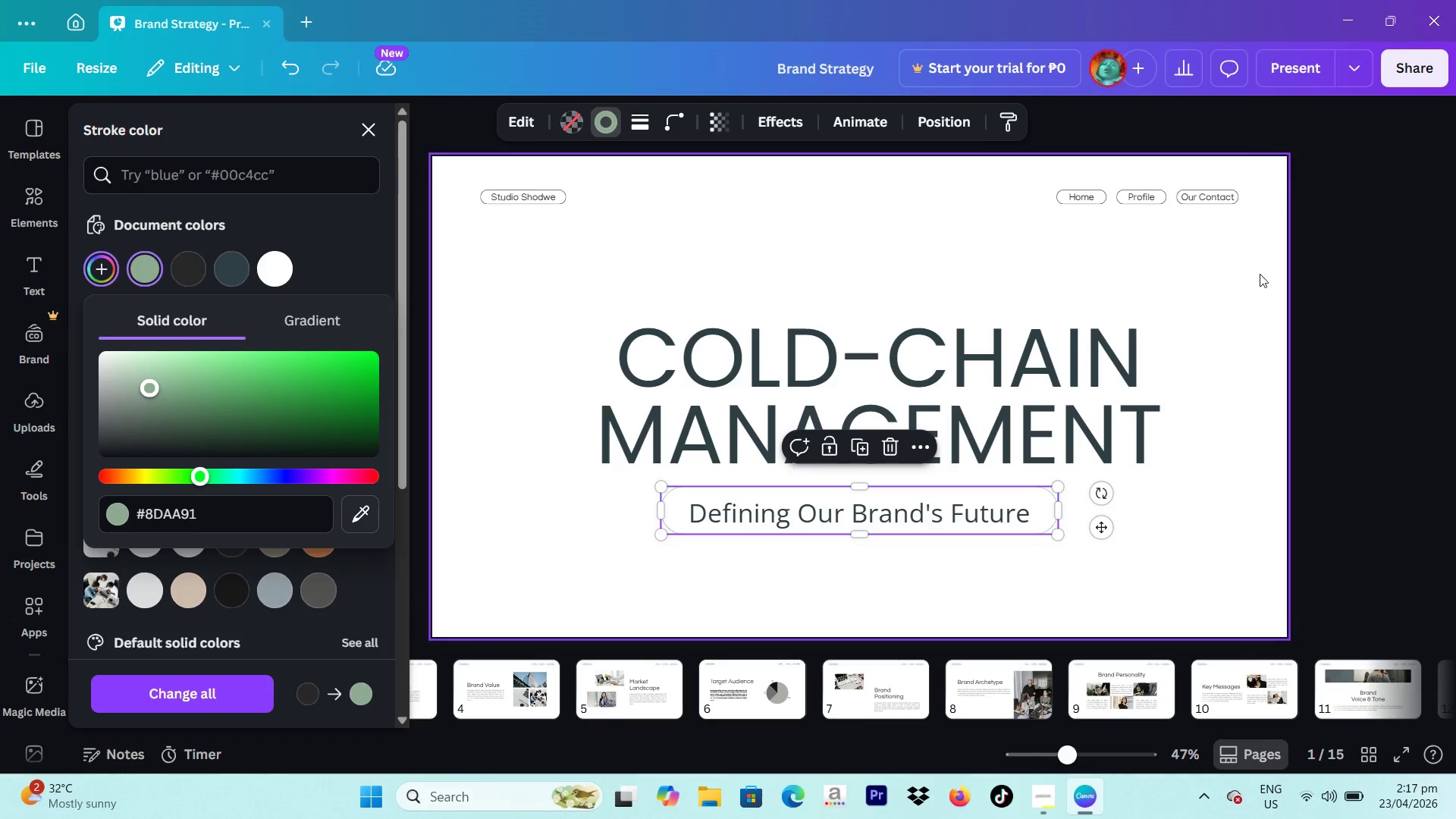 
double_click([1329, 271])
 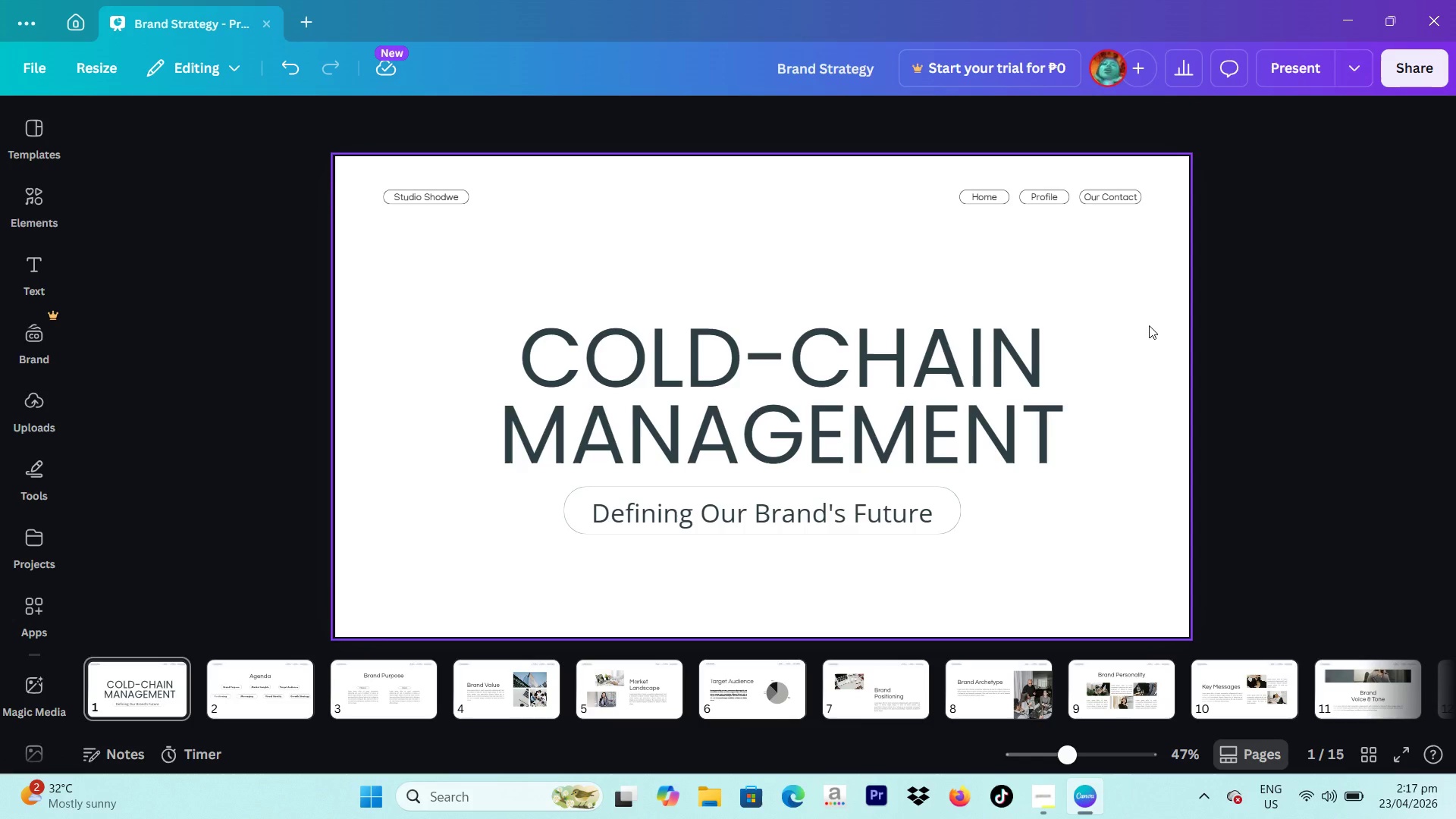 
wait(16.8)
 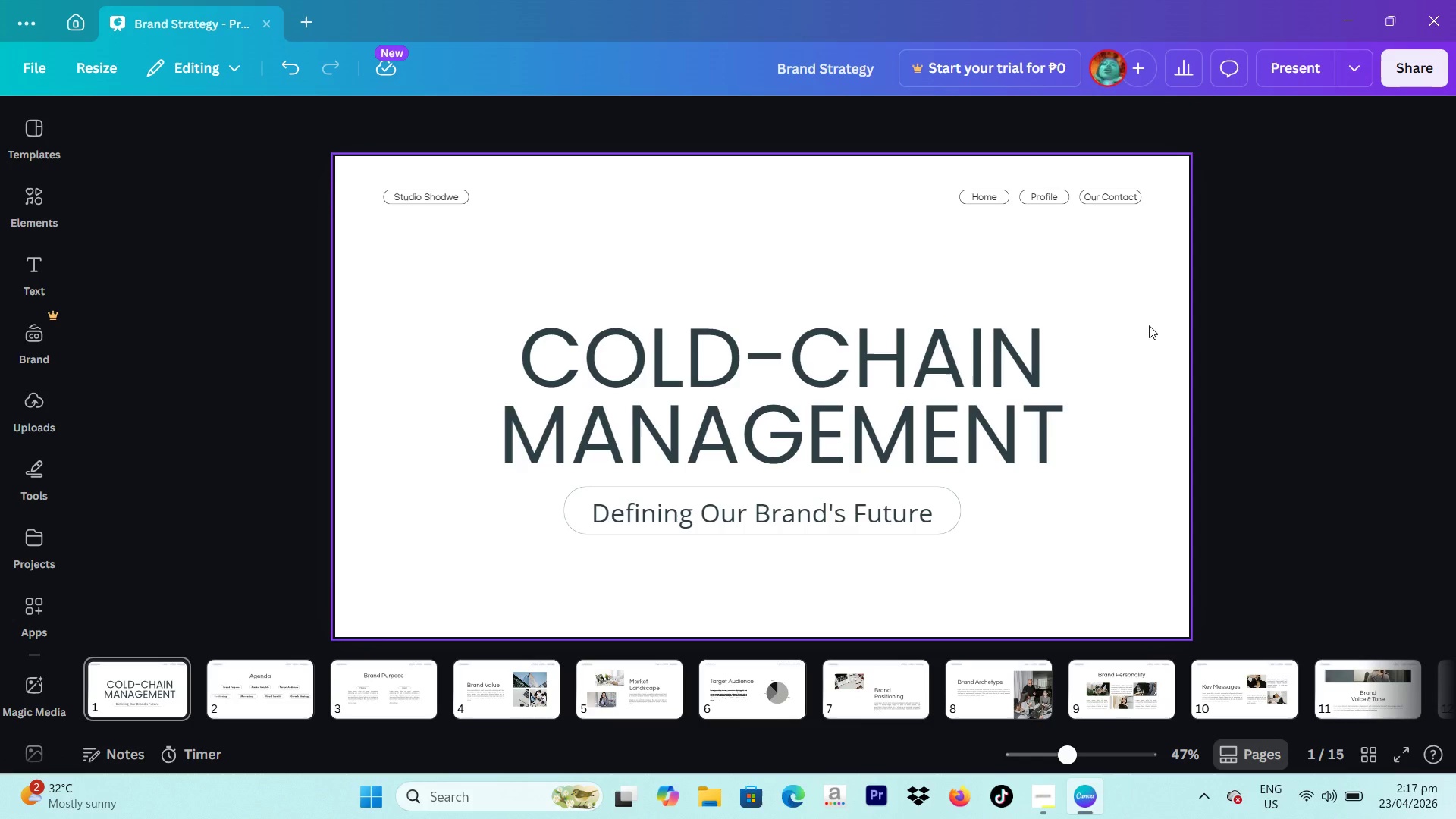 
double_click([771, 522])
 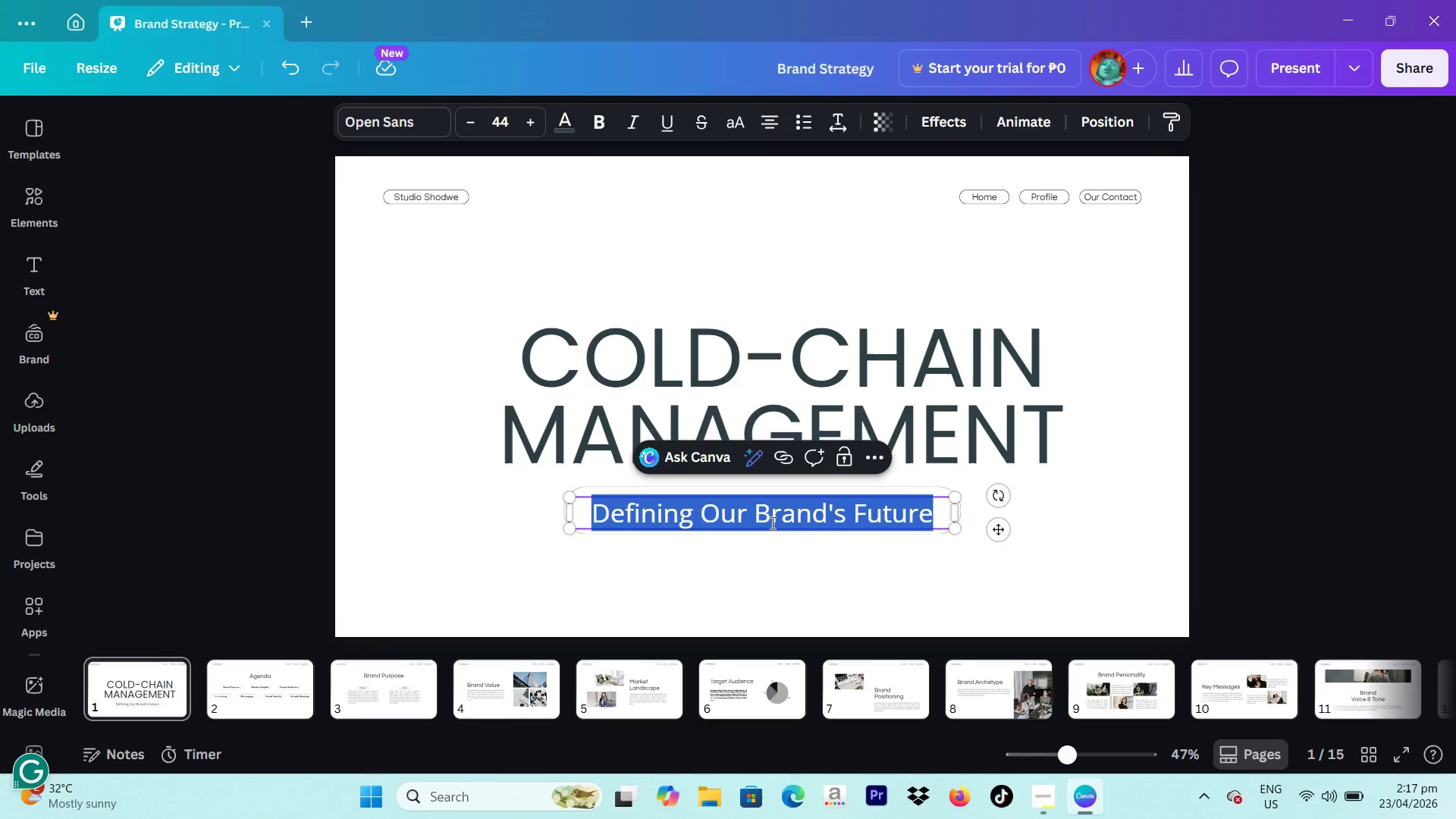 
type(Mobile Unit )
 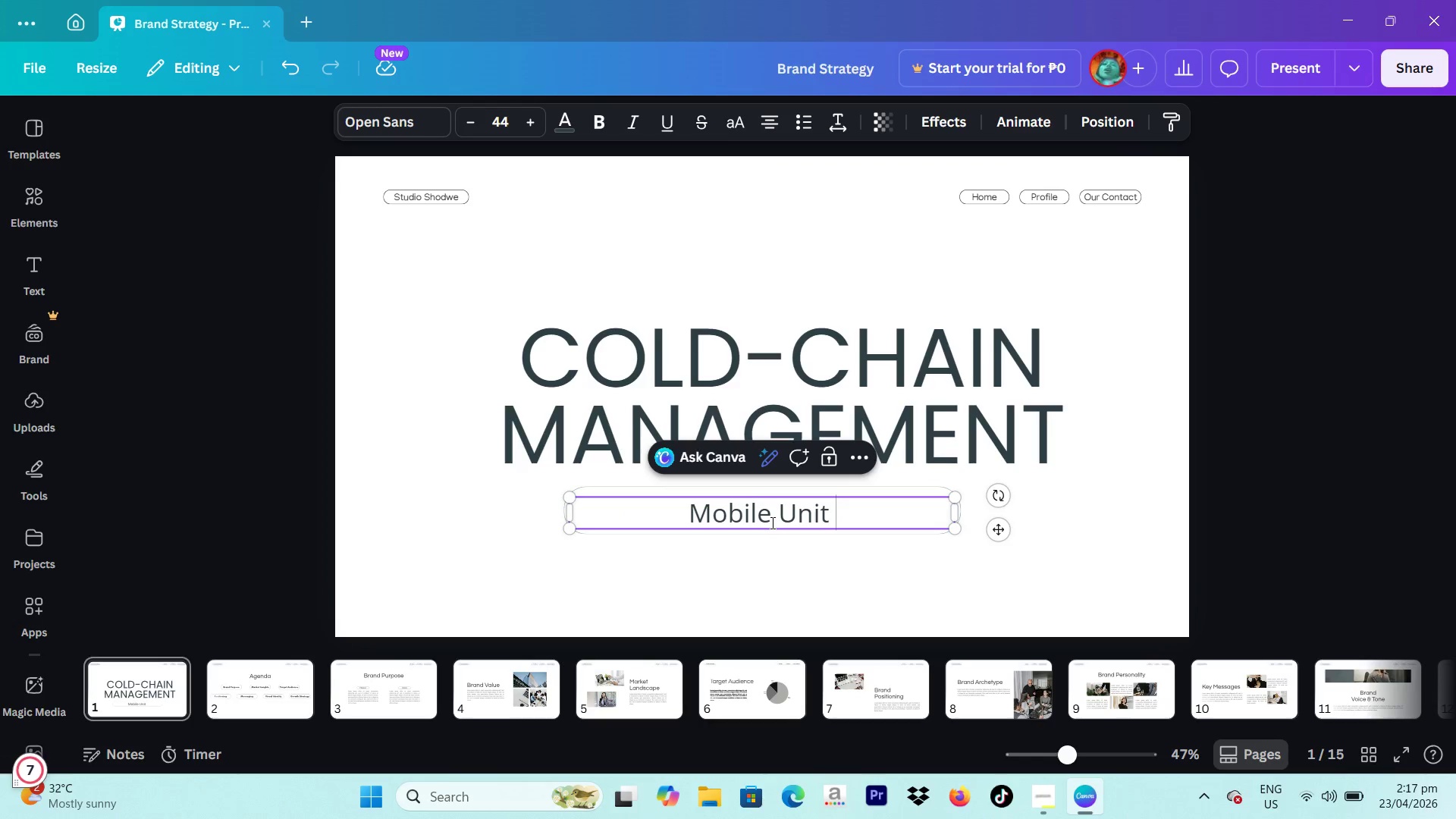 
wait(5.12)
 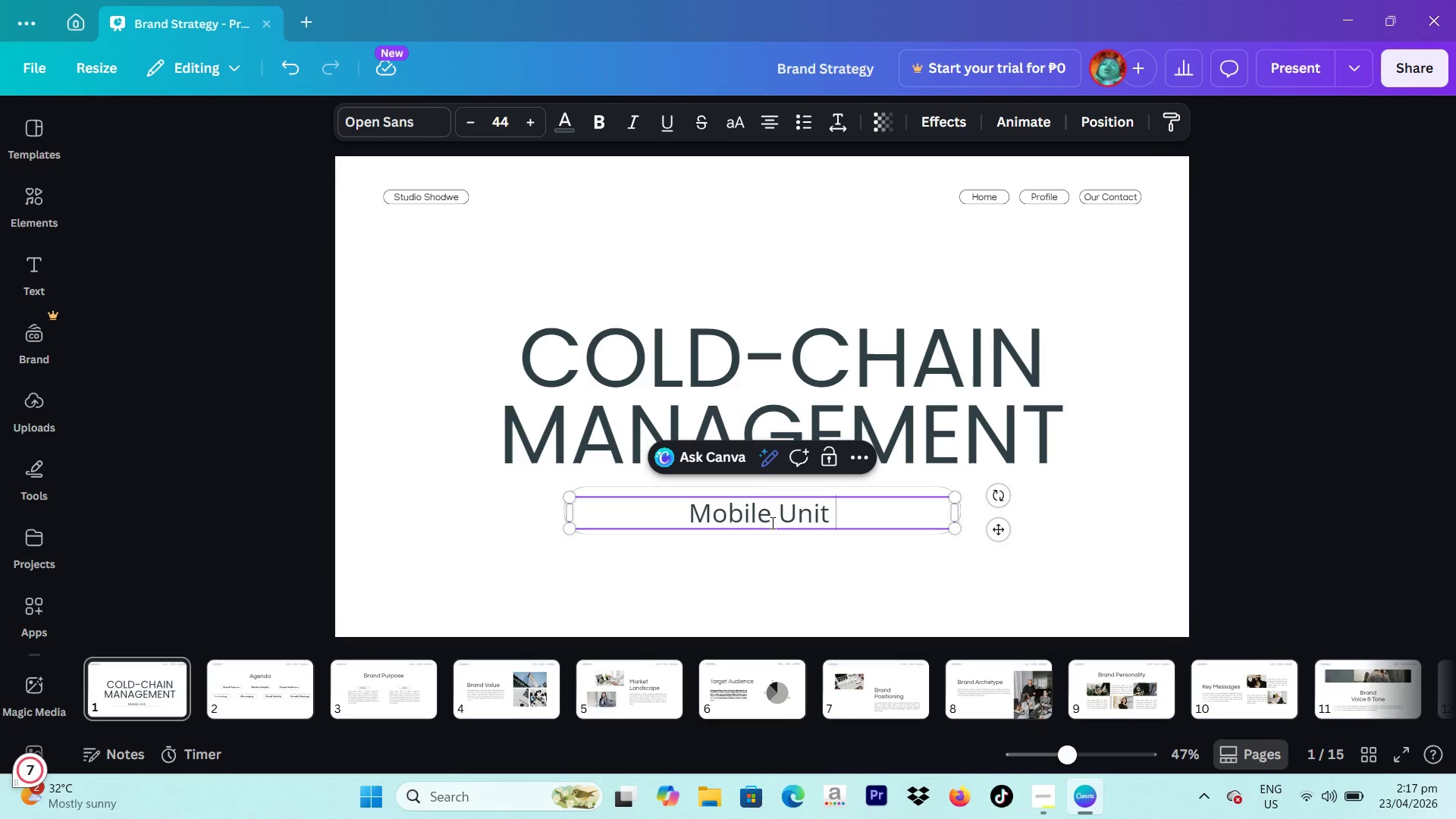 
type(Protocols)
 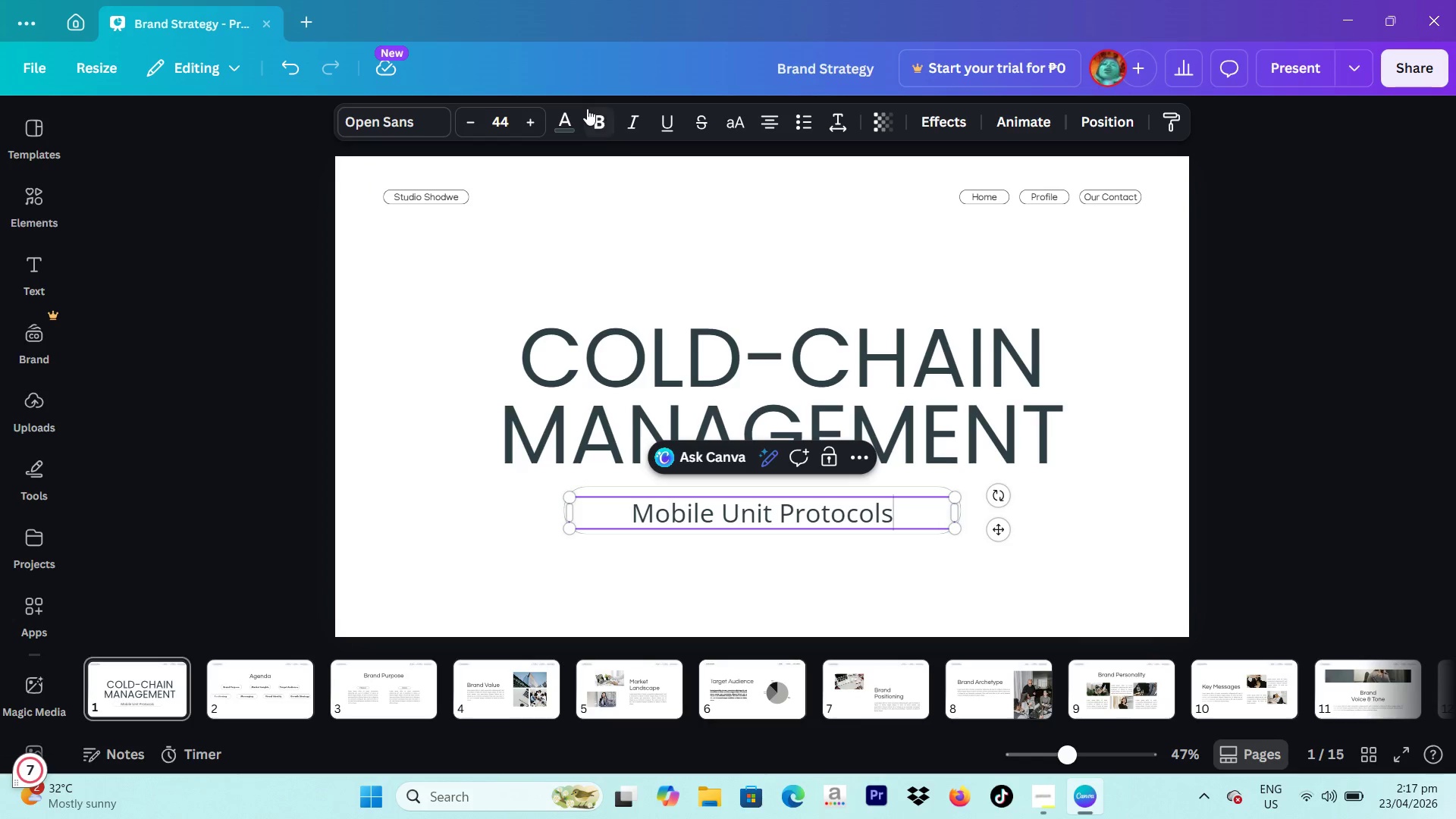 
left_click([591, 115])
 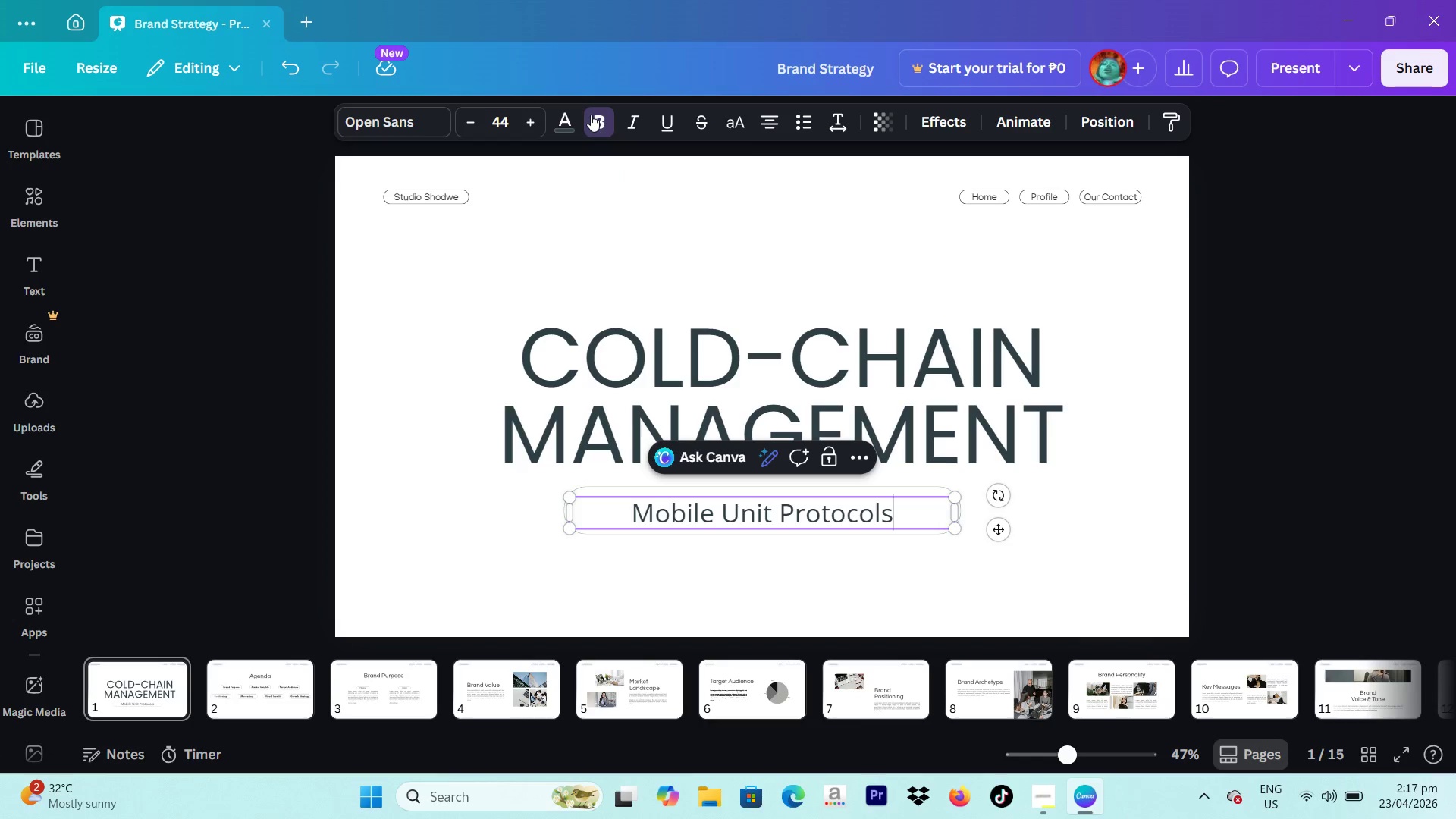 
left_click([591, 115])
 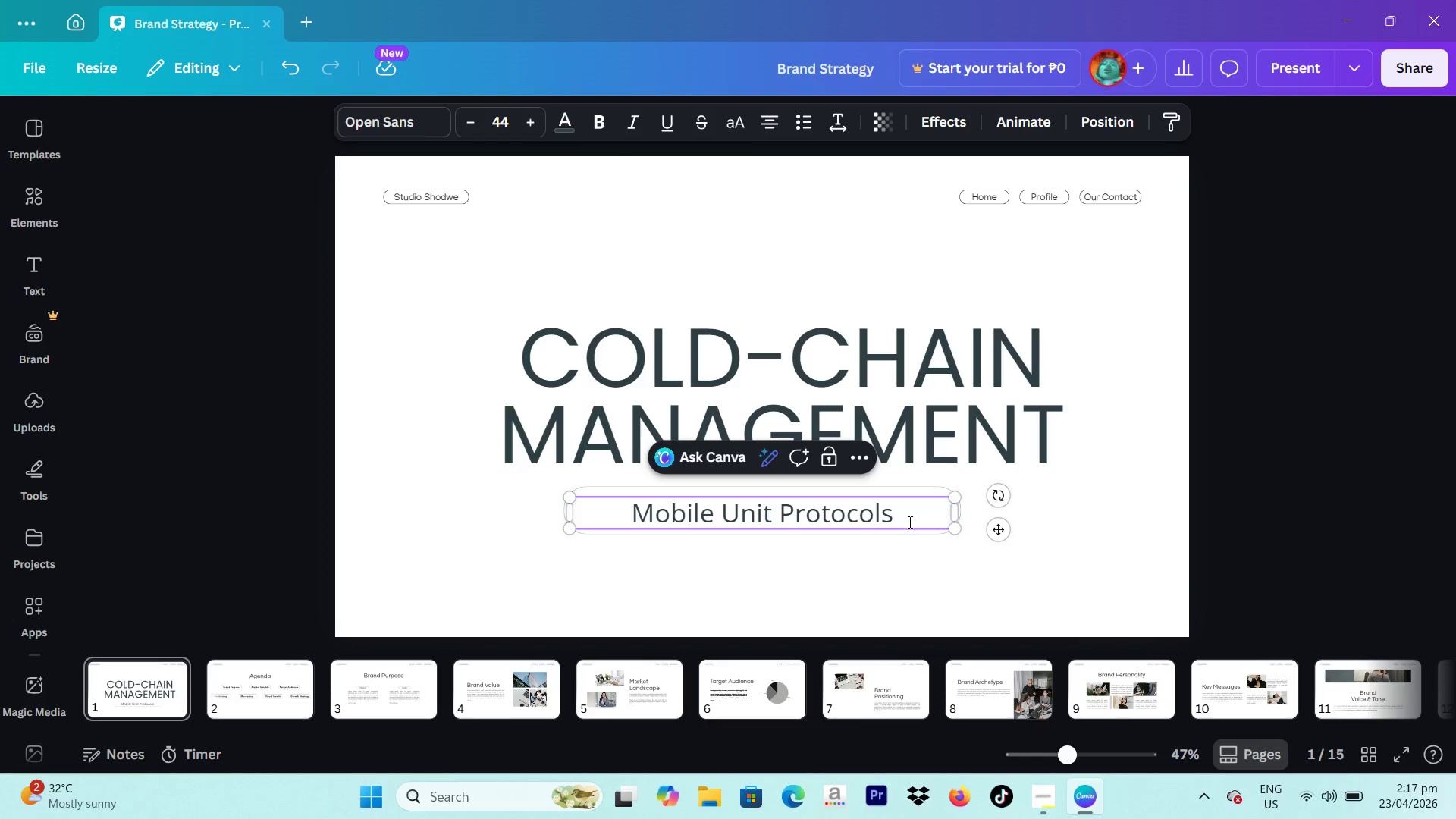 
double_click([902, 522])
 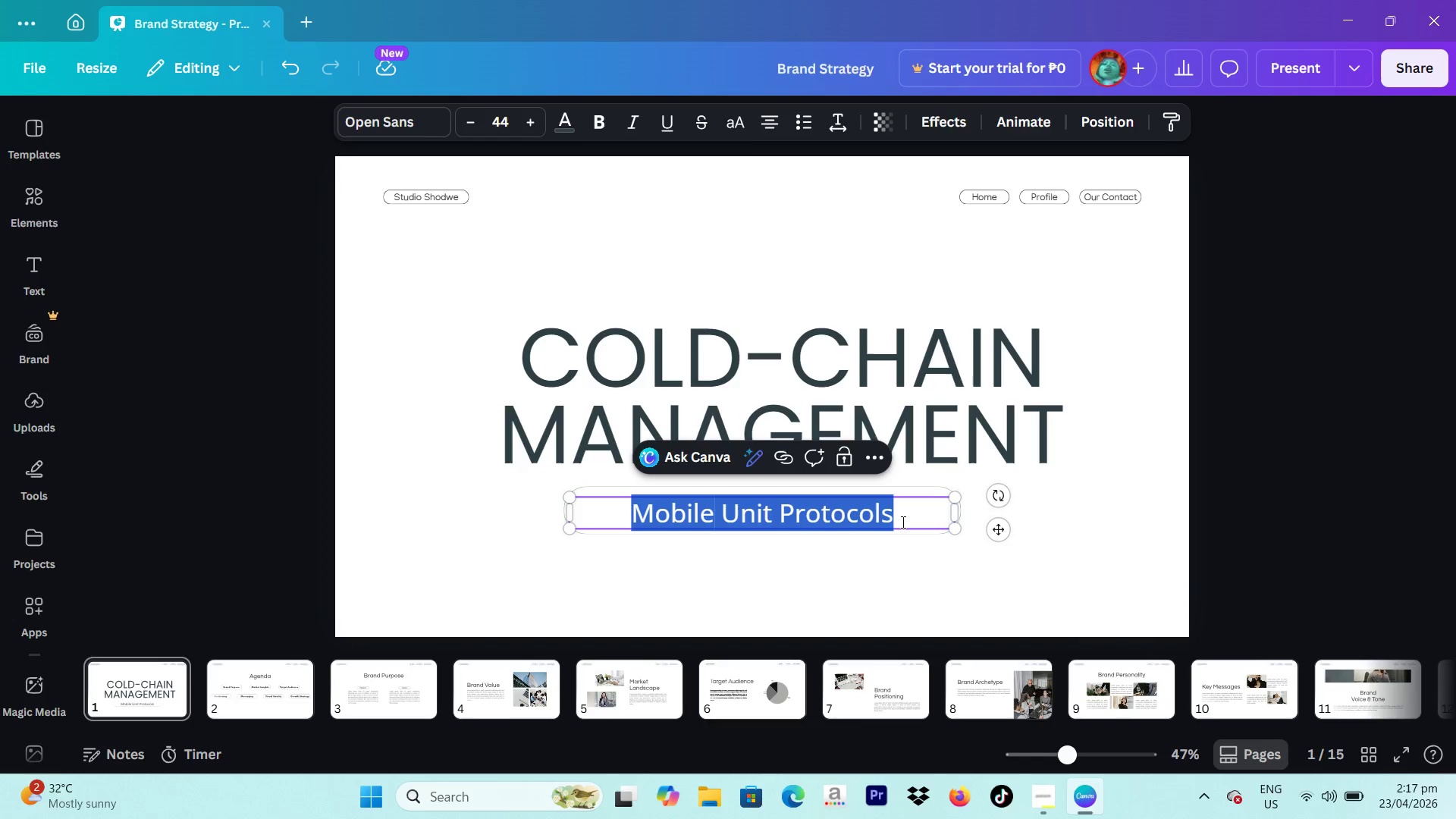 
triple_click([902, 522])
 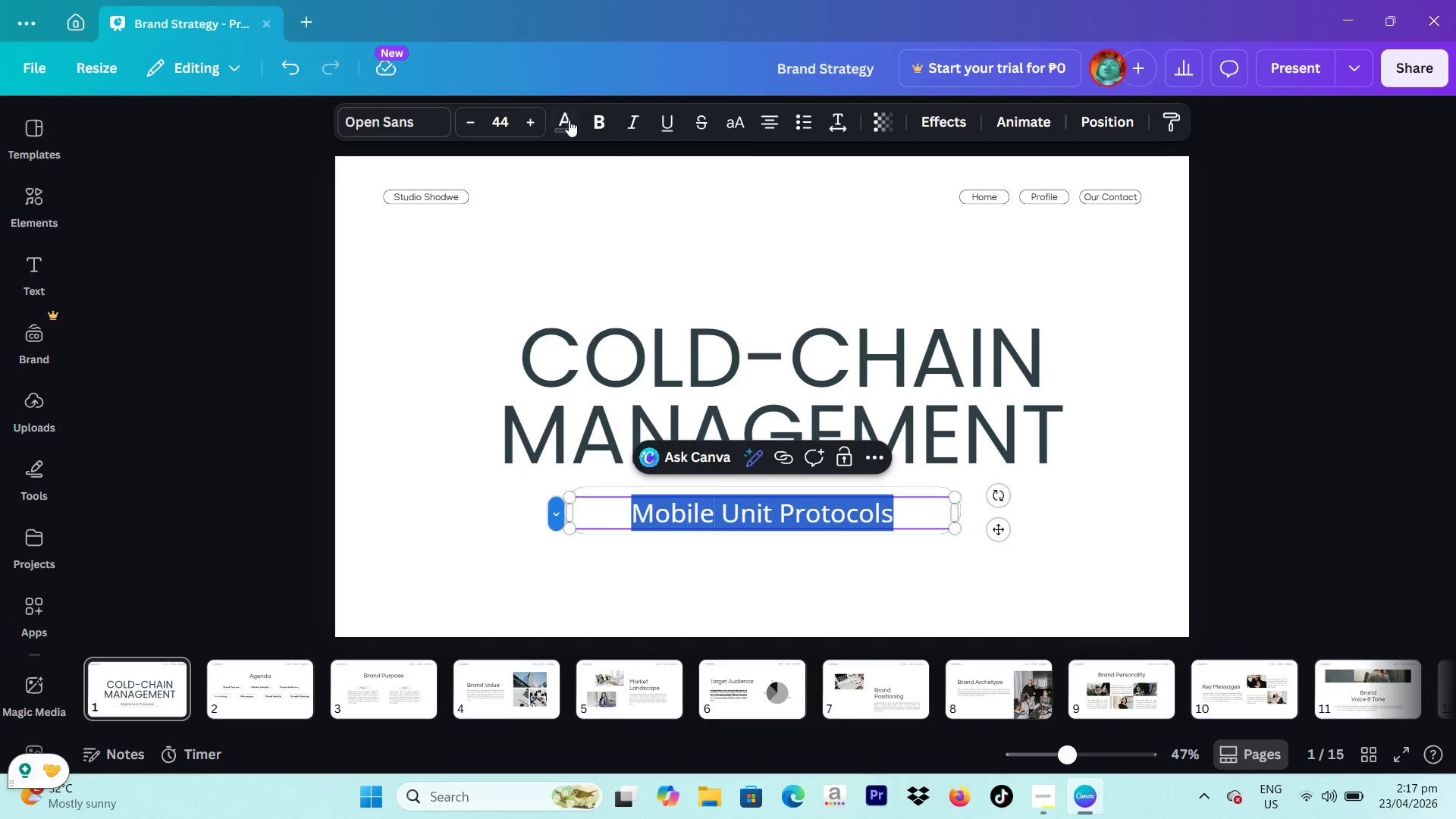 
left_click_drag(start_coordinate=[577, 122], to_coordinate=[586, 125])
 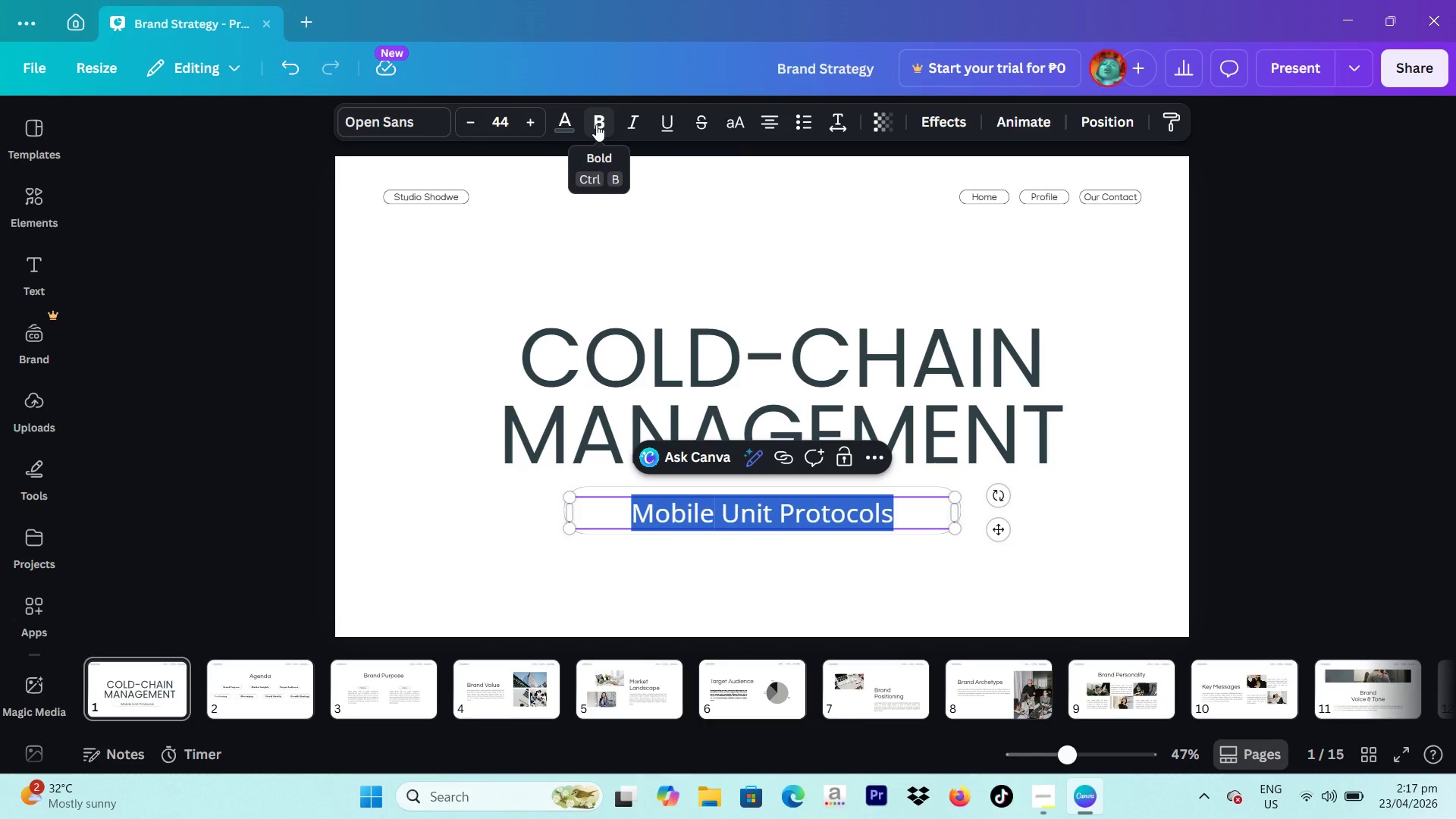 
left_click([596, 124])
 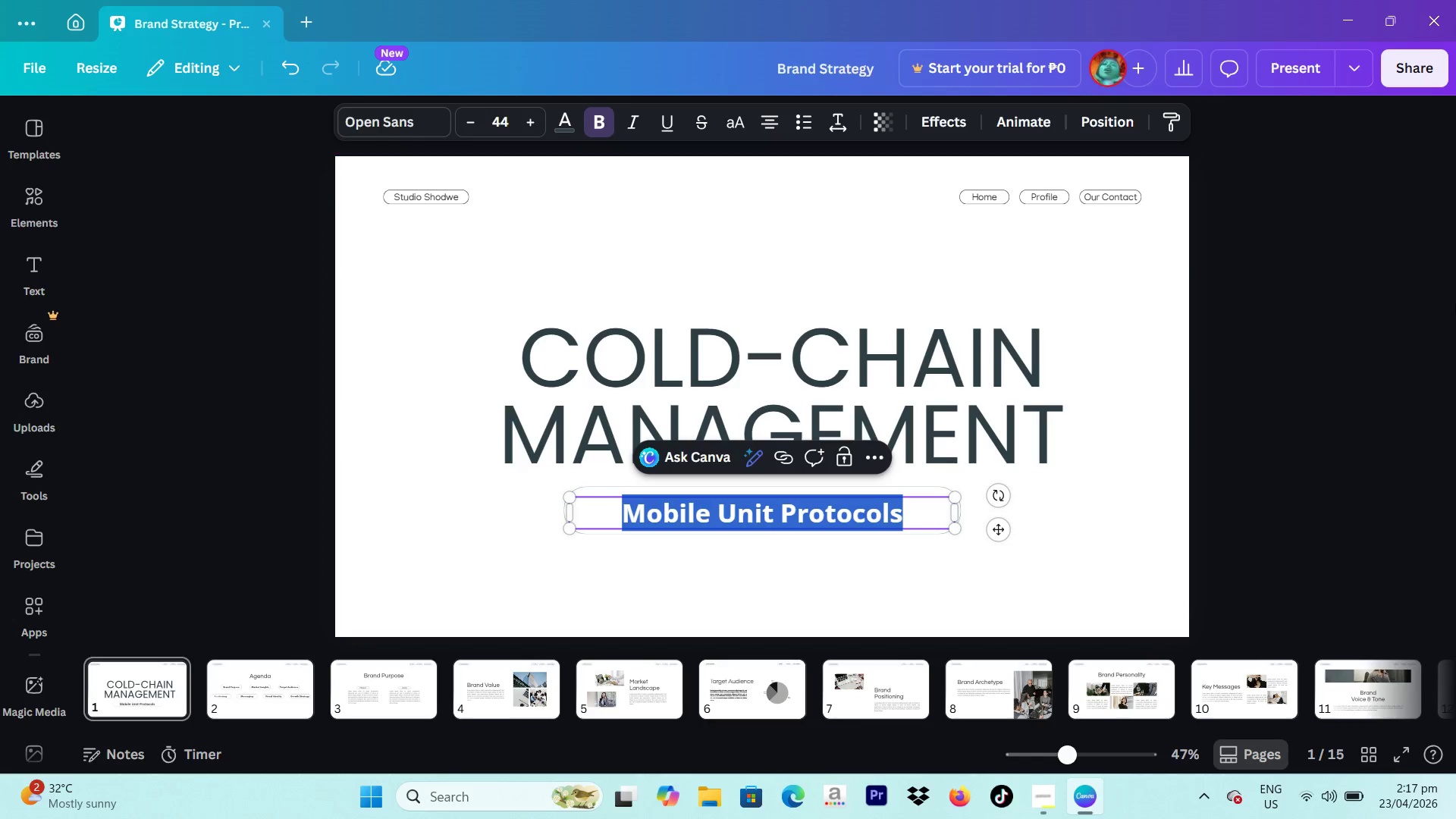 
left_click([1455, 303])
 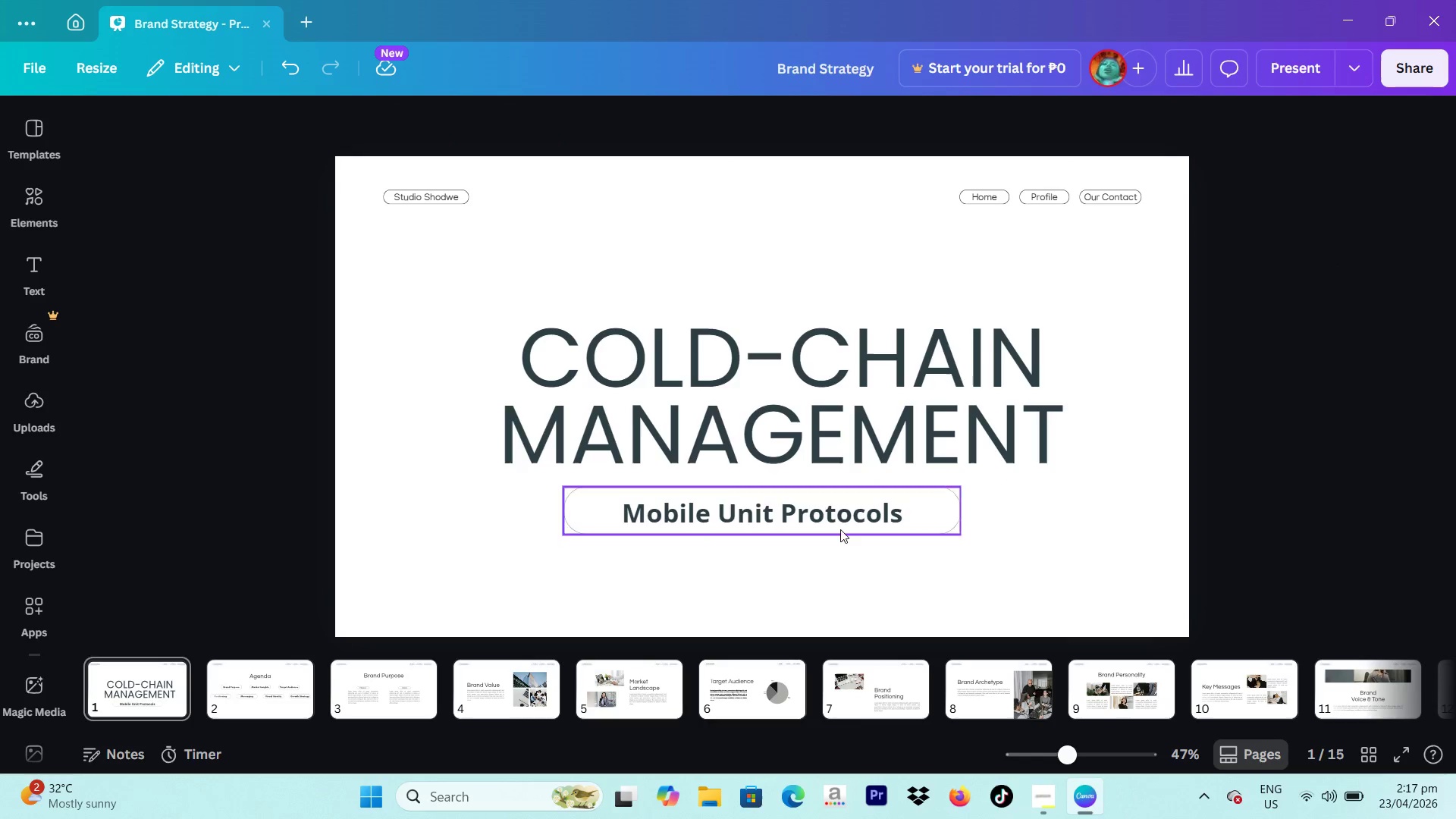 
double_click([850, 519])
 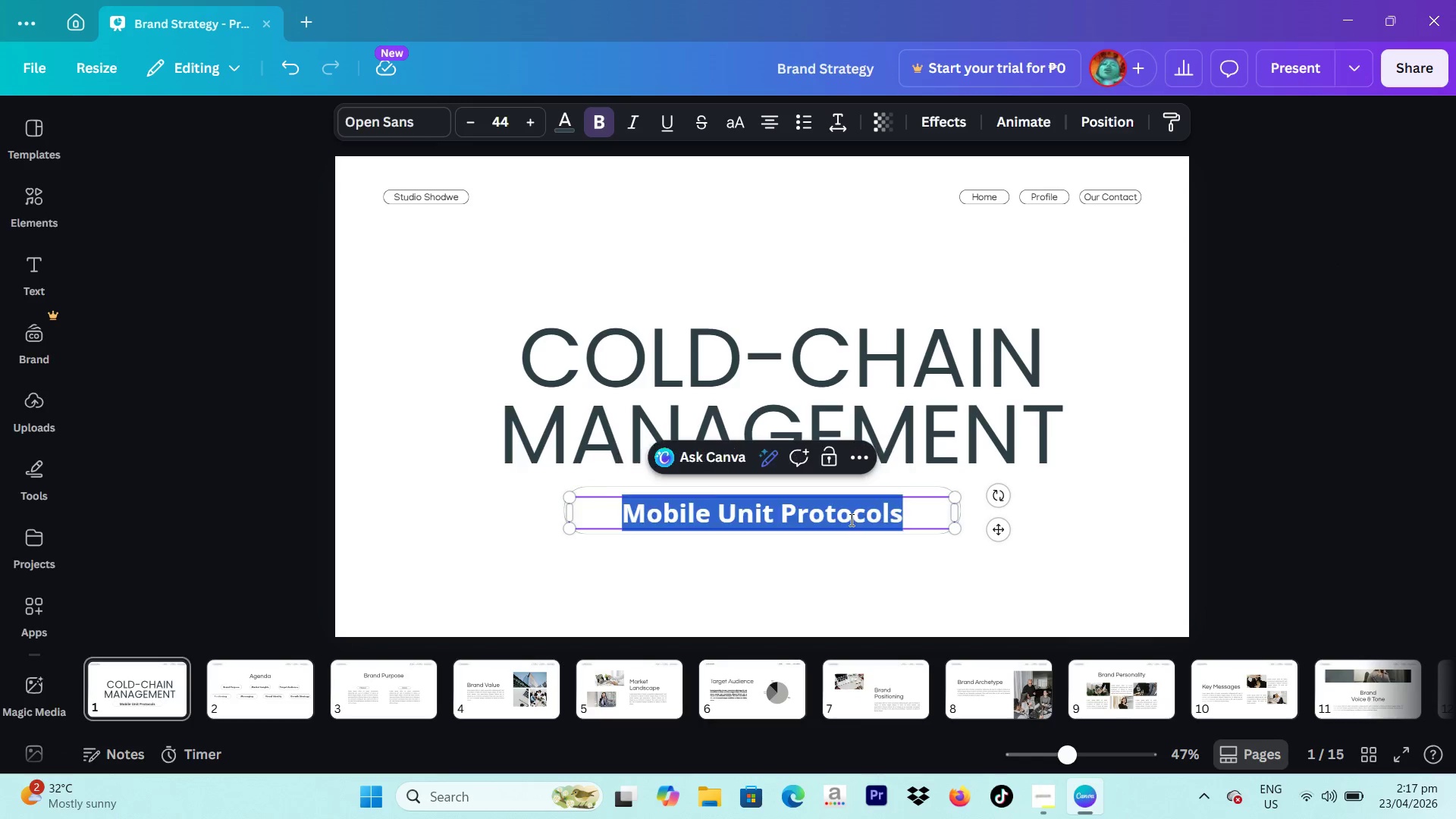 
triple_click([850, 519])
 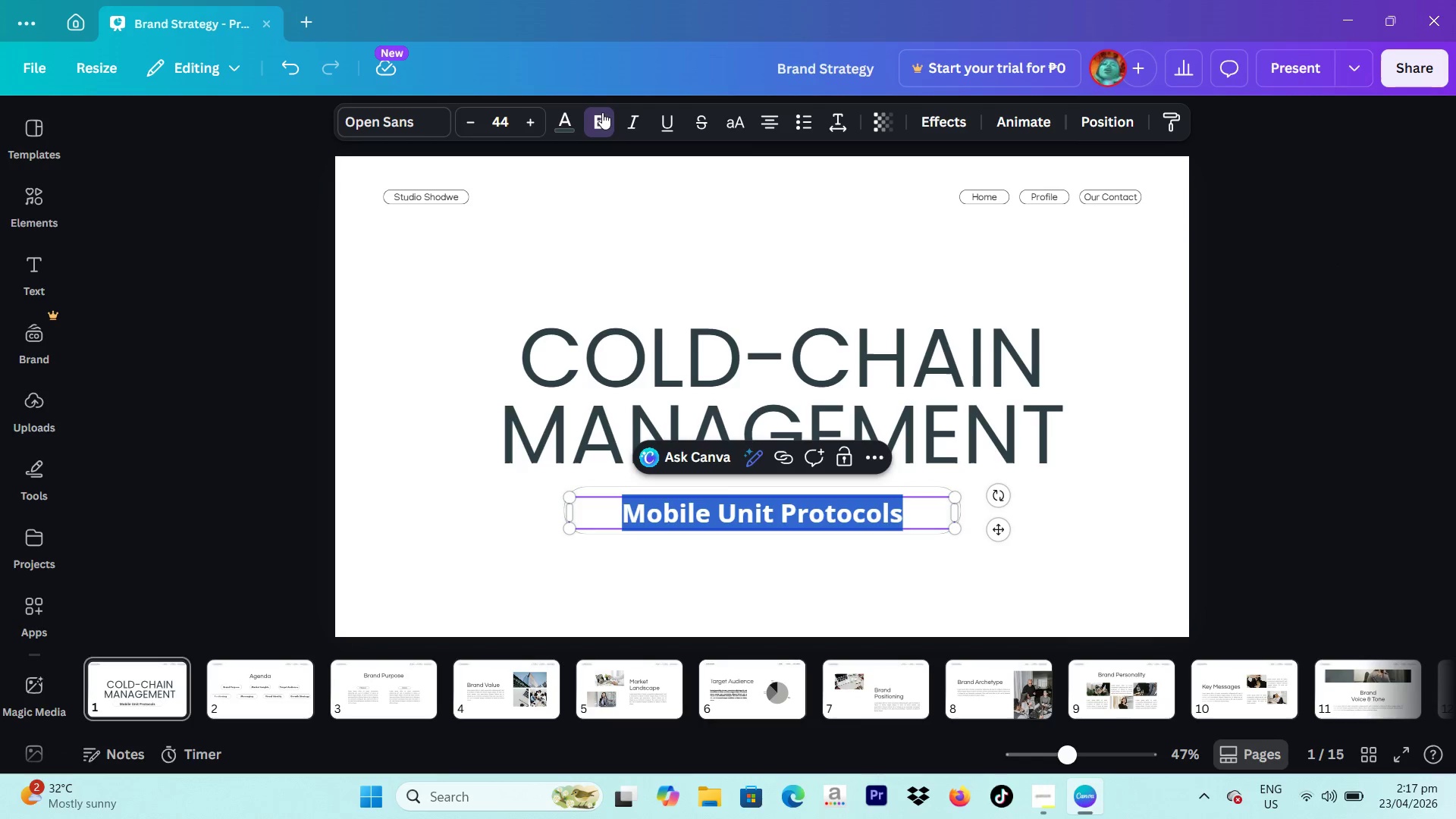 
left_click([602, 112])
 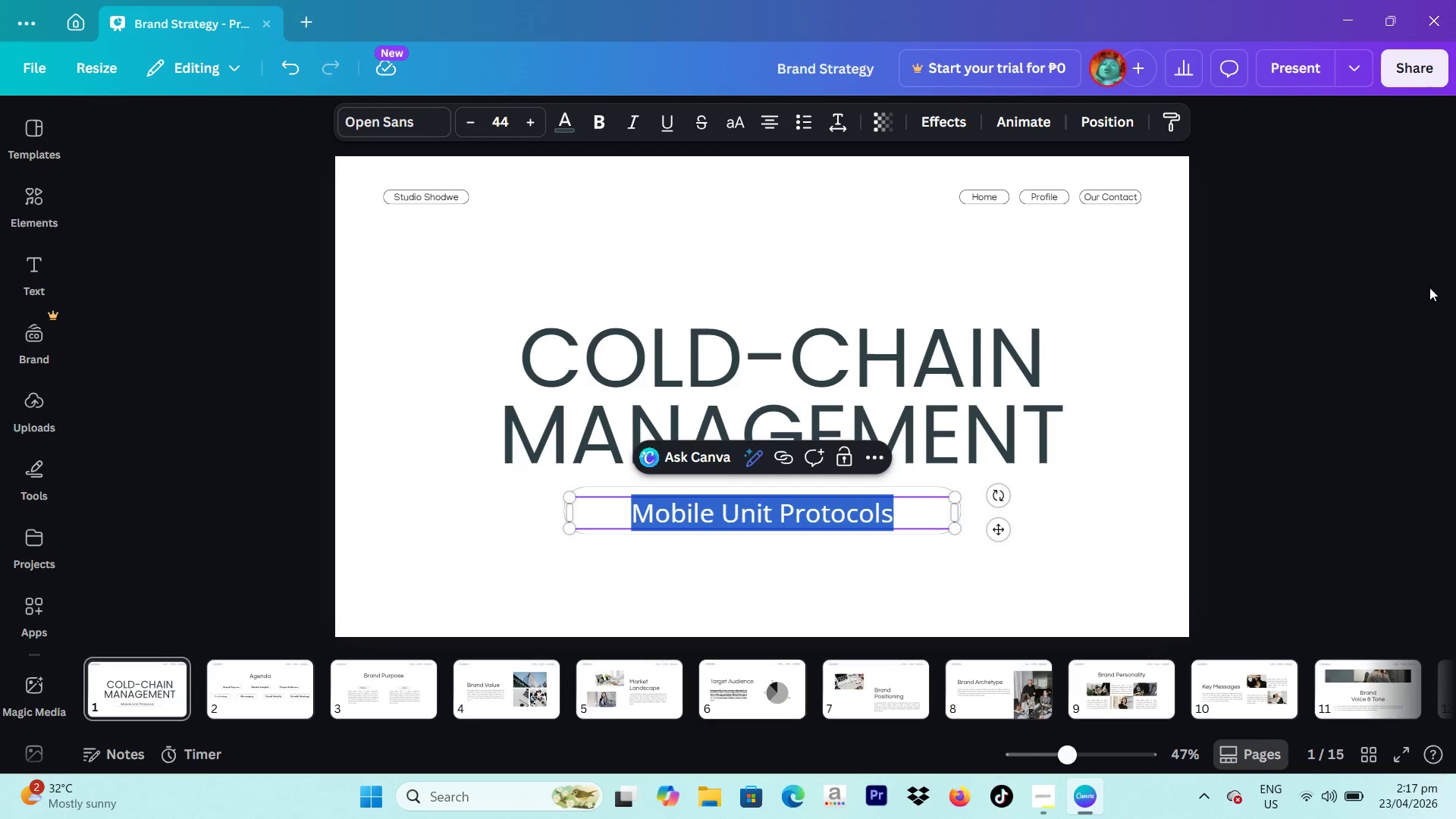 
left_click([1429, 287])
 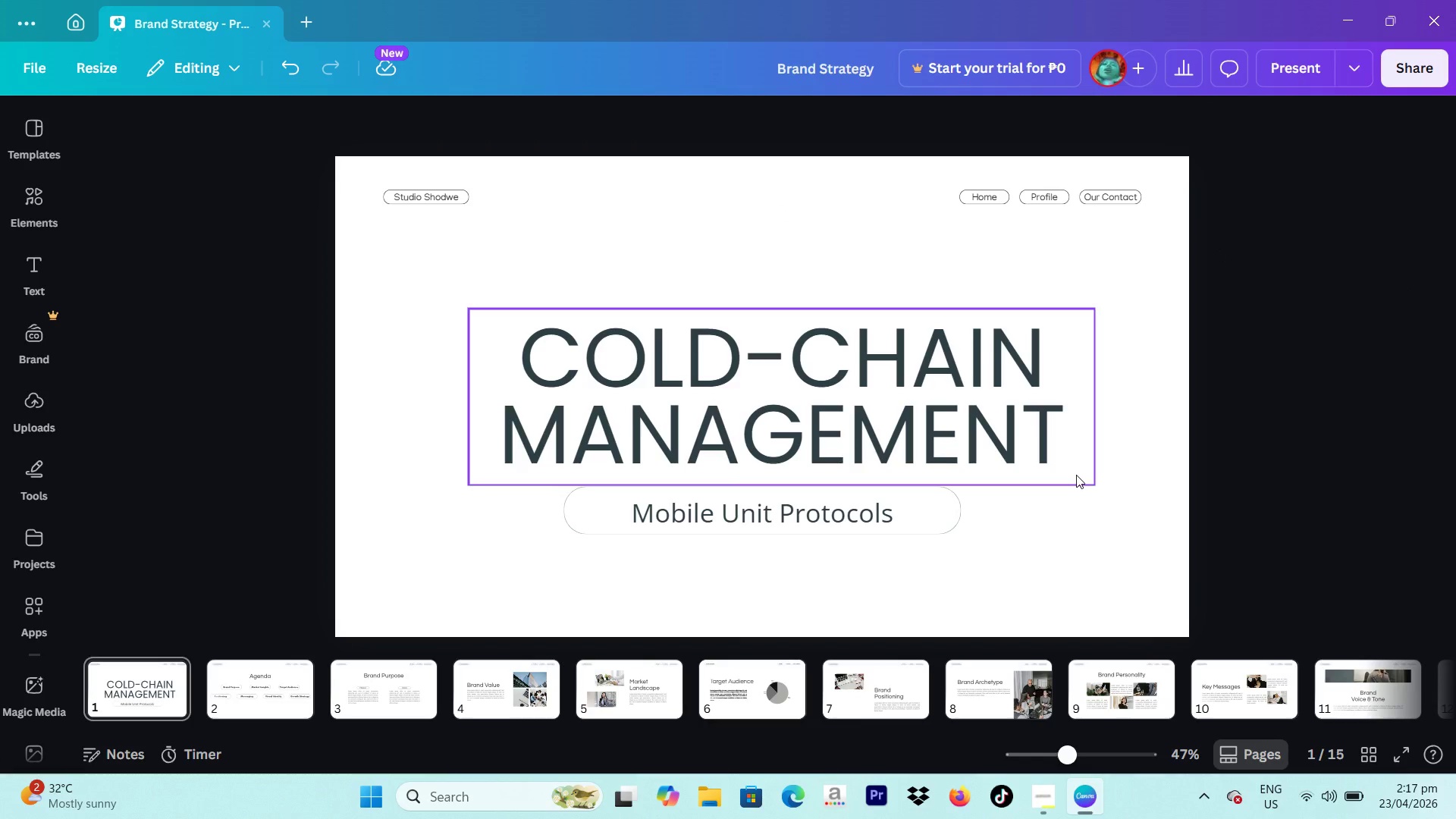 
wait(12.97)
 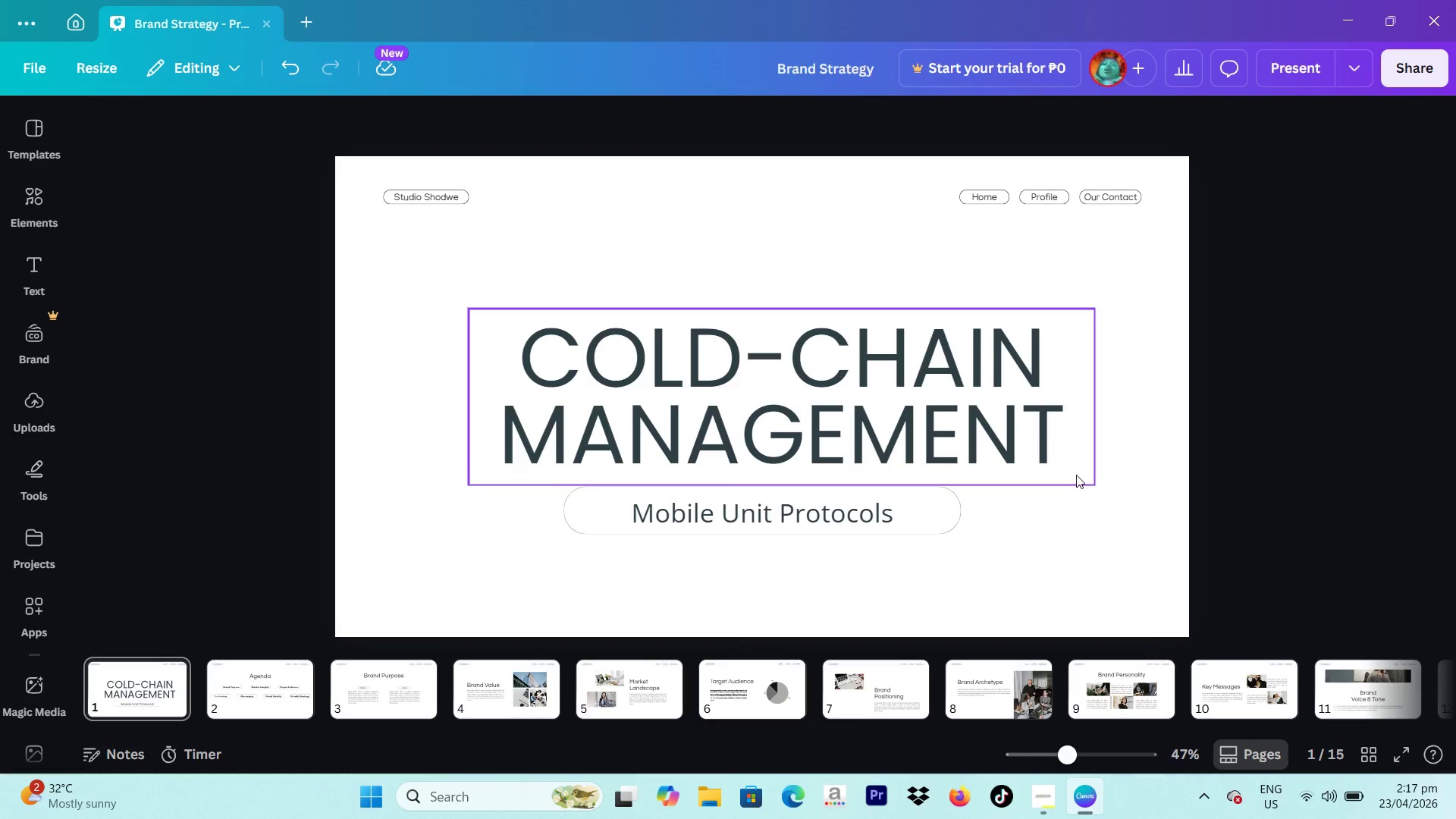 
left_click_drag(start_coordinate=[1016, 551], to_coordinate=[650, 504])
 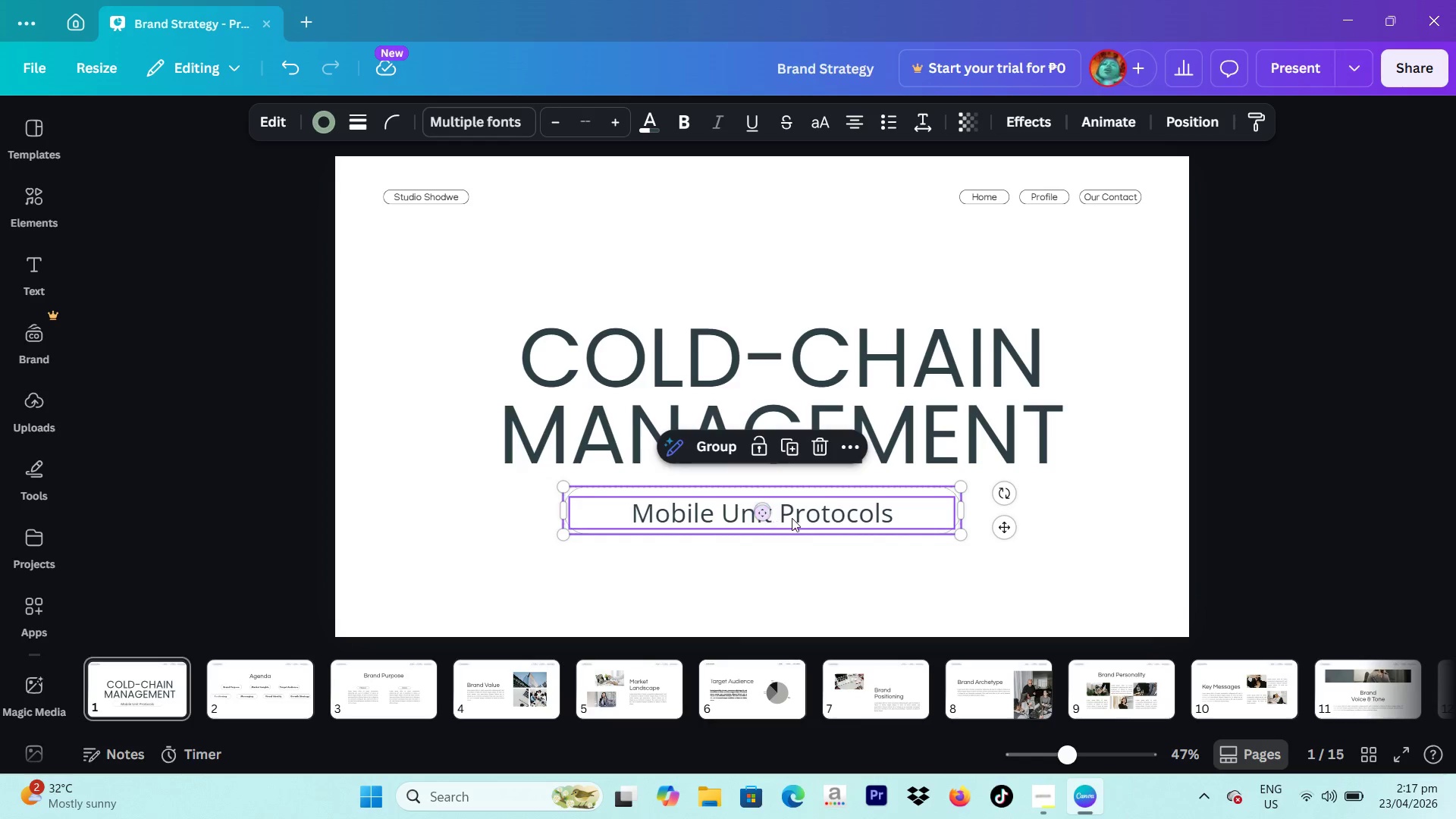 
left_click_drag(start_coordinate=[792, 518], to_coordinate=[792, 500])
 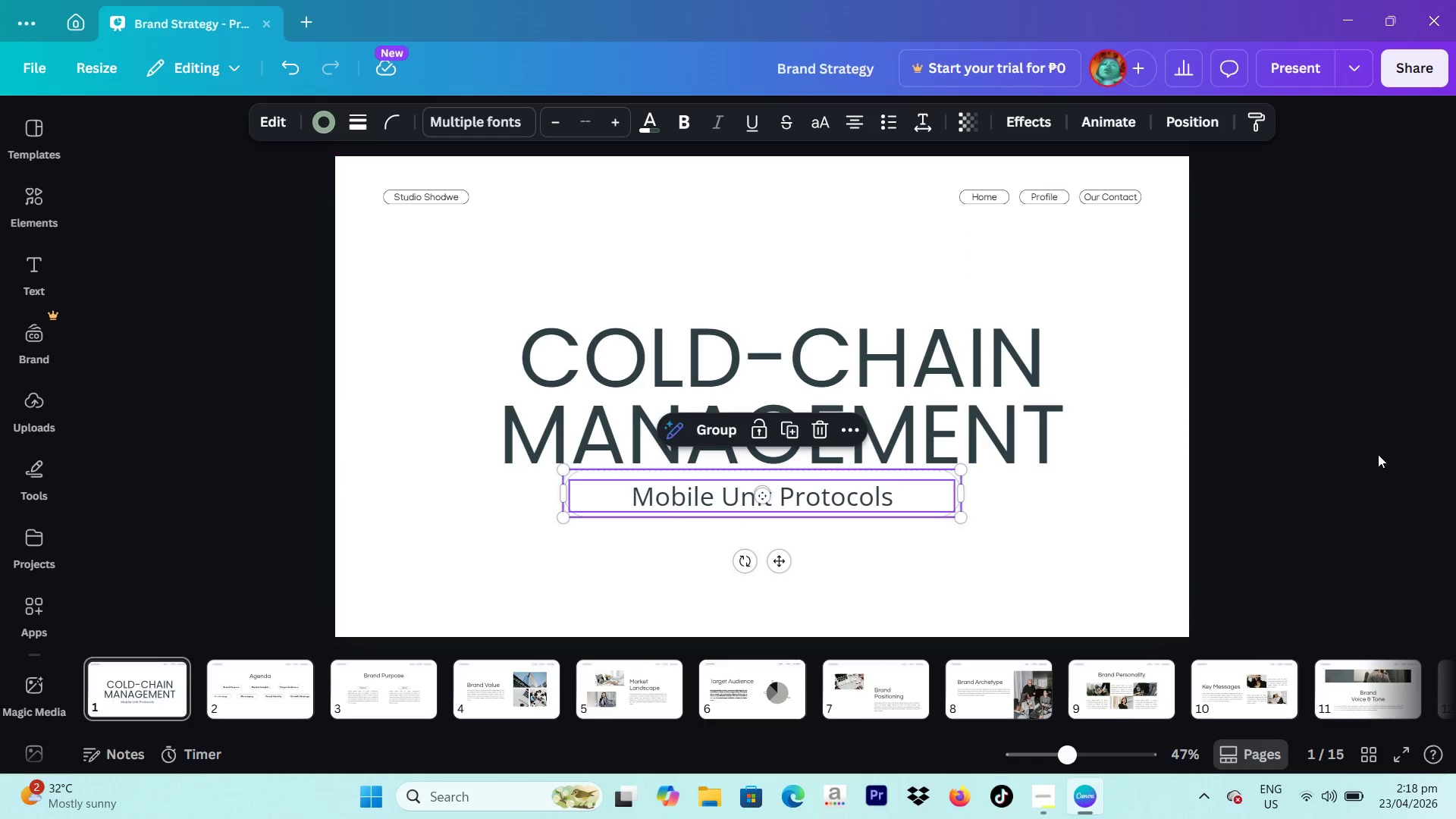 
left_click([1378, 454])
 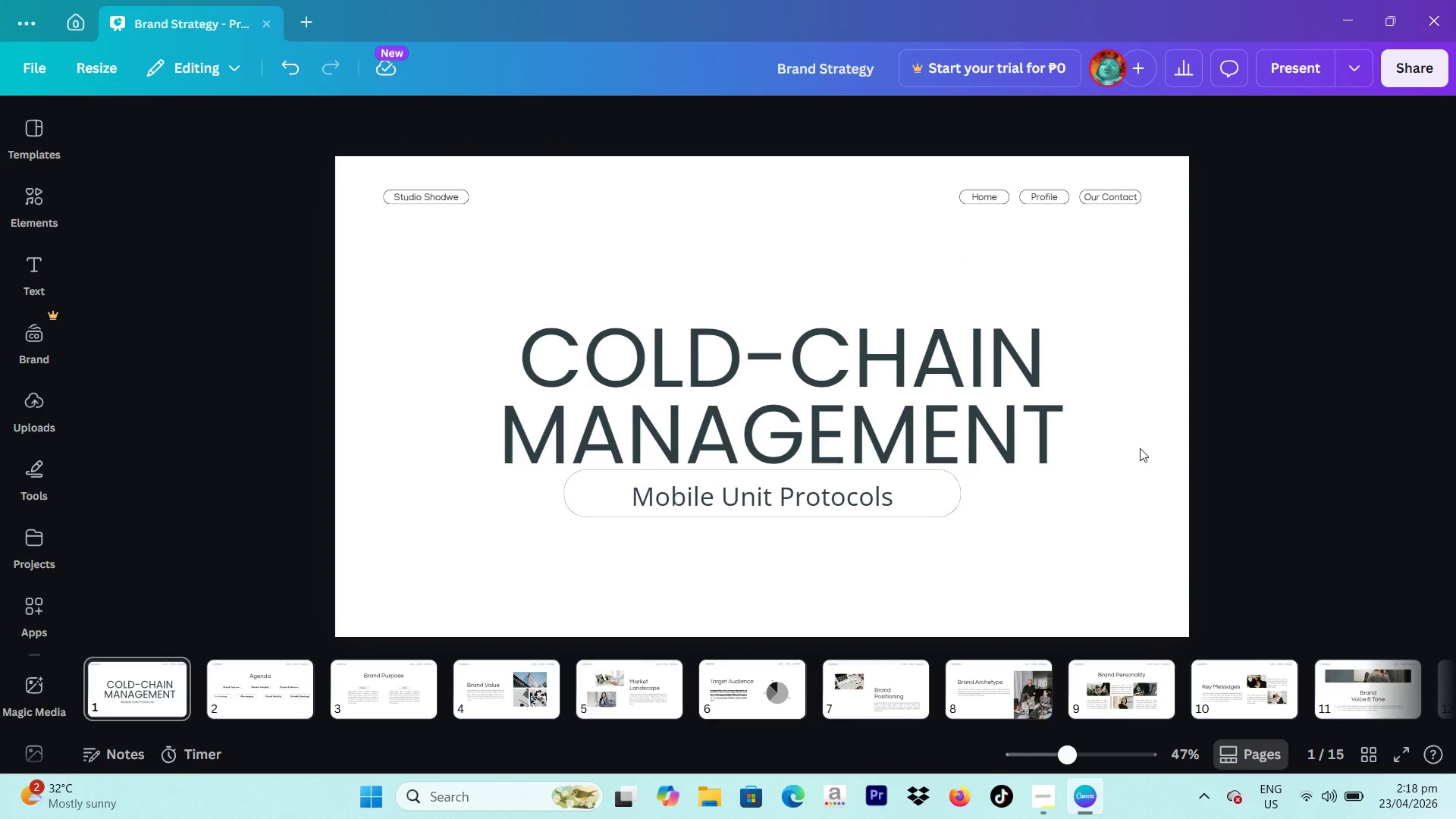 
left_click_drag(start_coordinate=[791, 417], to_coordinate=[791, 400])
 